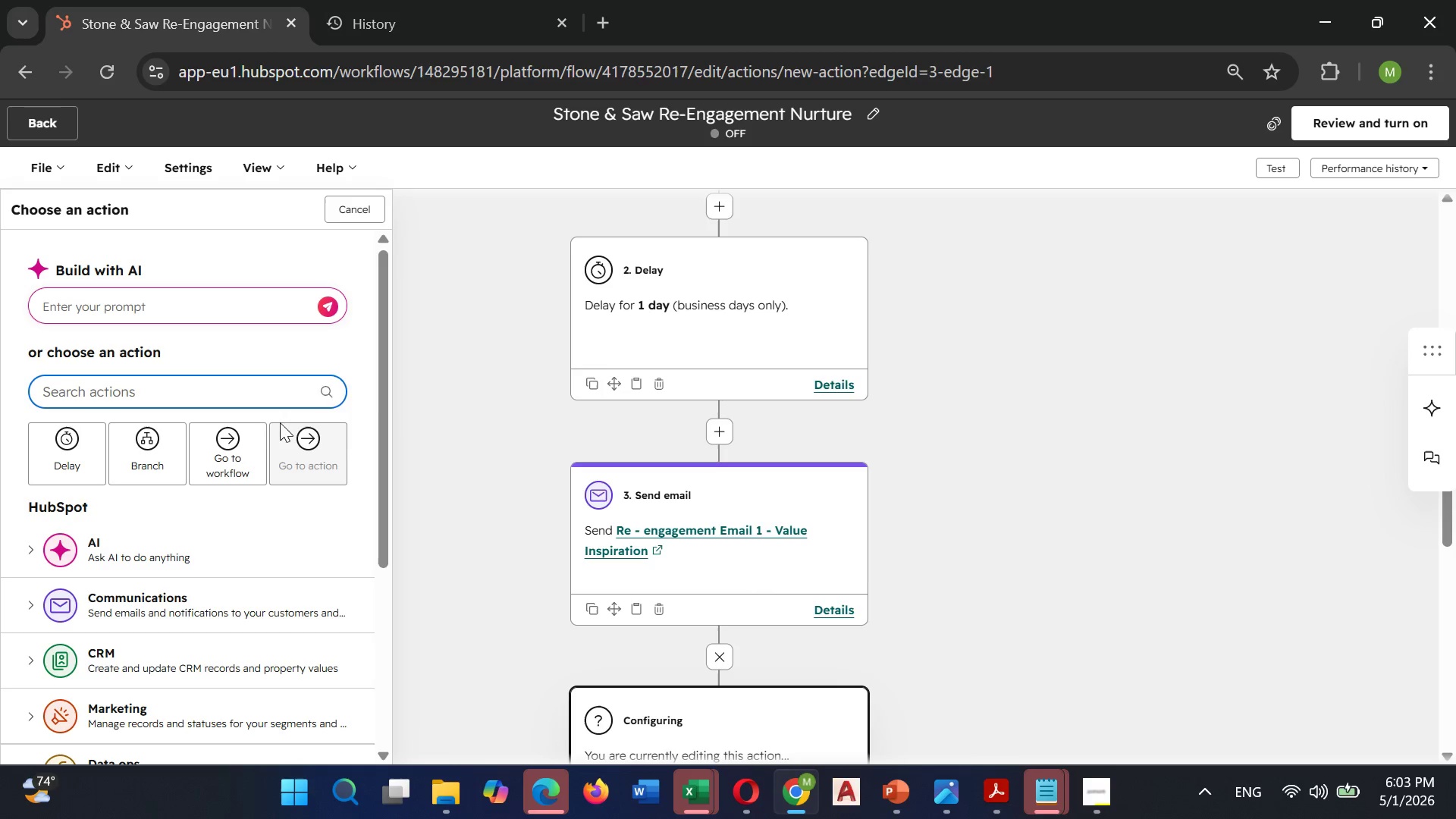 
type(set prop)
 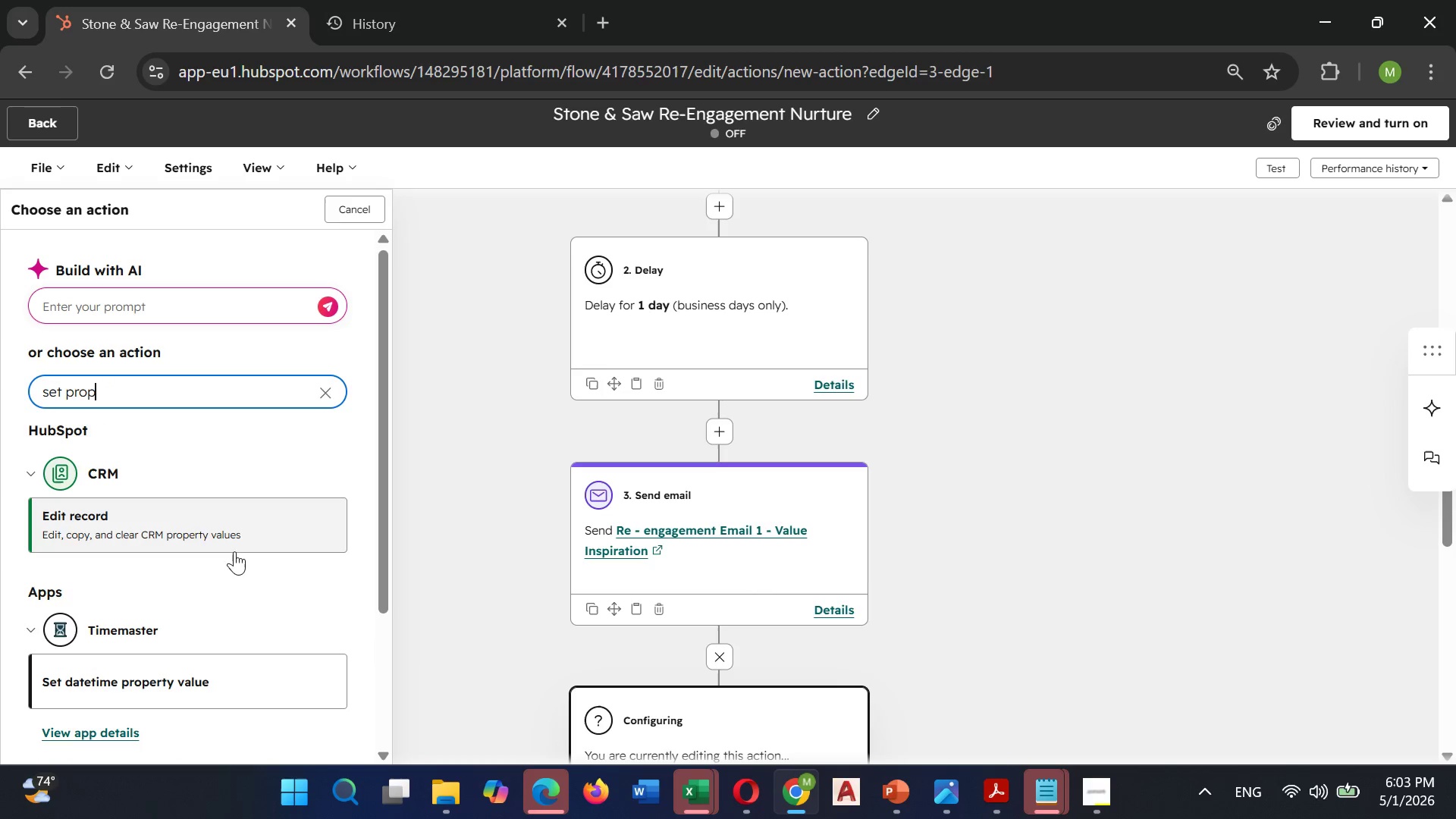 
left_click([243, 546])
 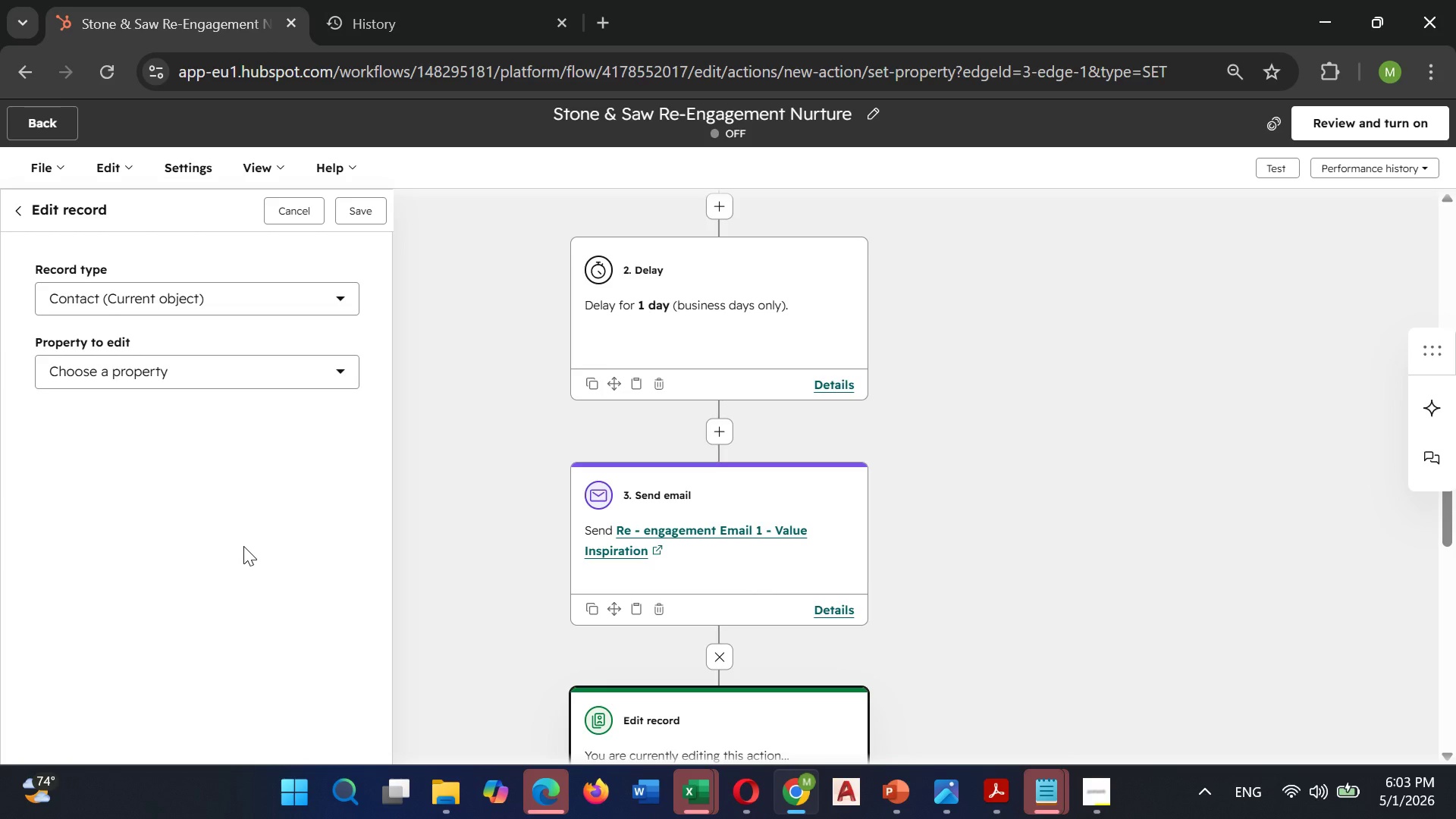 
wait(5.56)
 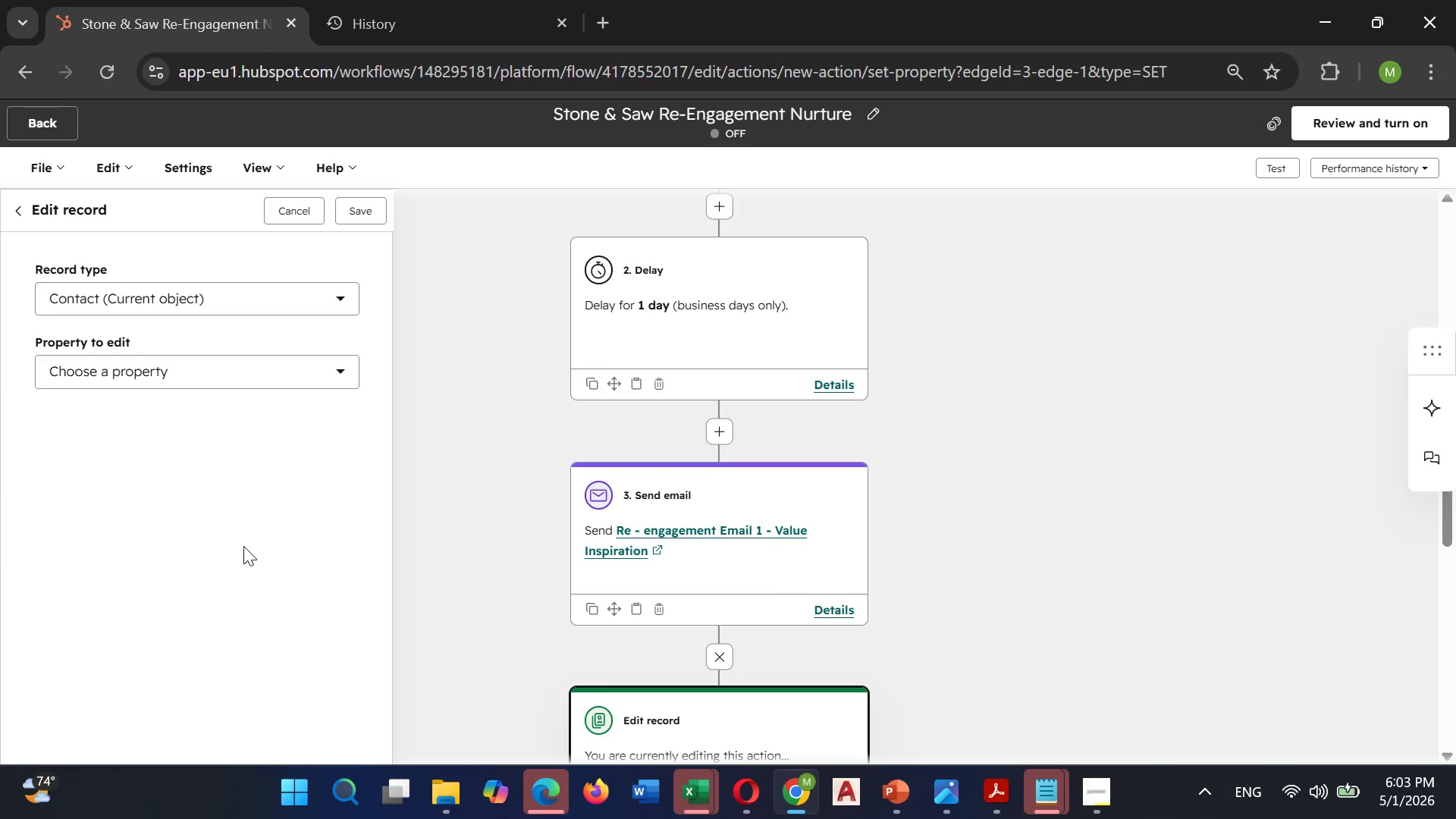 
left_click([172, 378])
 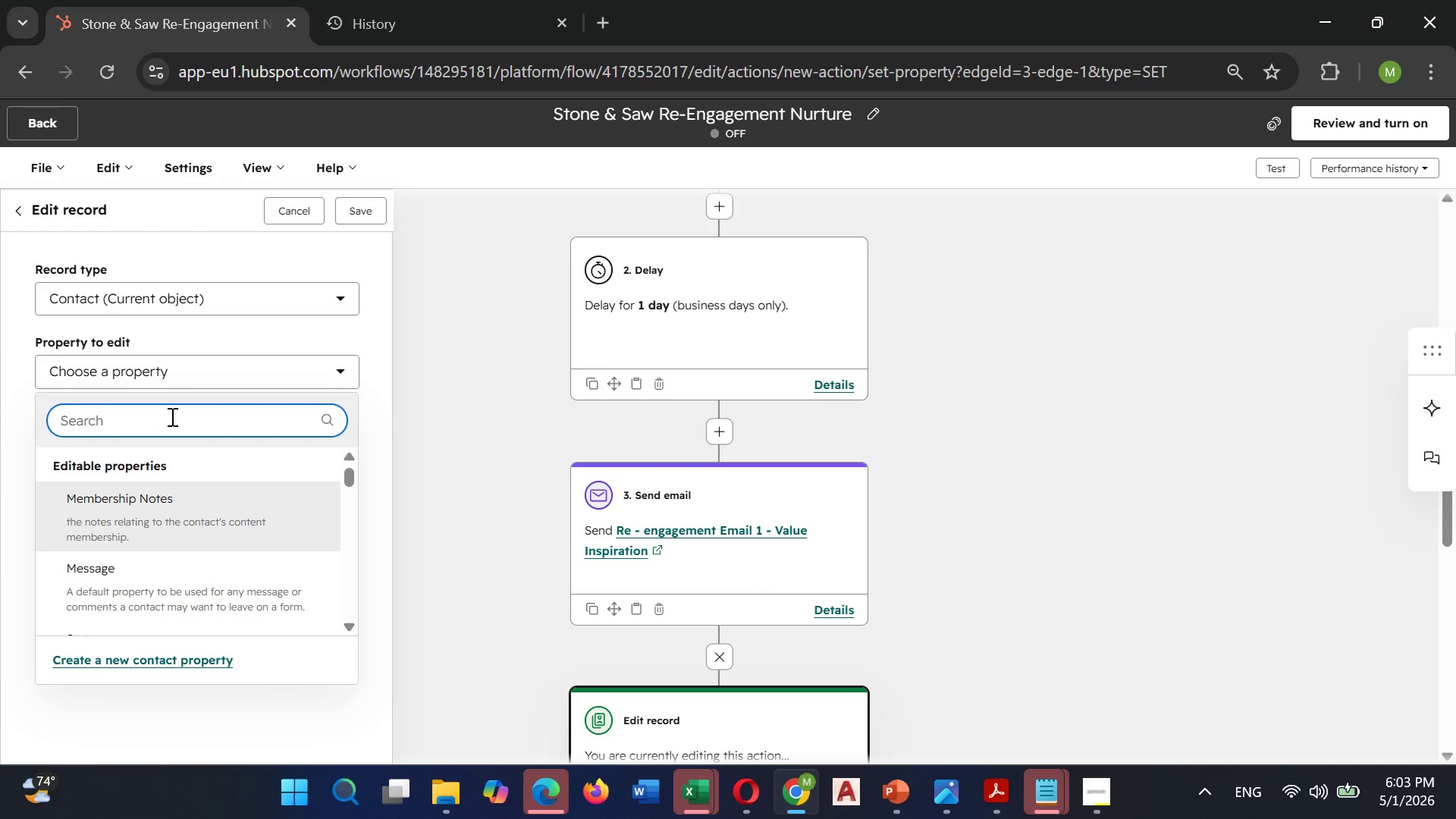 
type(re)
 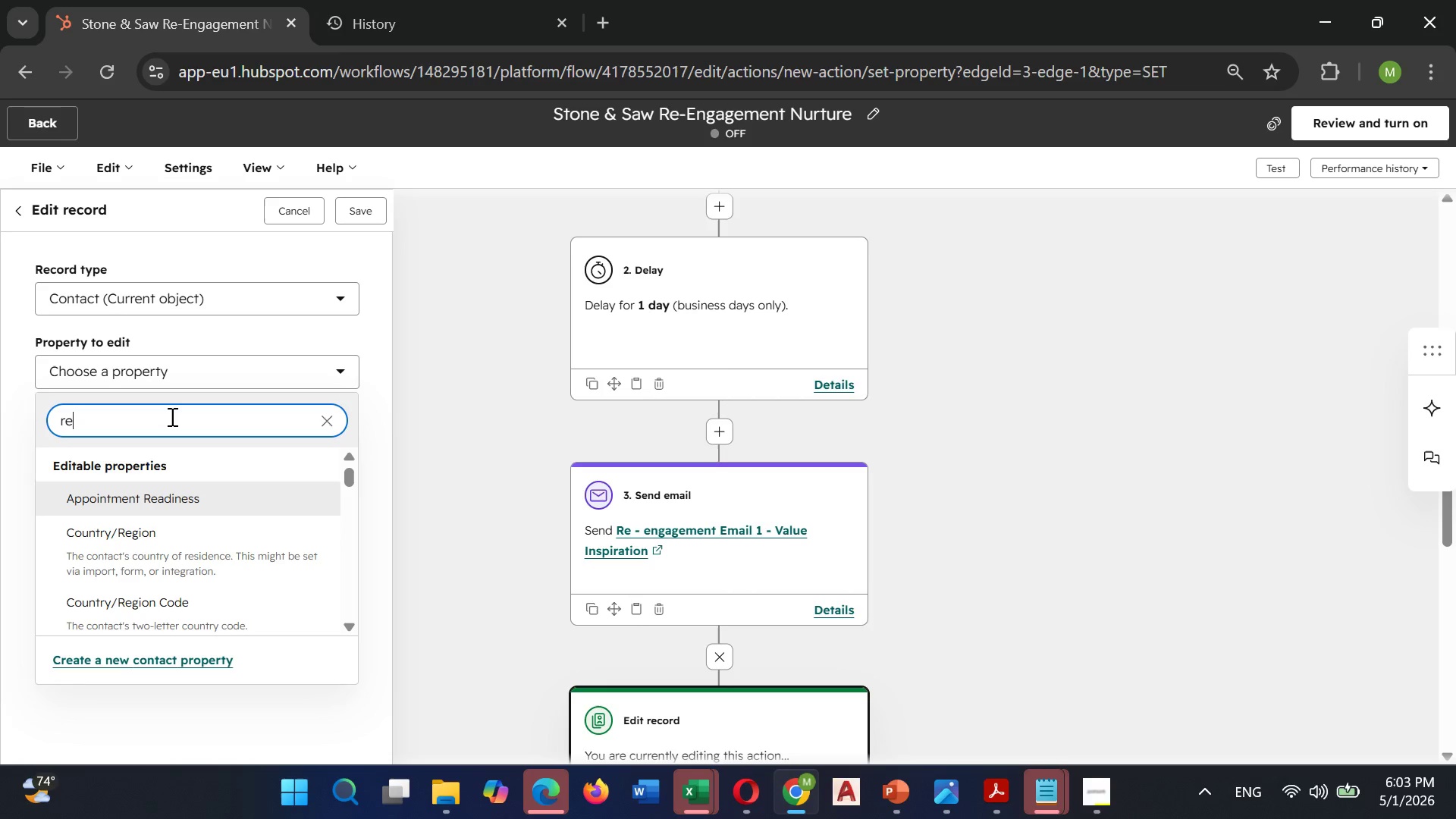 
key(ArrowLeft)
 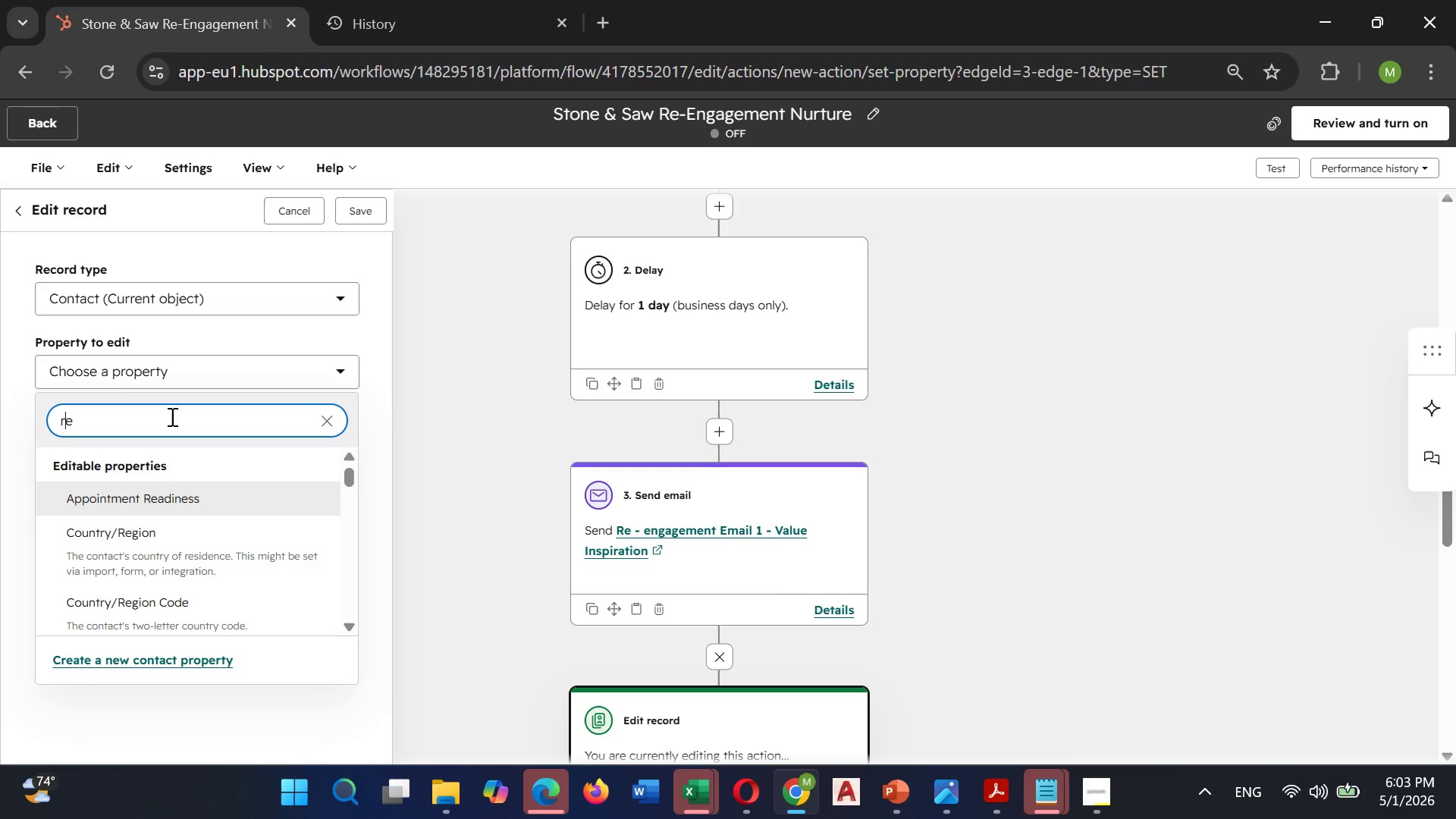 
key(Backspace)
 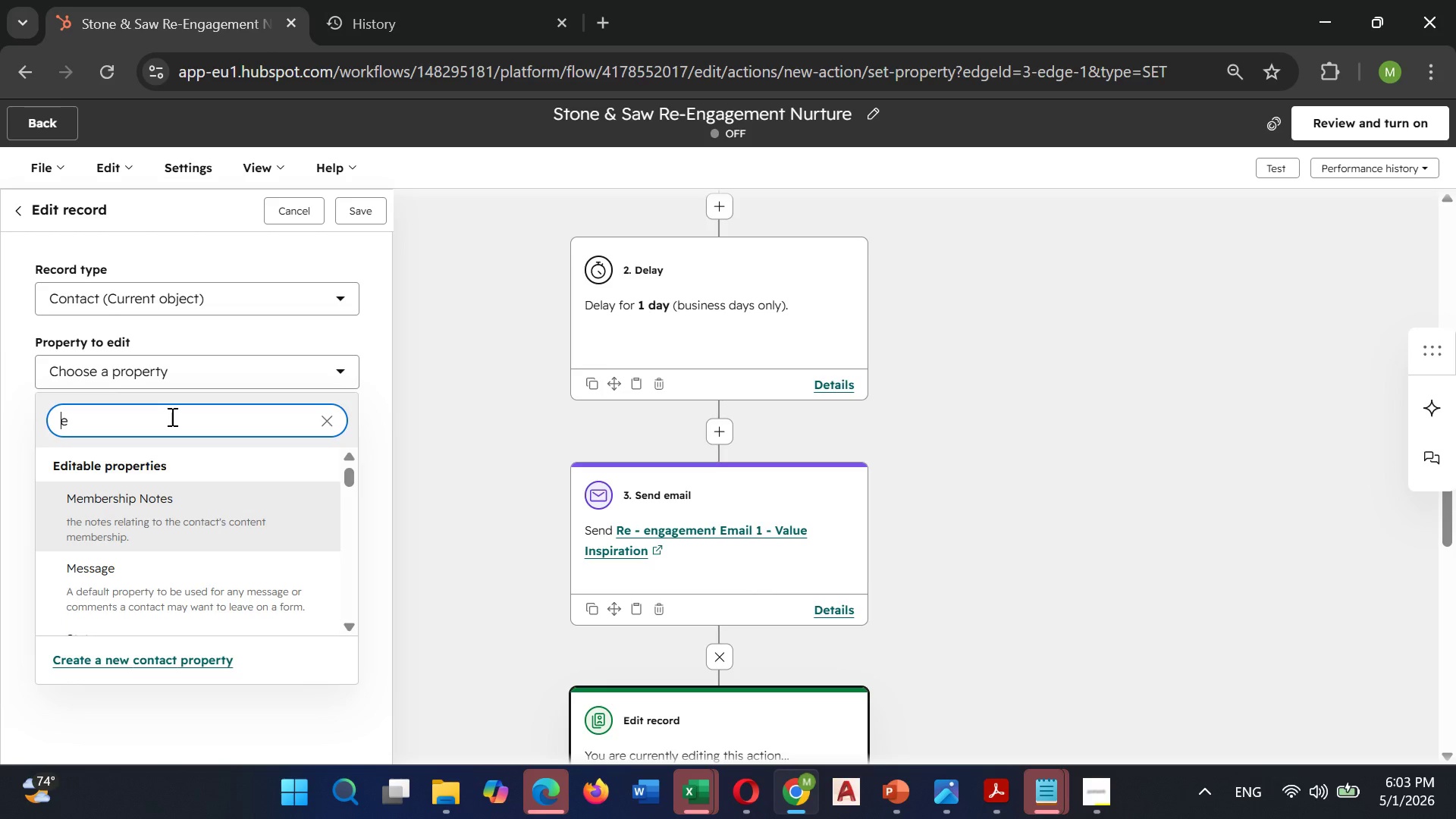 
key(Shift+R)
 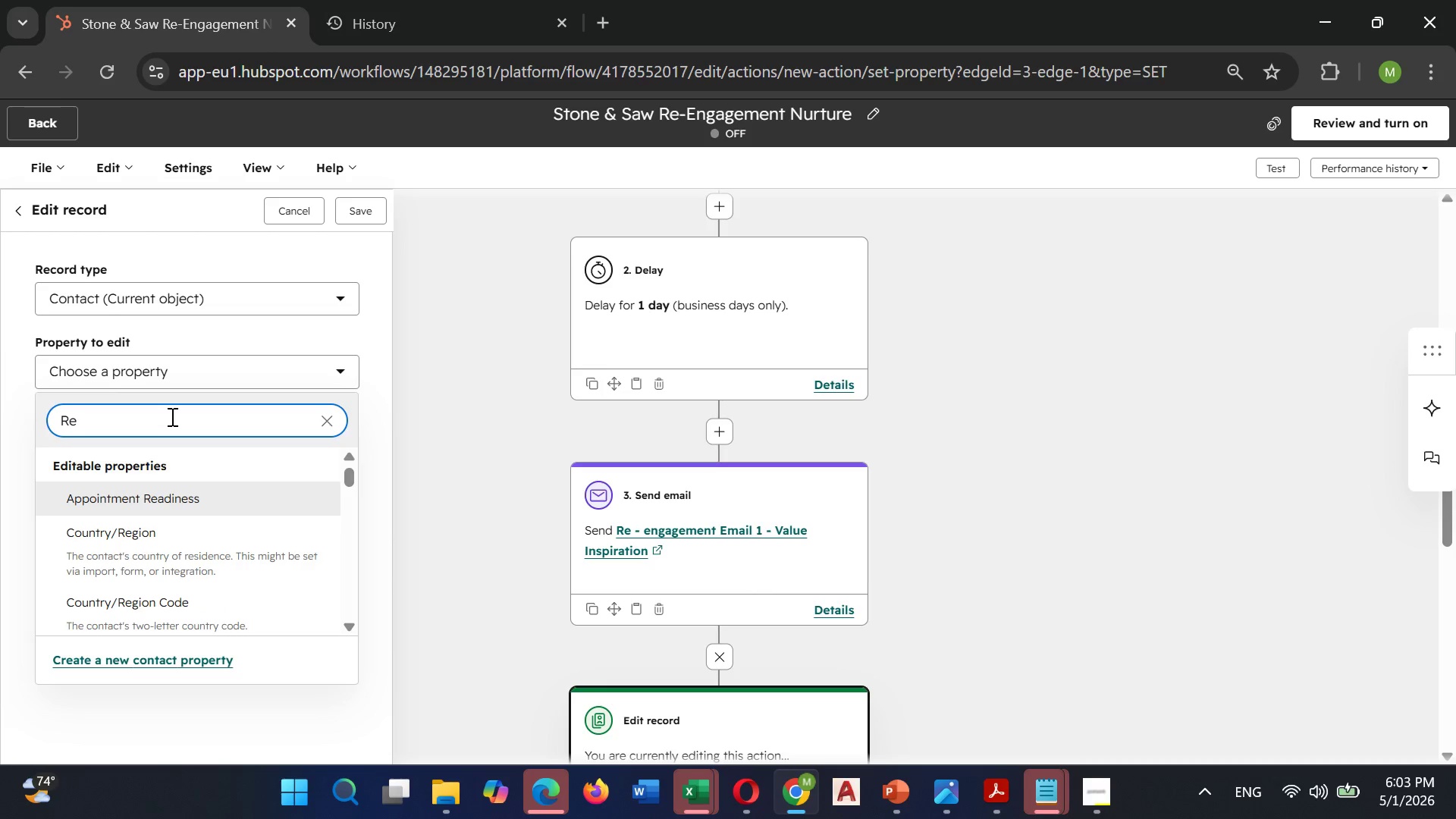 
key(ArrowRight)
 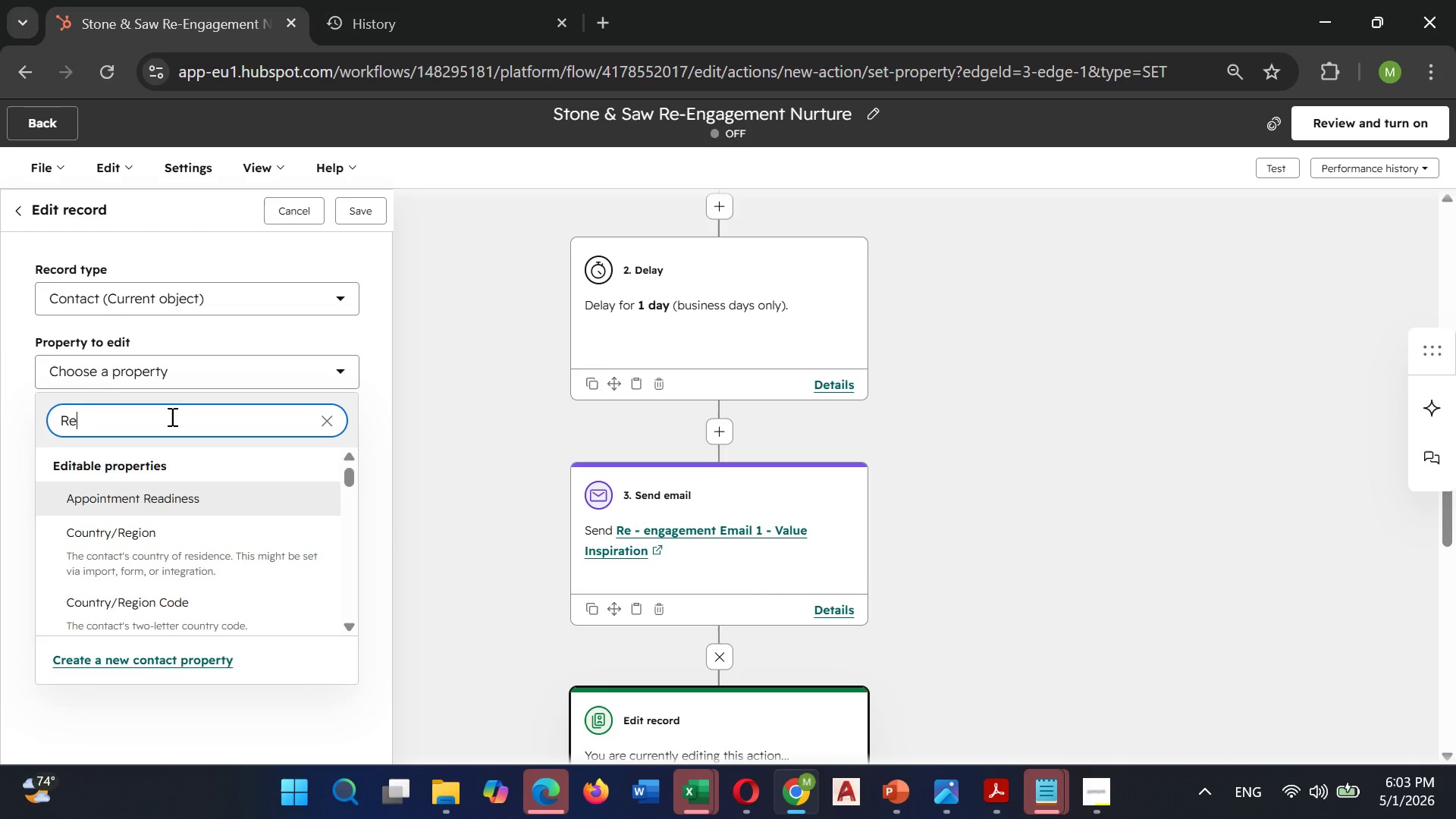 
type(-en)
 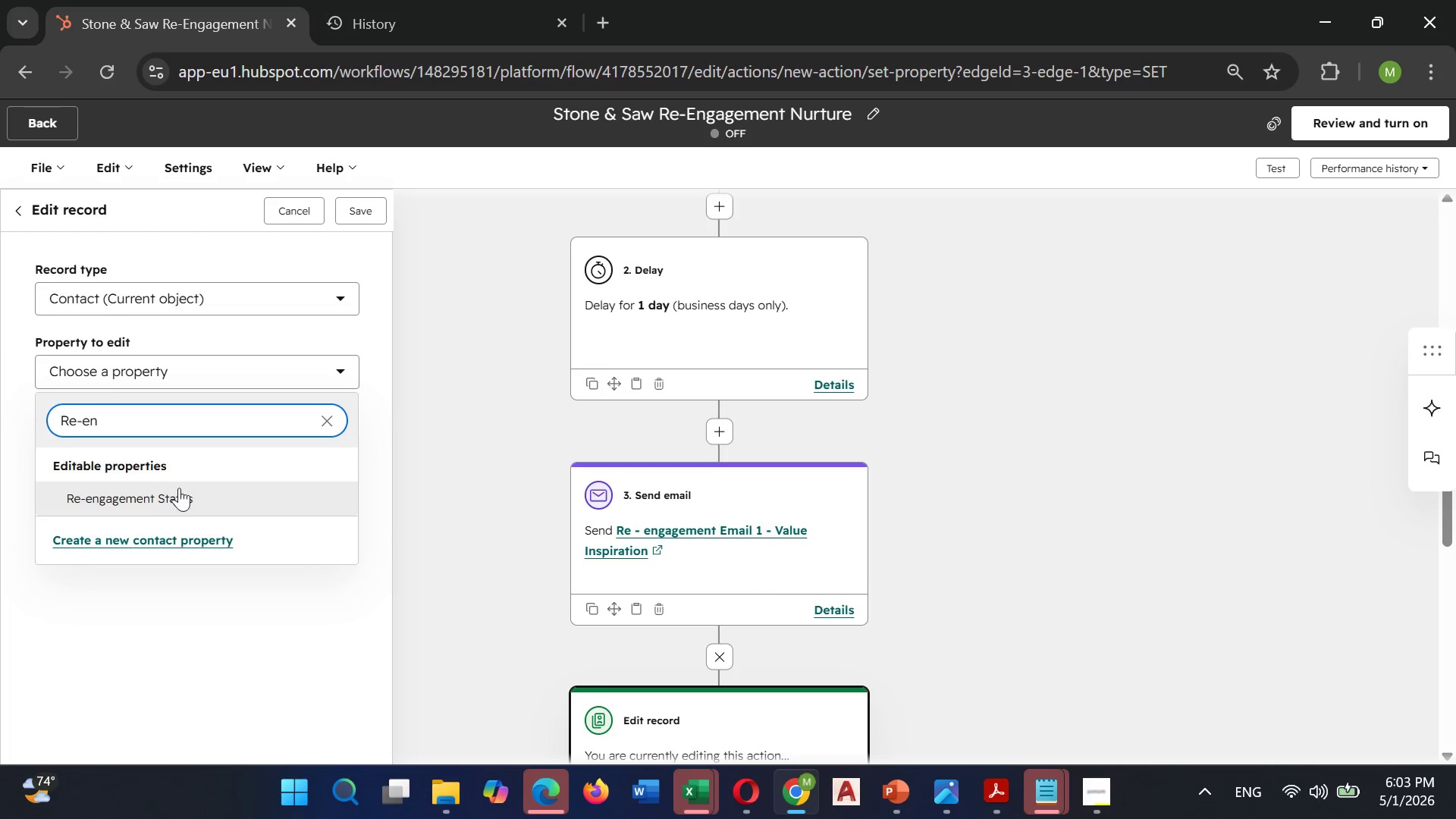 
left_click([175, 494])
 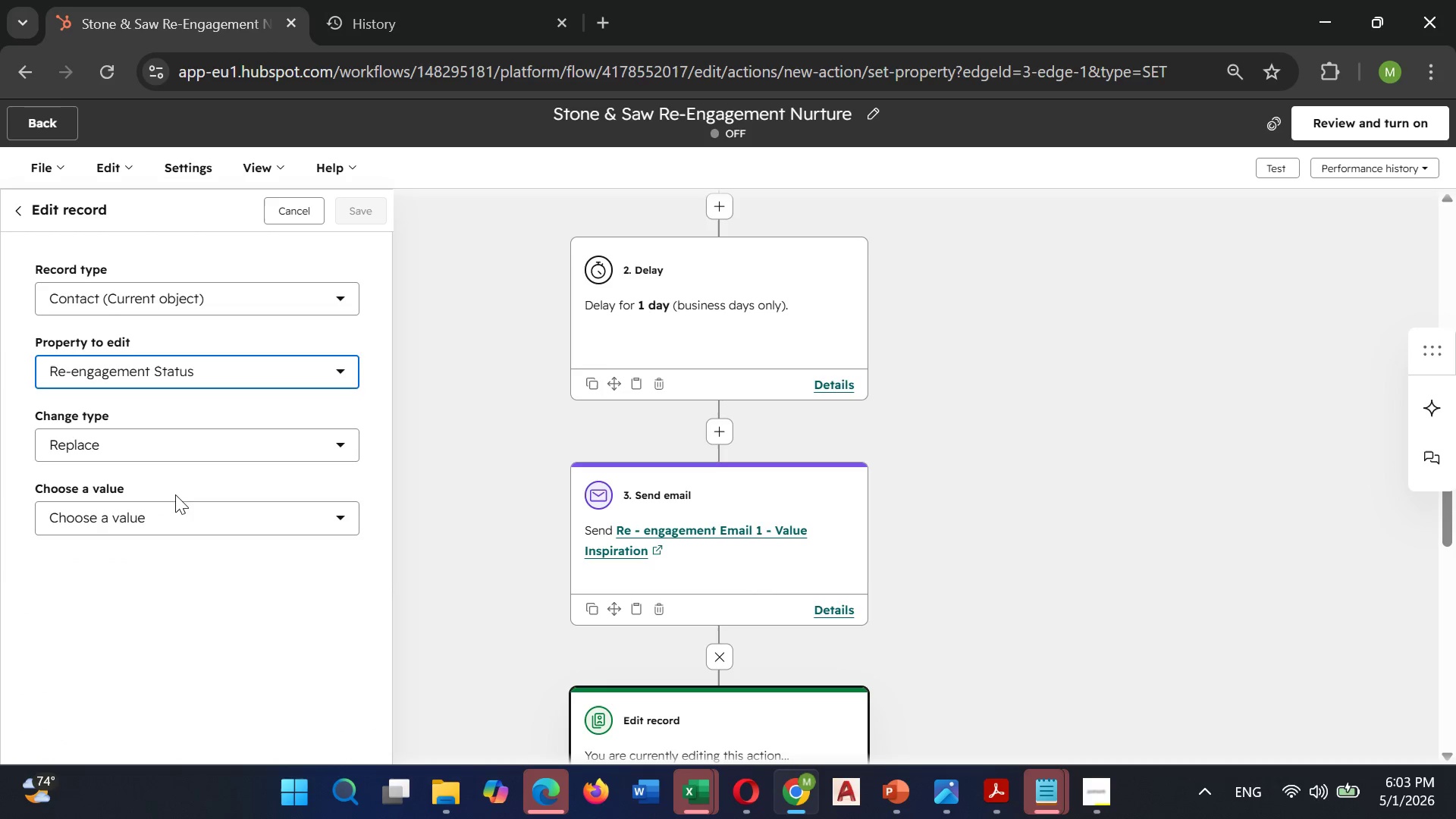 
mouse_move([133, 501])
 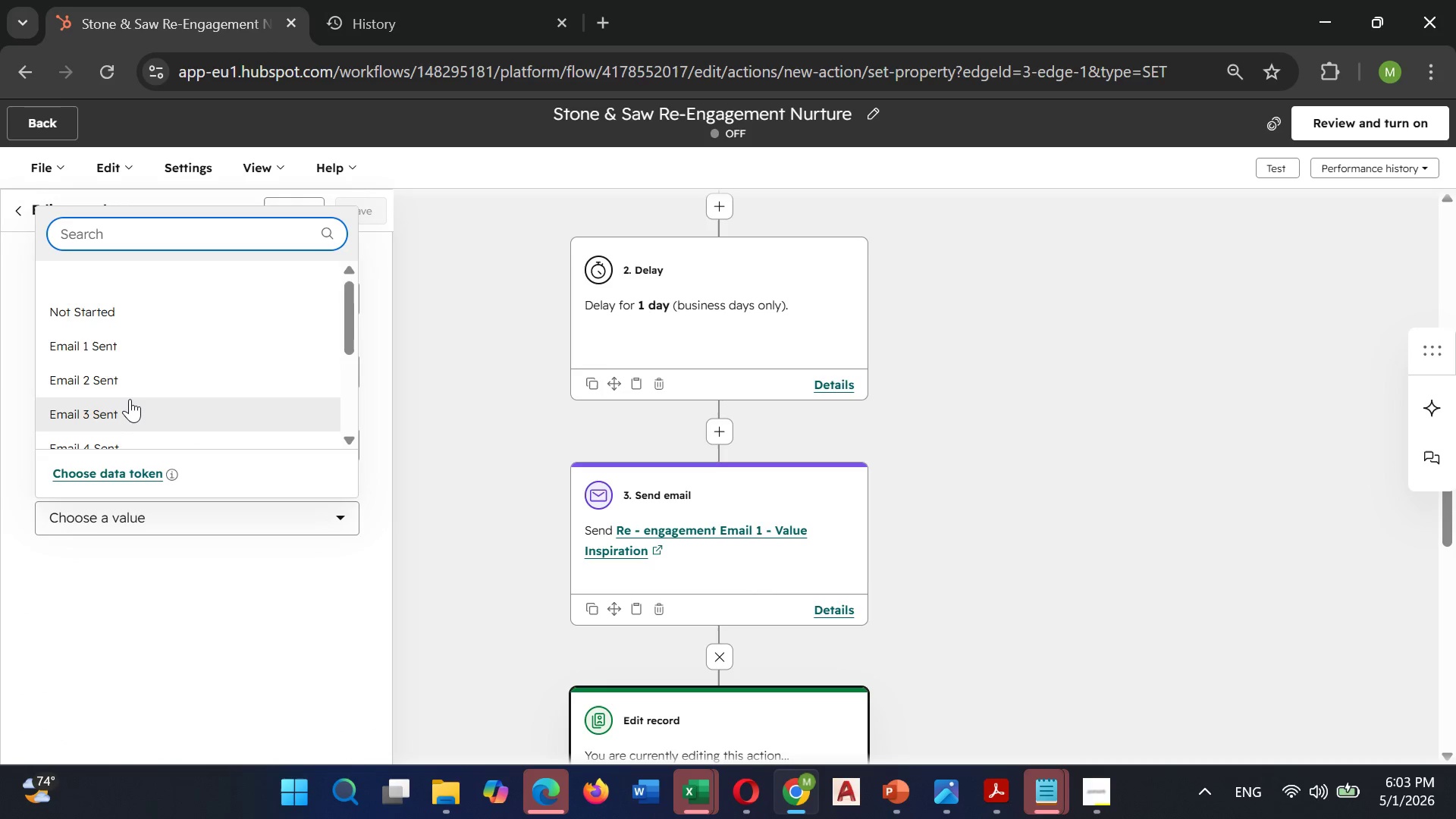 
mouse_move([130, 381])
 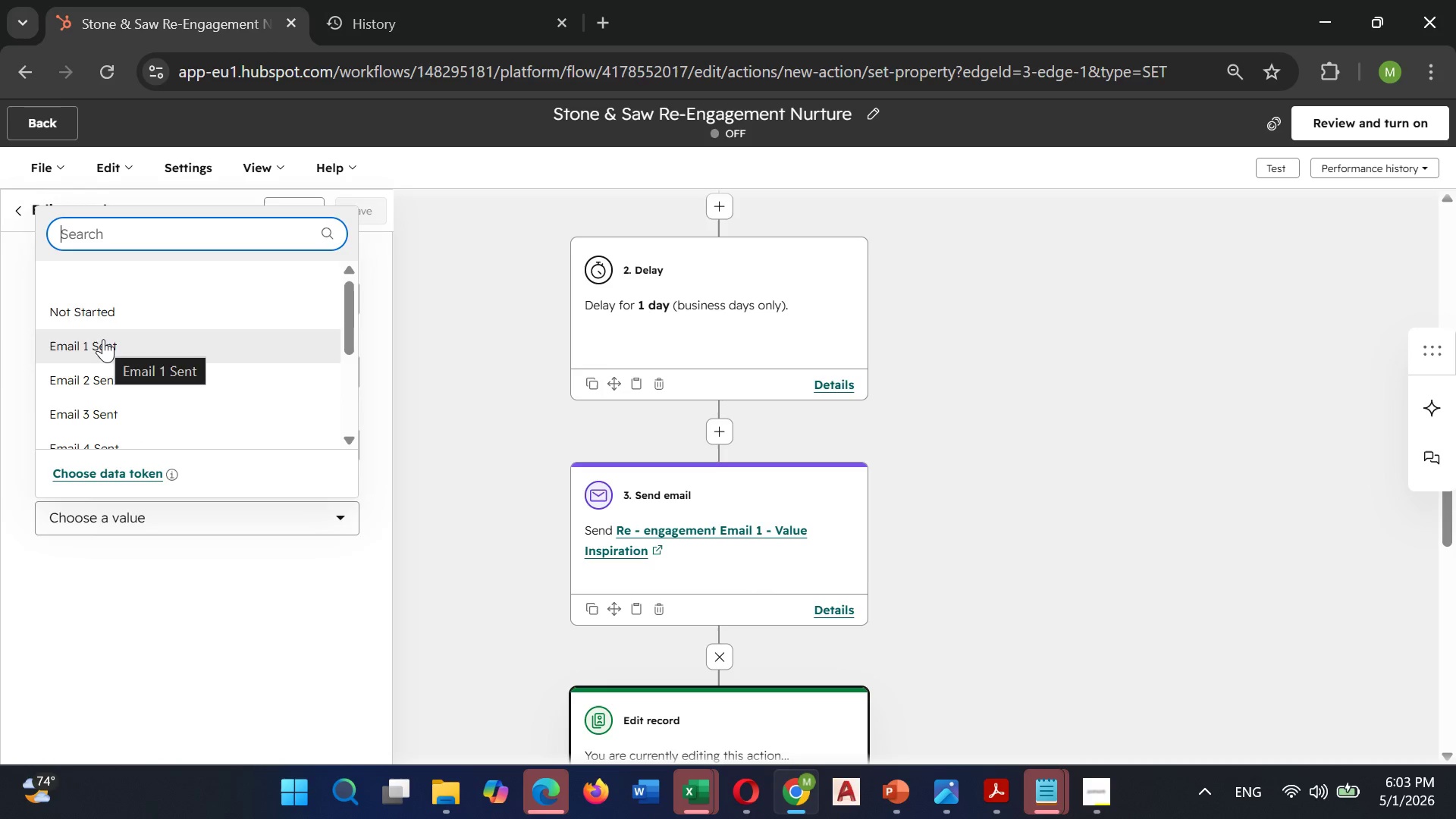 
left_click([103, 339])
 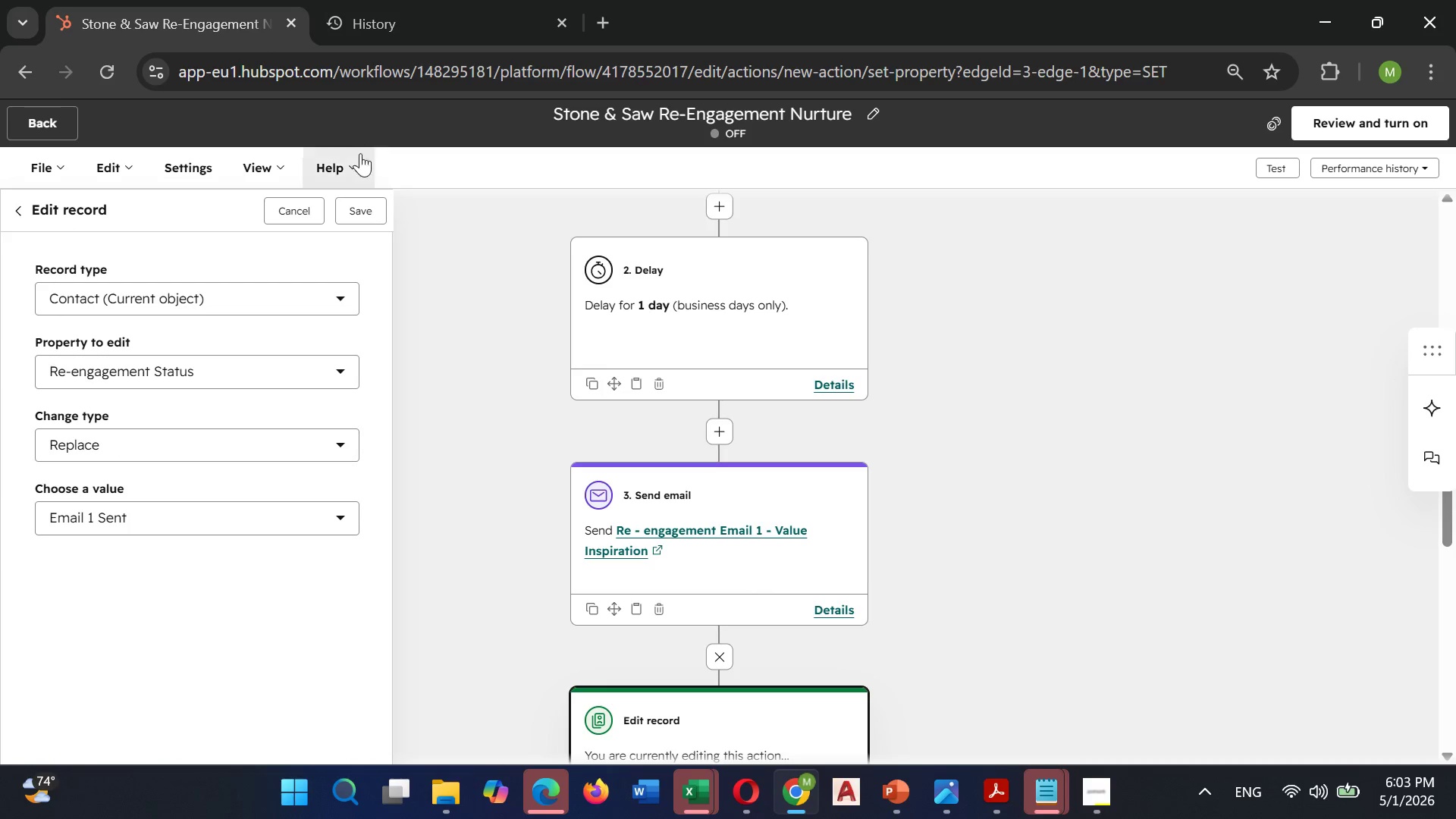 
left_click([356, 208])
 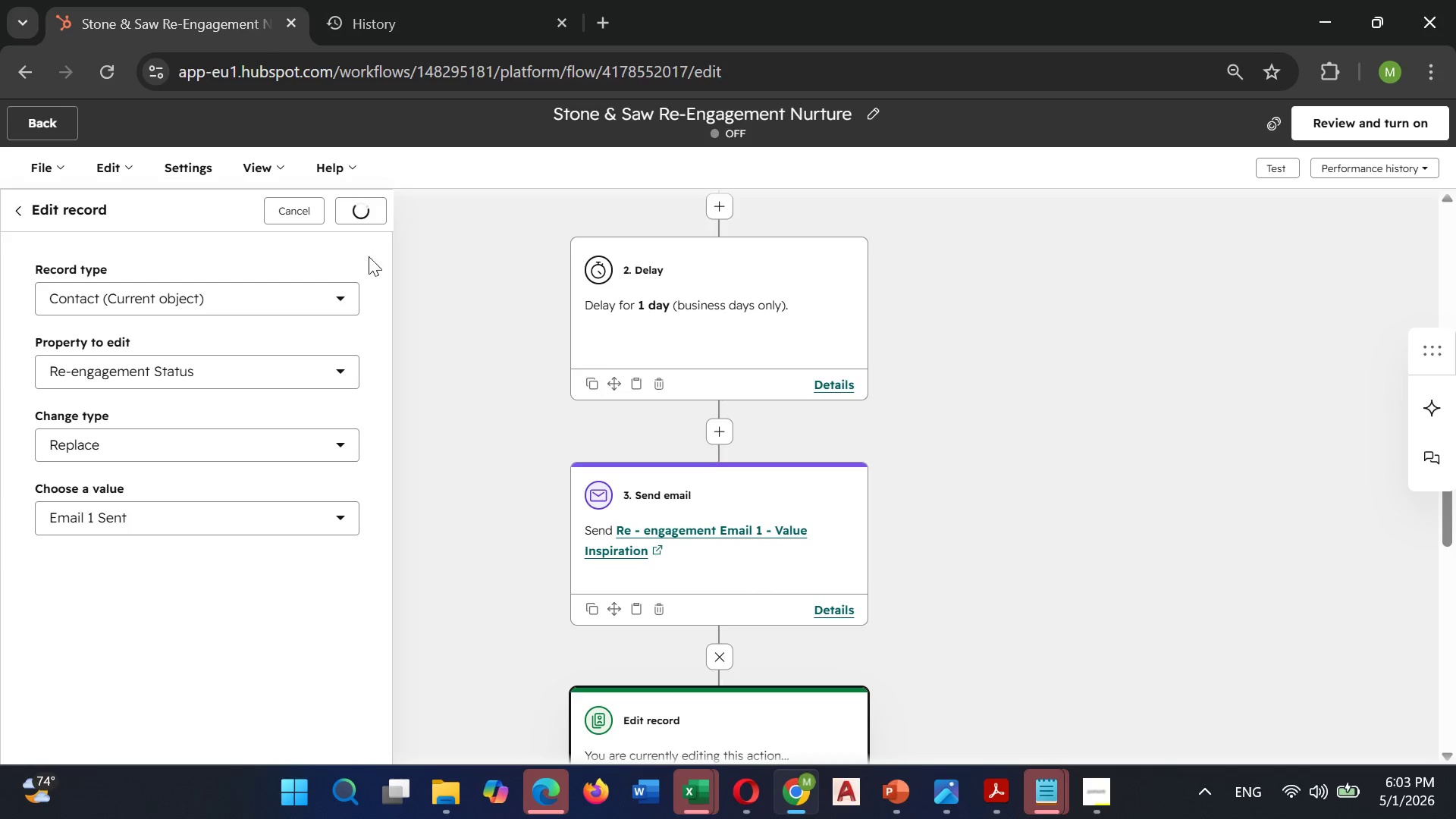 
scroll: coordinate [369, 256], scroll_direction: down, amount: 4.0
 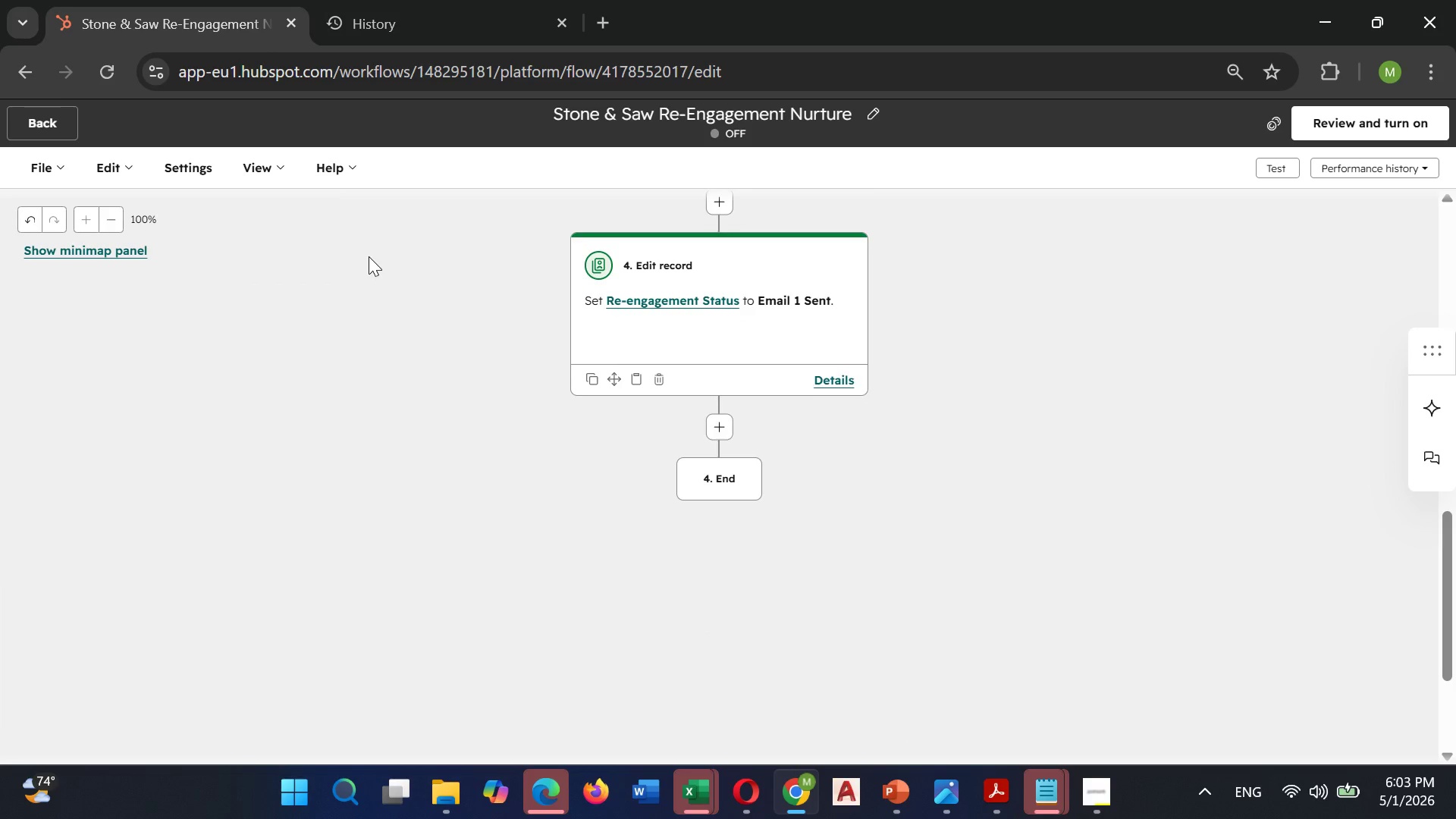 
scroll: coordinate [369, 256], scroll_direction: up, amount: 2.0
 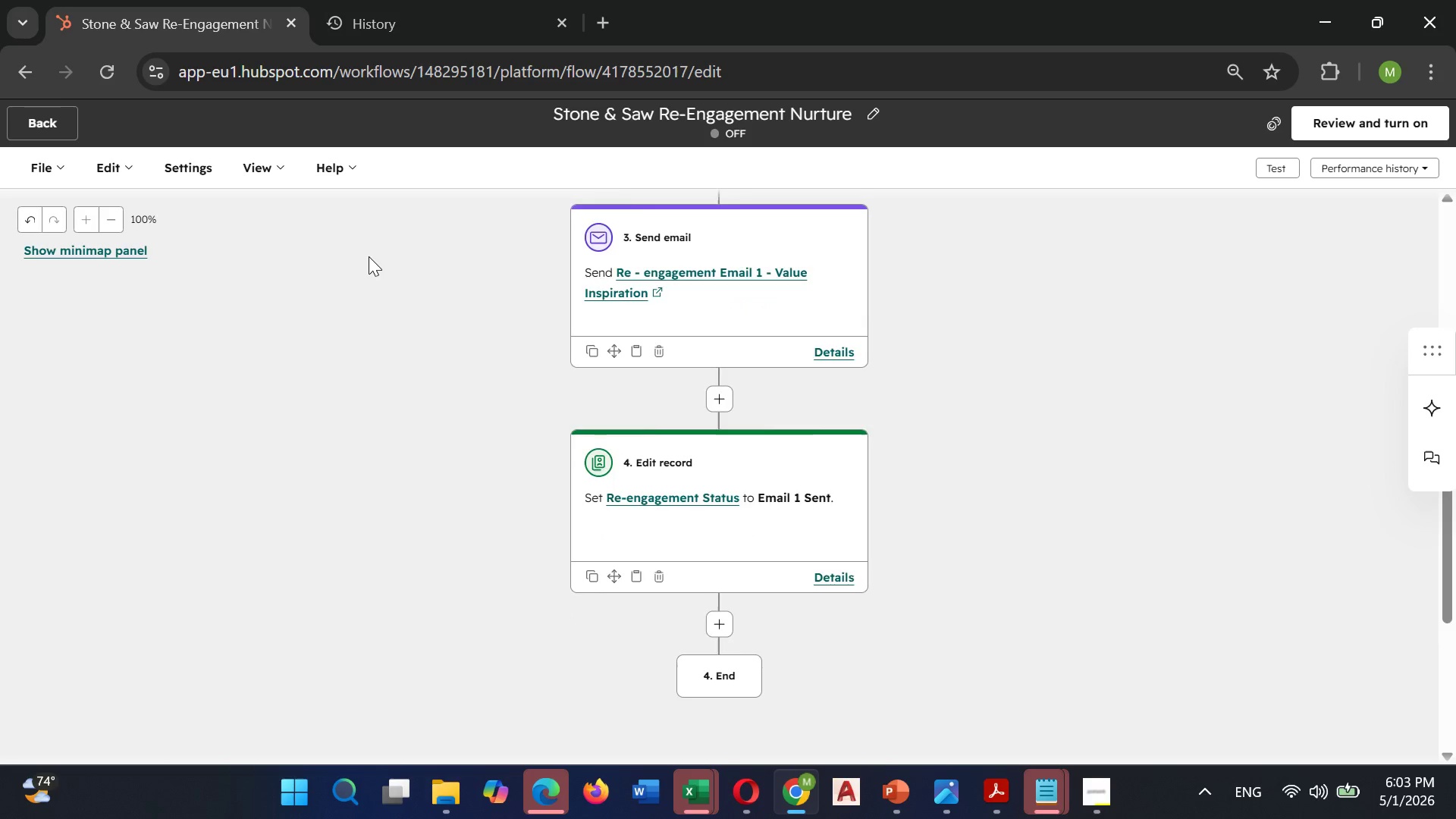 
scroll: coordinate [369, 256], scroll_direction: down, amount: 4.0
 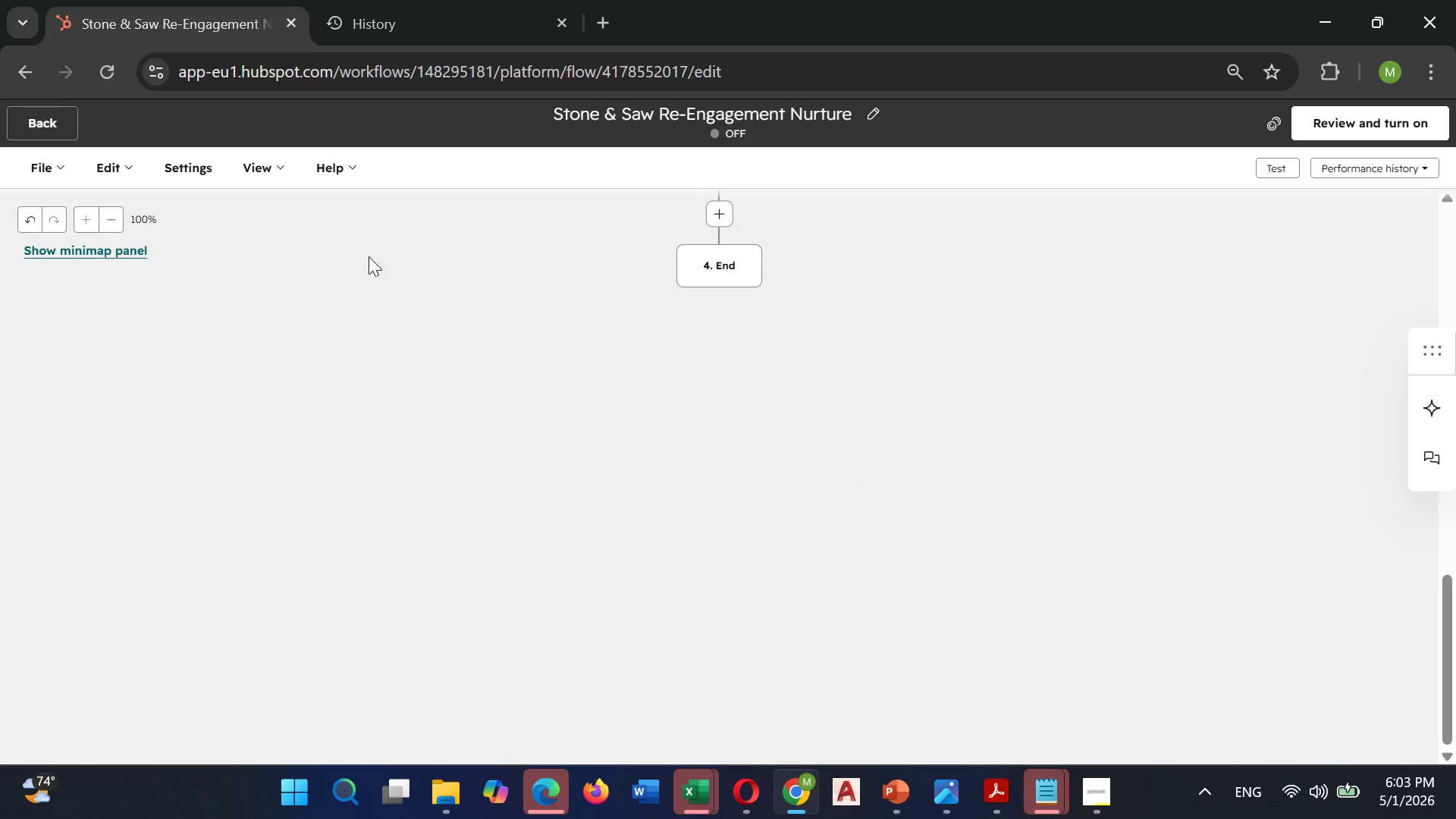 
scroll: coordinate [369, 256], scroll_direction: up, amount: 3.0
 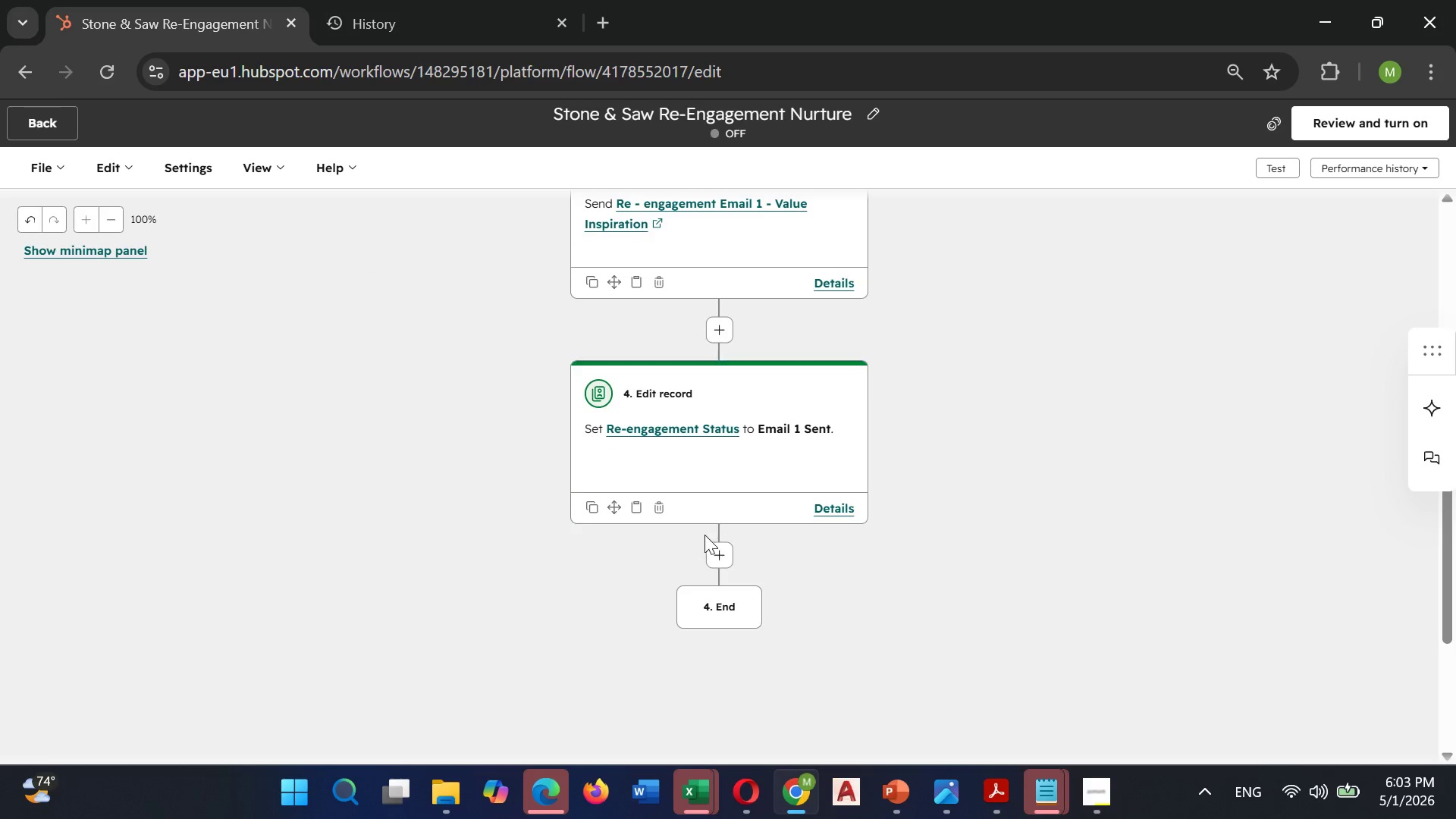 
mouse_move([720, 555])
 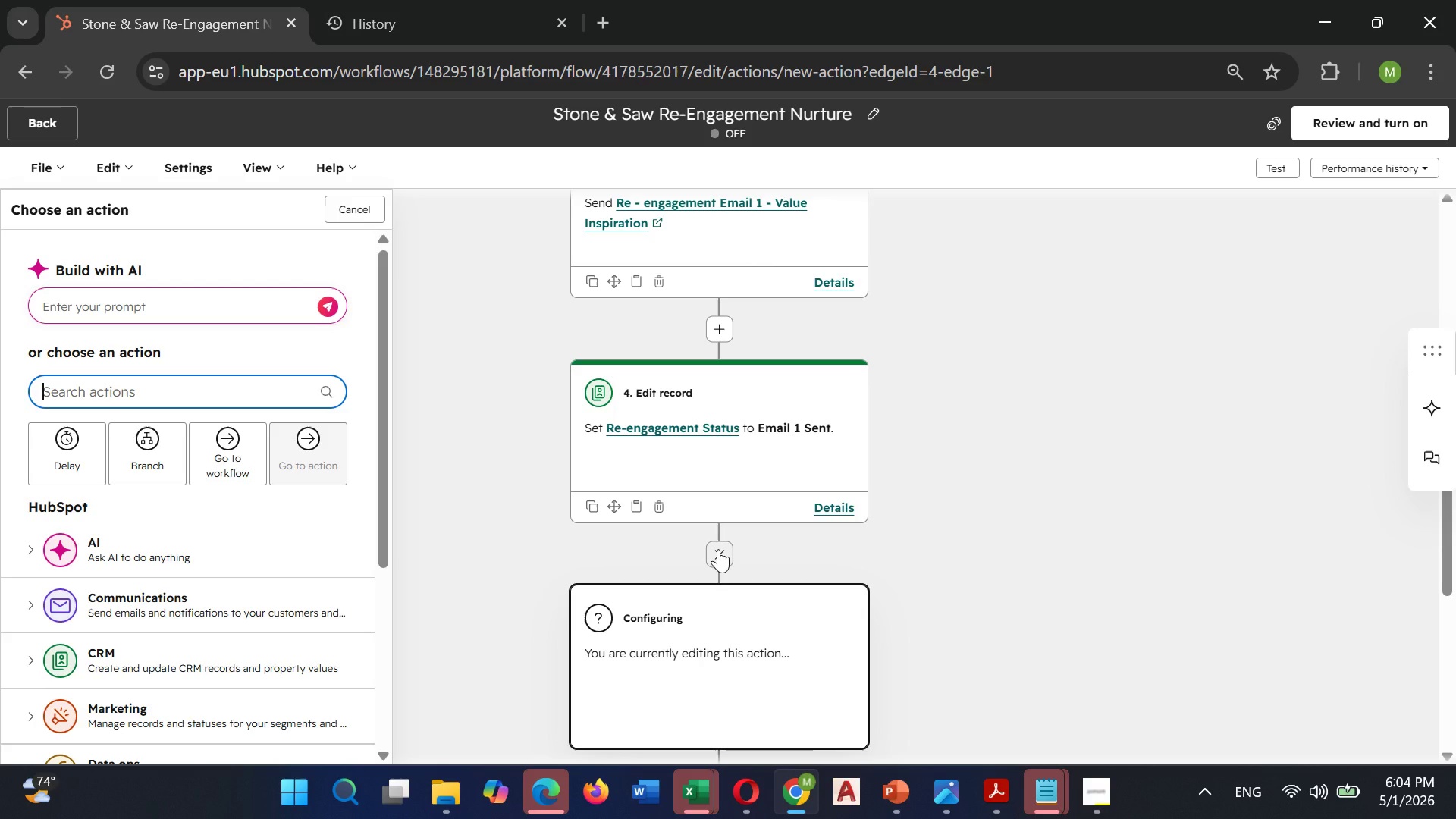 
wait(18.54)
 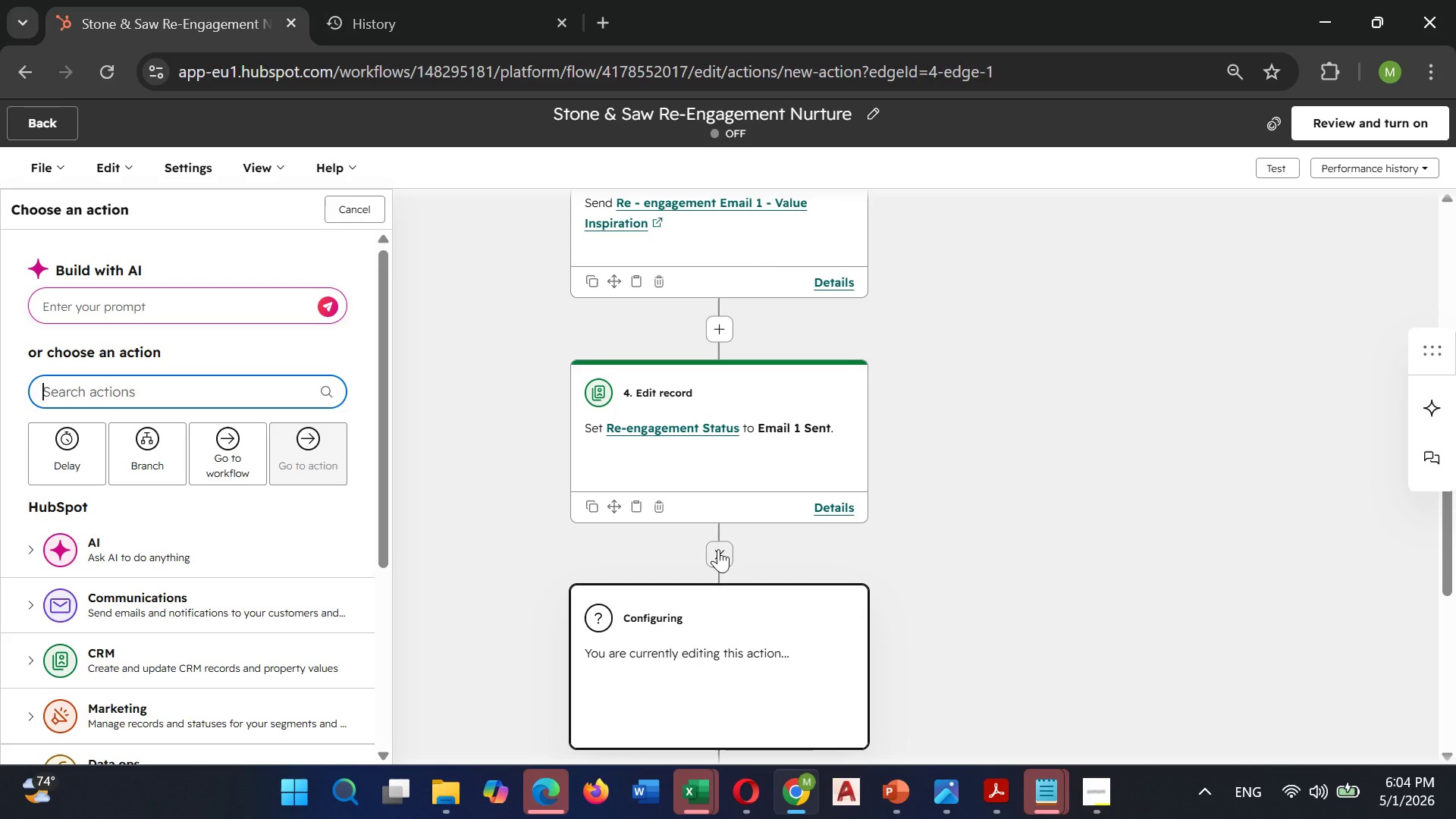 
left_click([149, 443])
 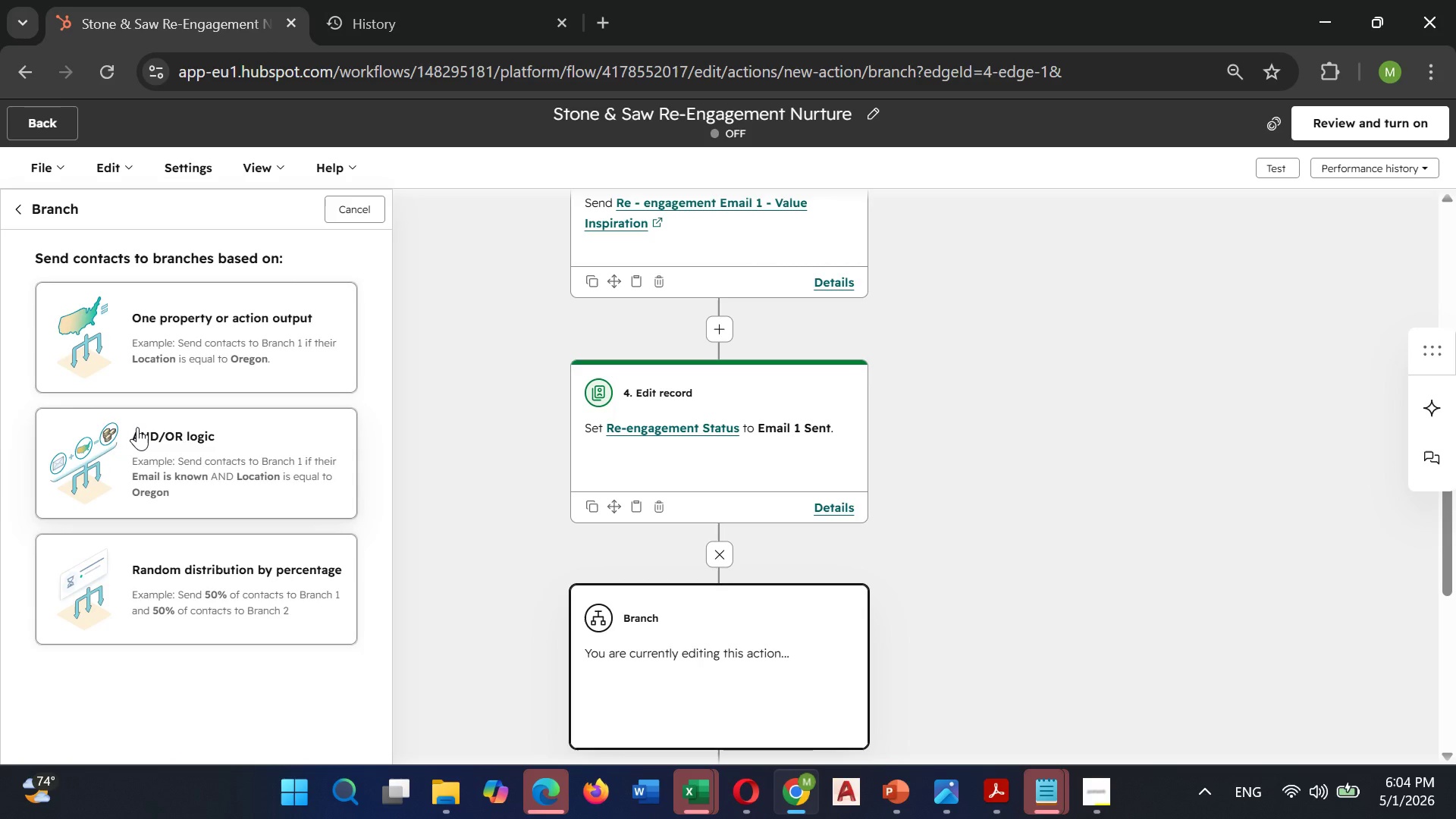 
wait(7.72)
 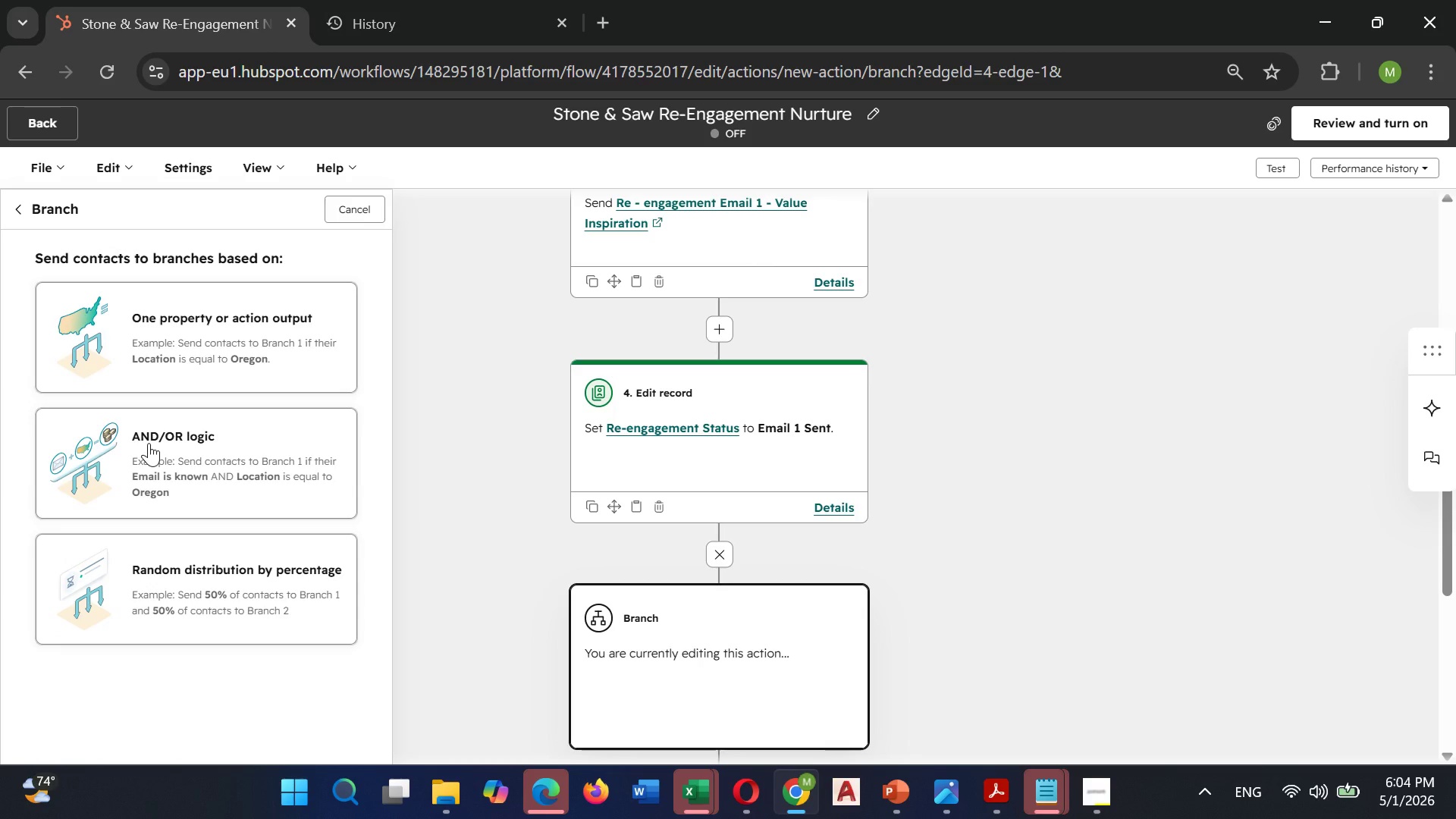 
left_click([255, 322])
 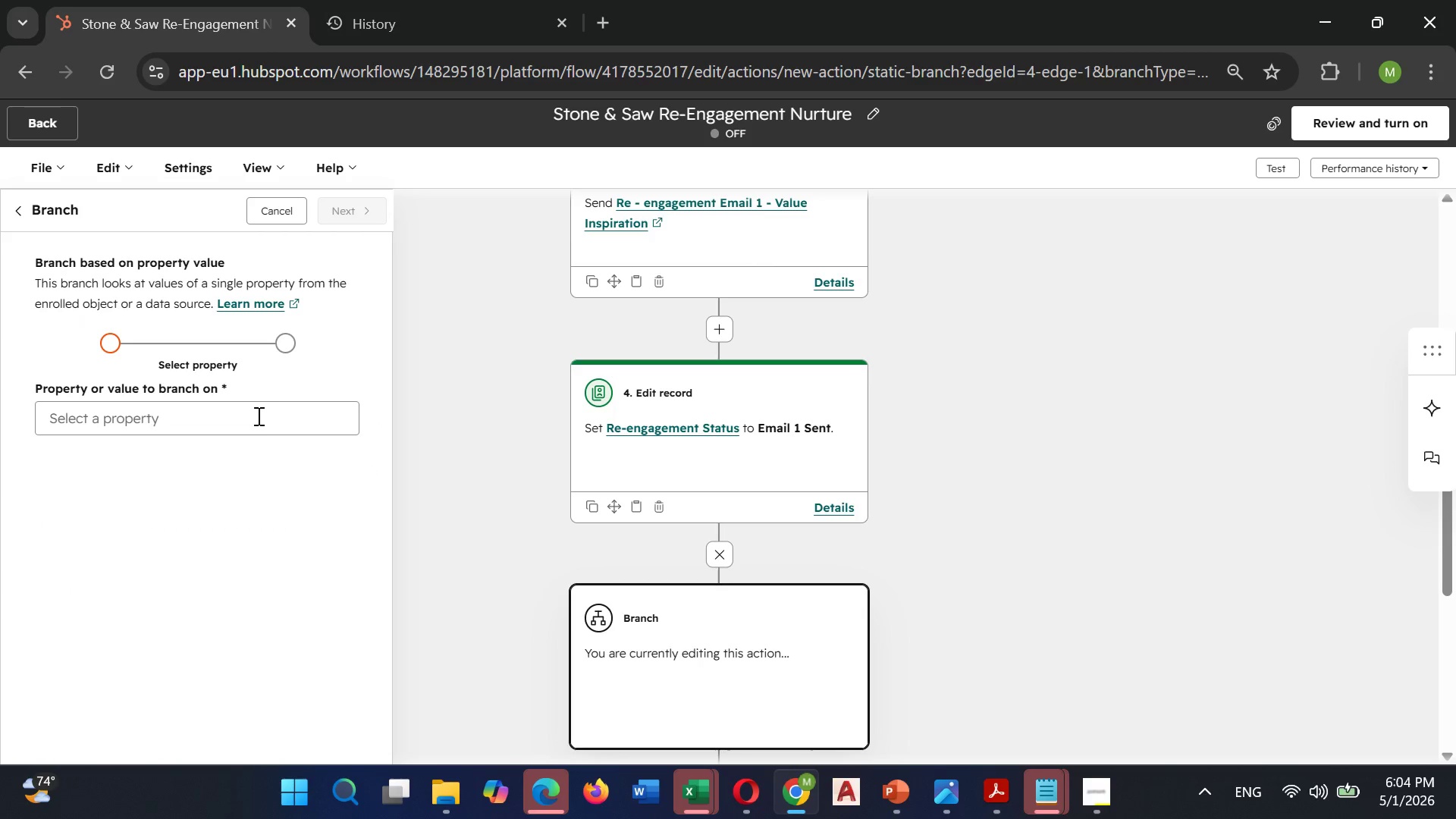 
left_click([251, 413])
 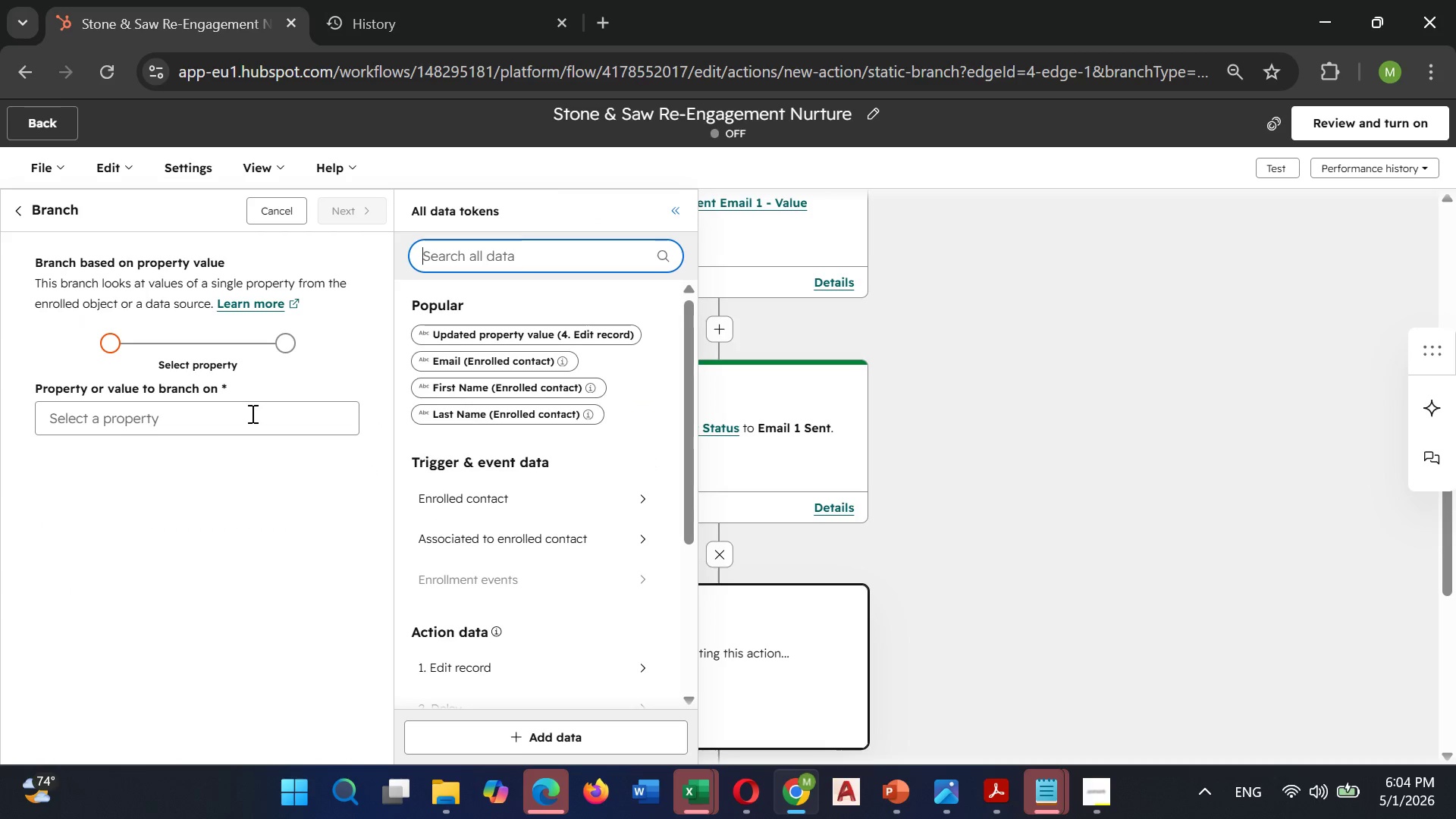 
type(RE)
key(Backspace)
type(e -enga)
 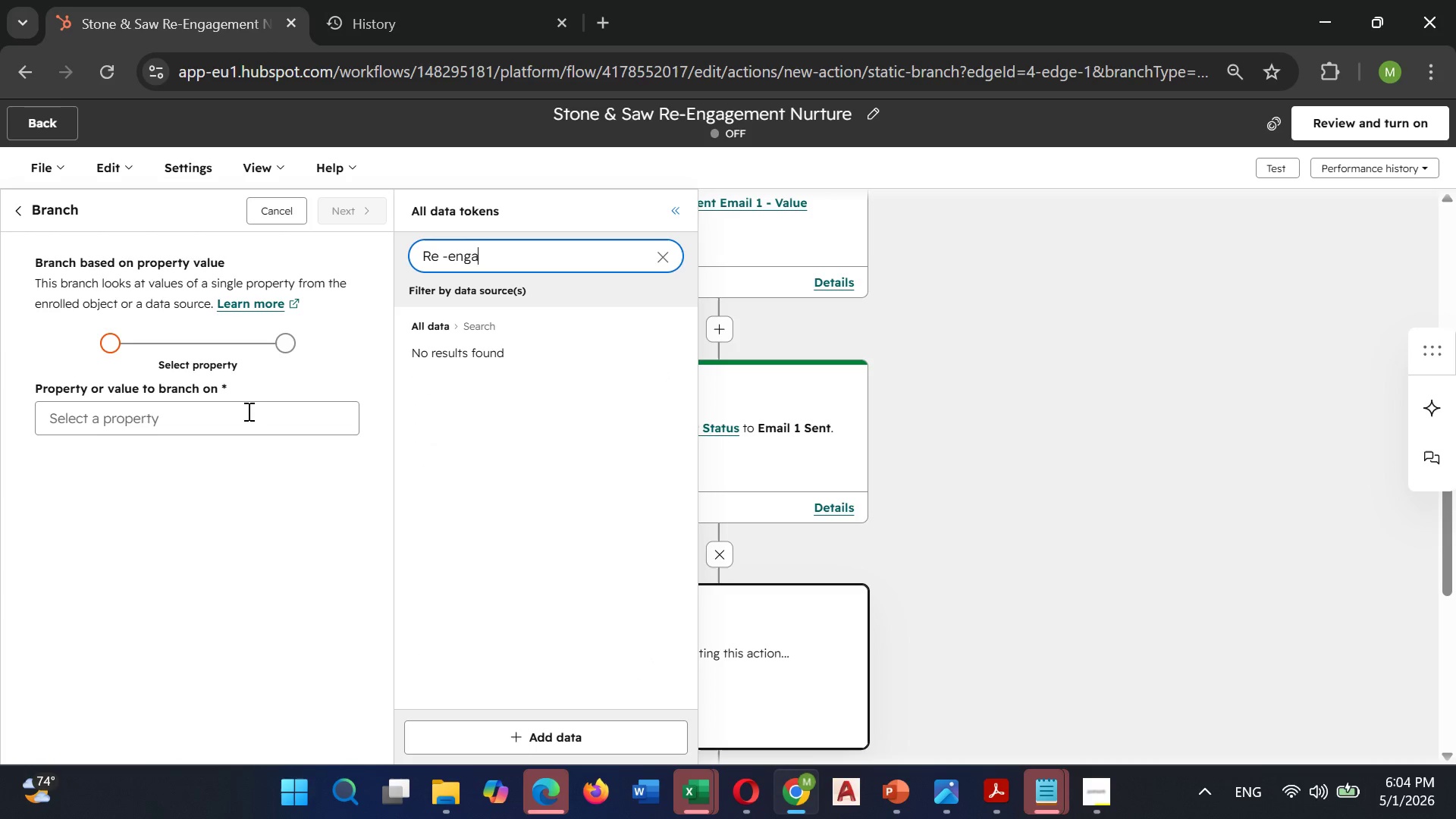 
key(Backspace)
 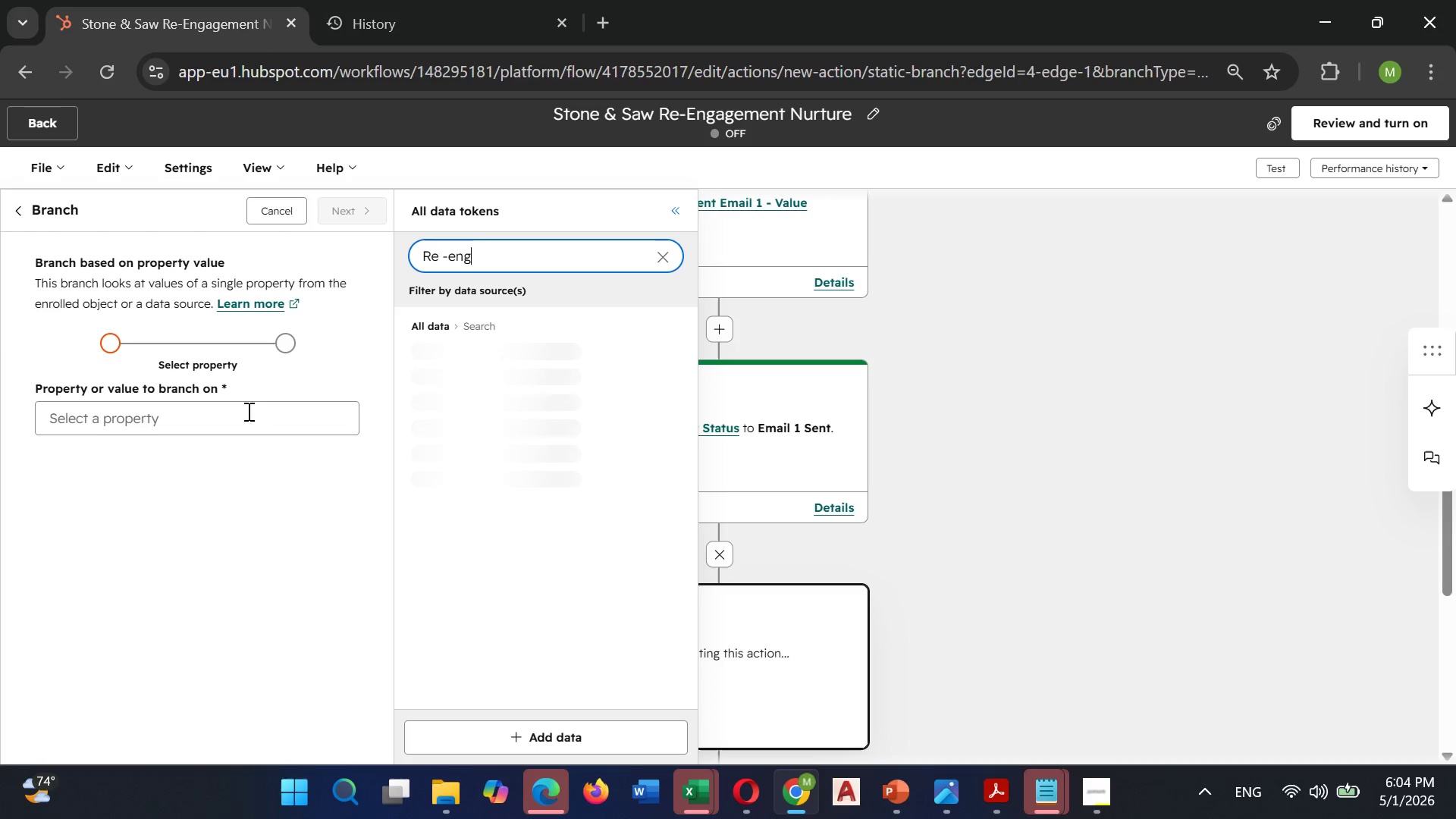 
key(Backspace)
 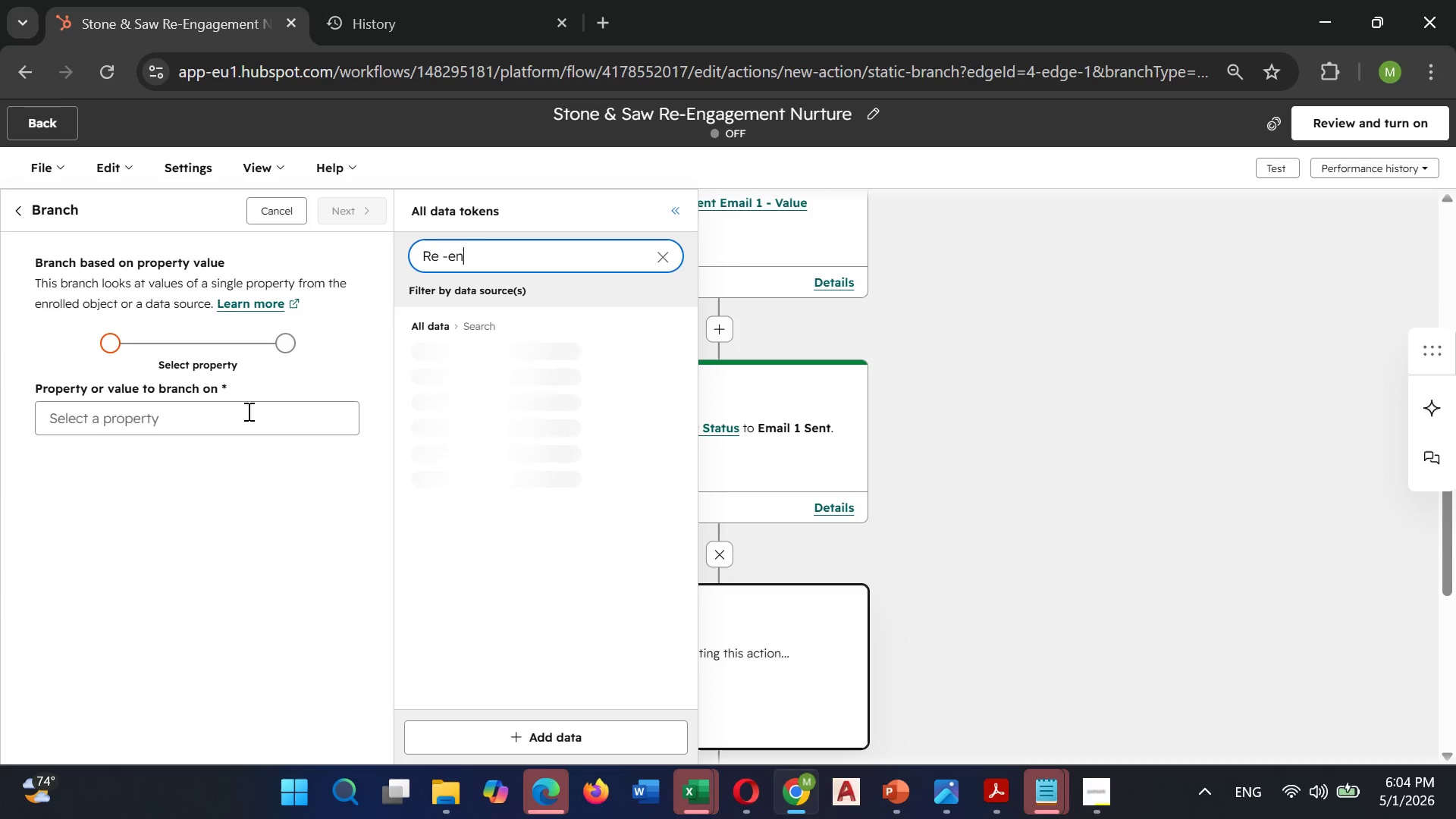 
key(Backspace)
 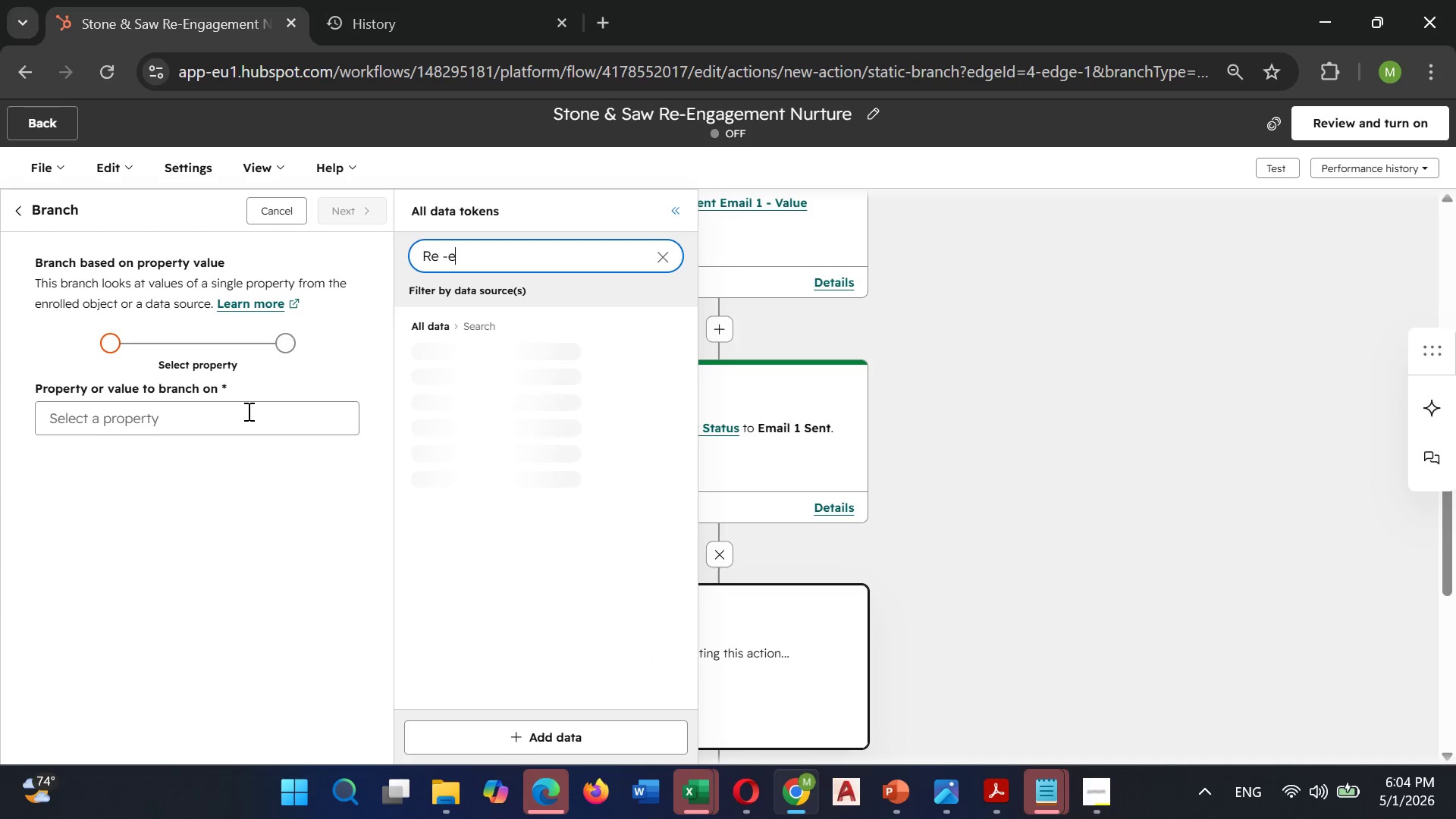 
key(Backspace)
 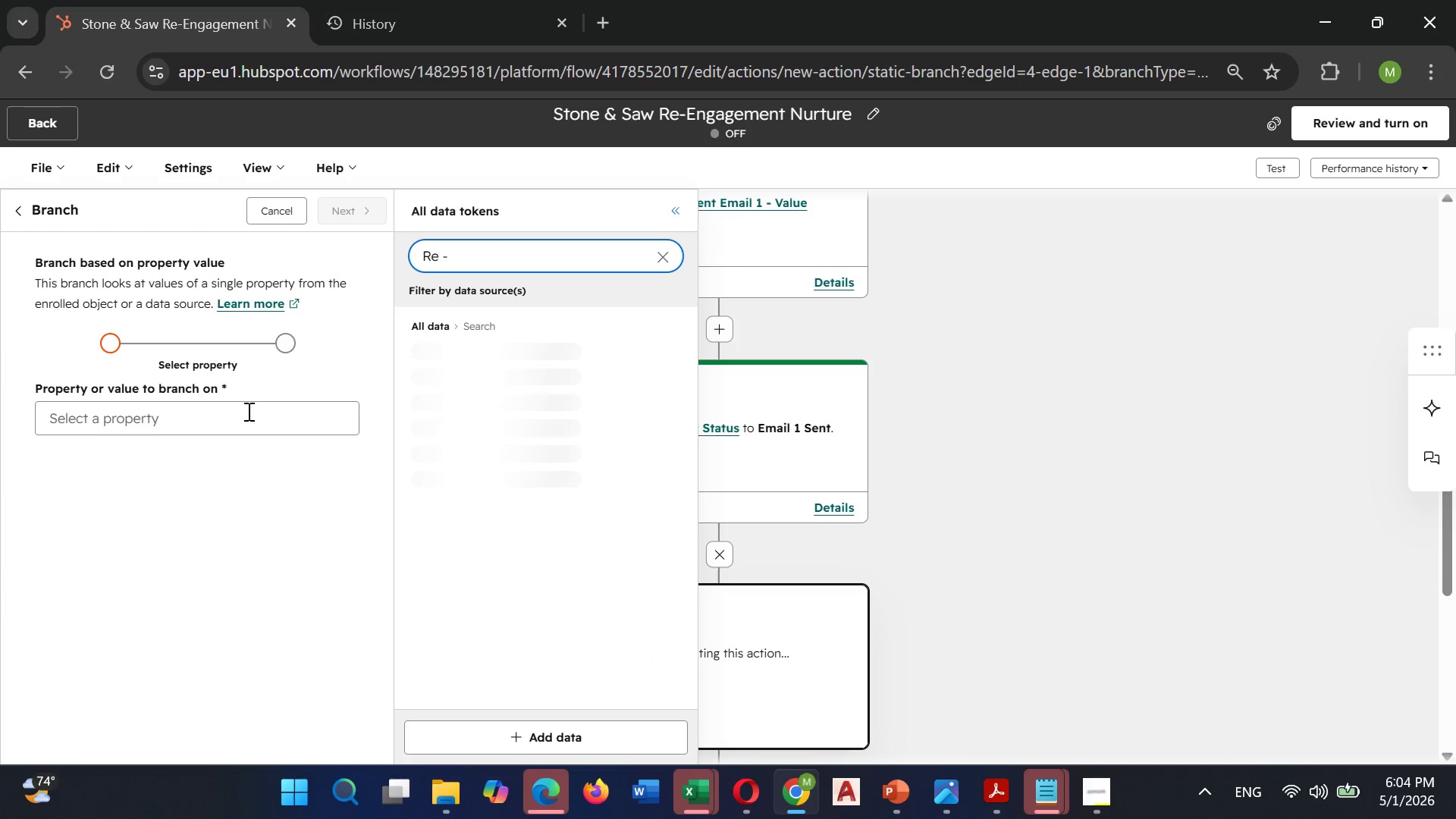 
key(Backspace)
 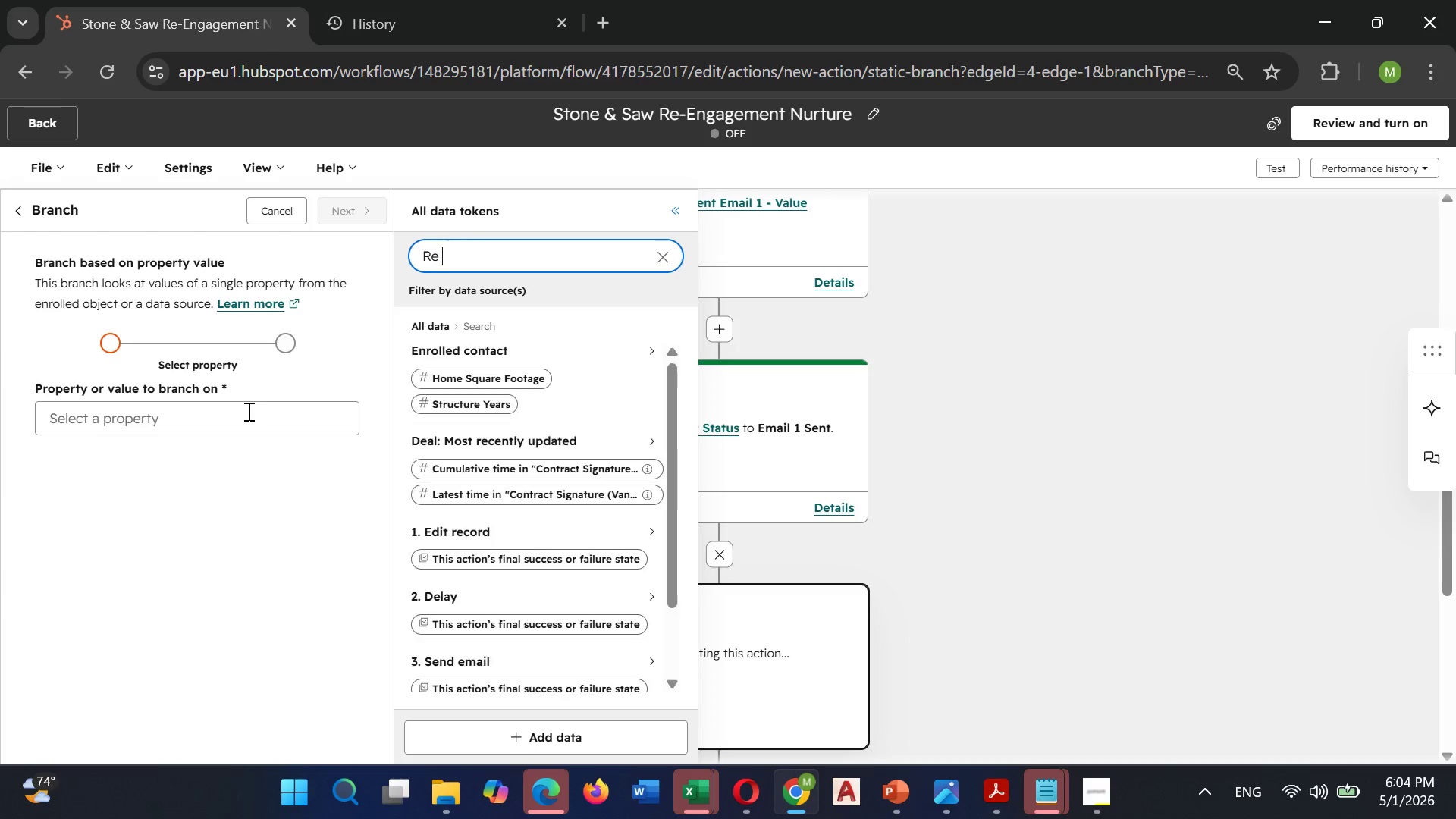 
key(Backspace)
 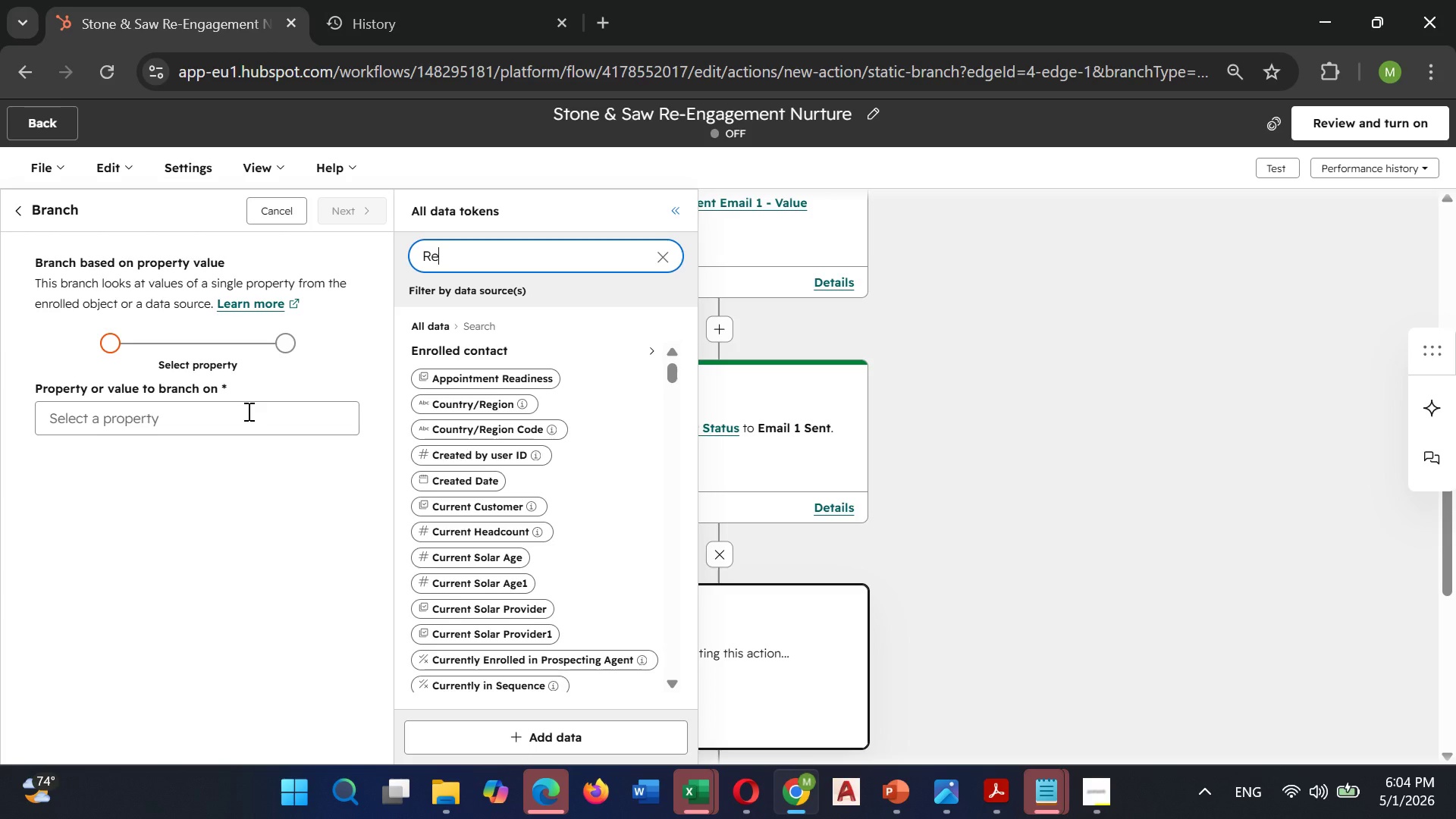 
key(Minus)
 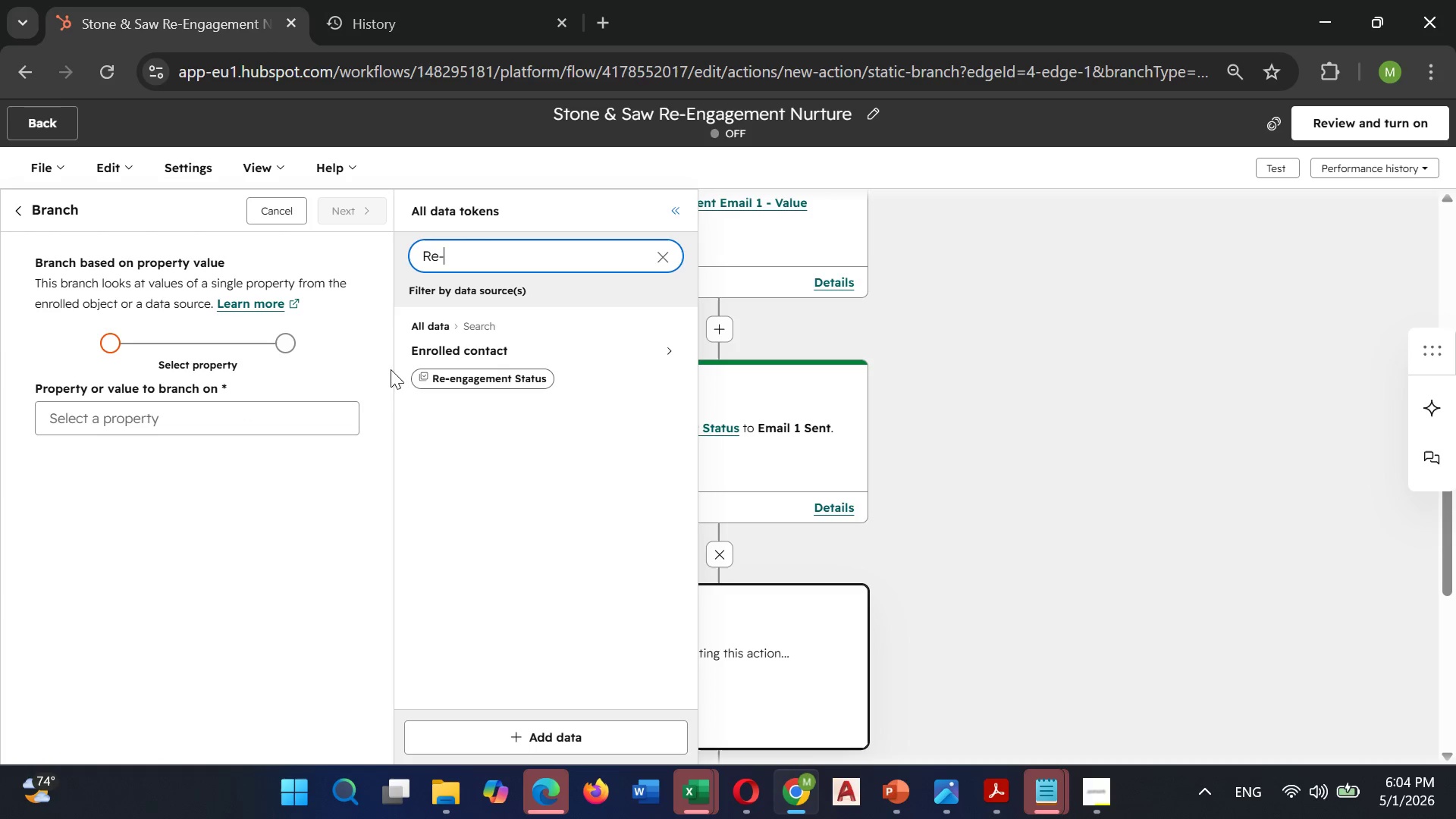 
left_click([433, 370])
 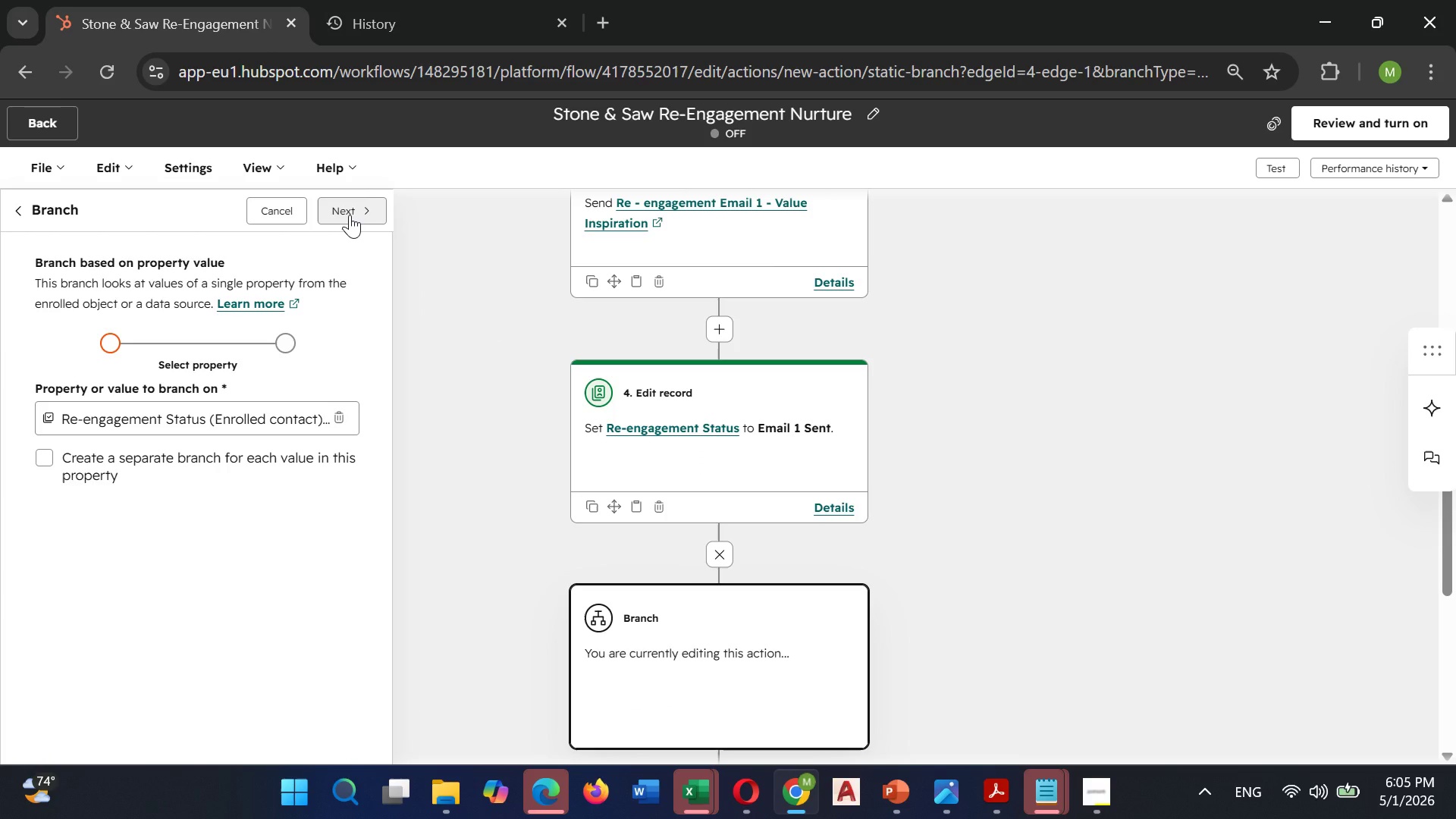 
wait(5.73)
 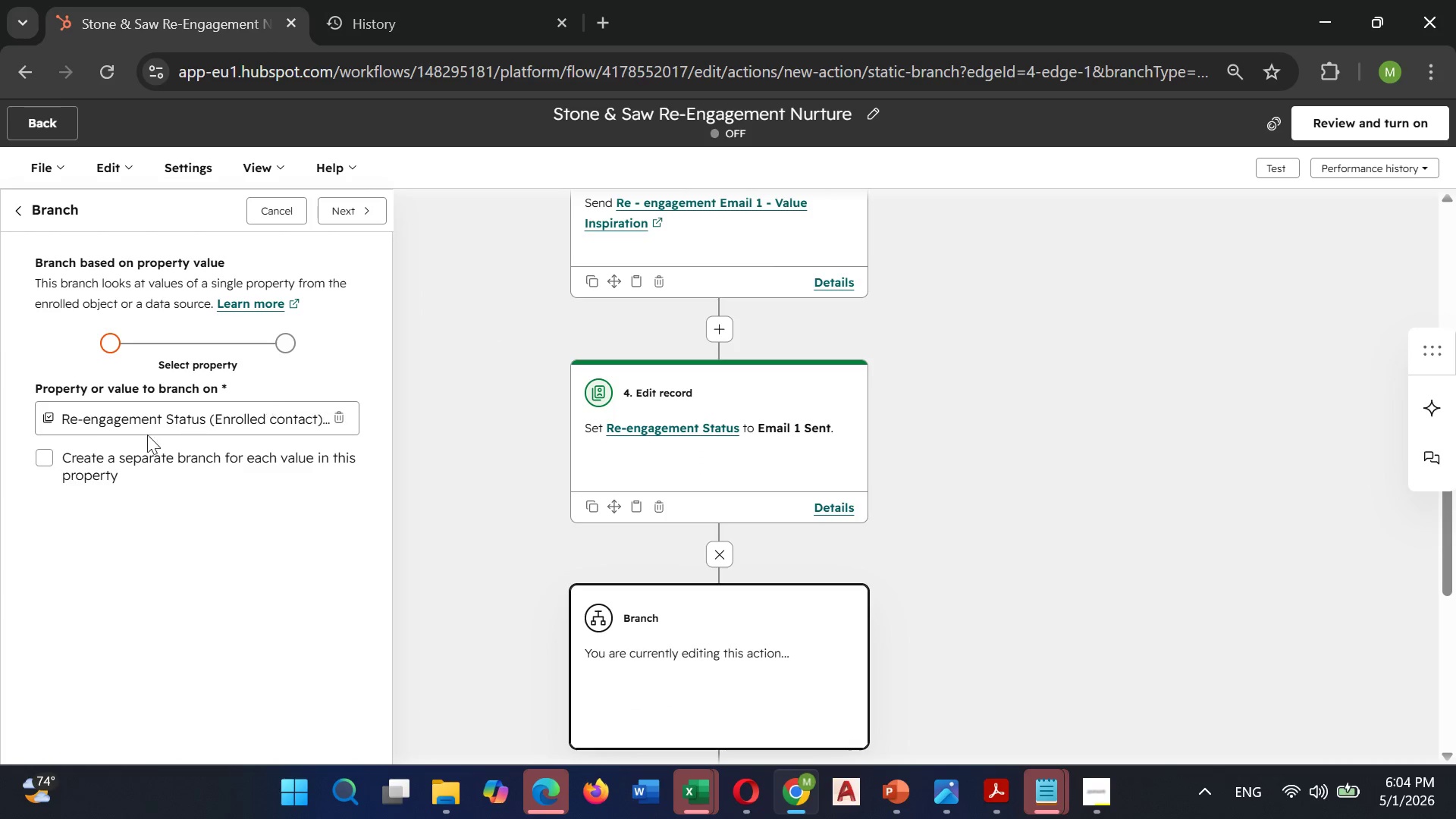 
left_click([358, 206])
 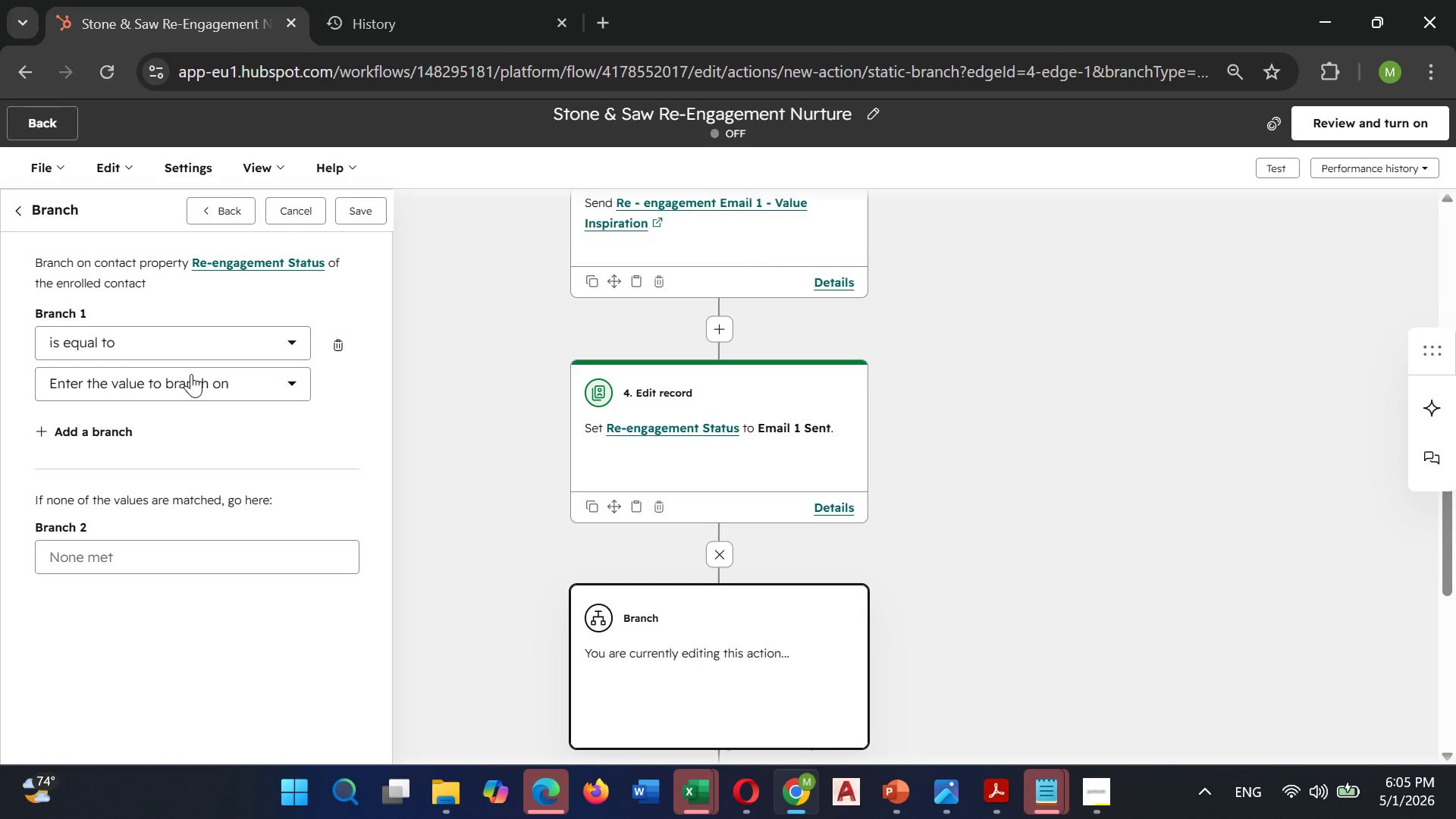 
left_click([191, 374])
 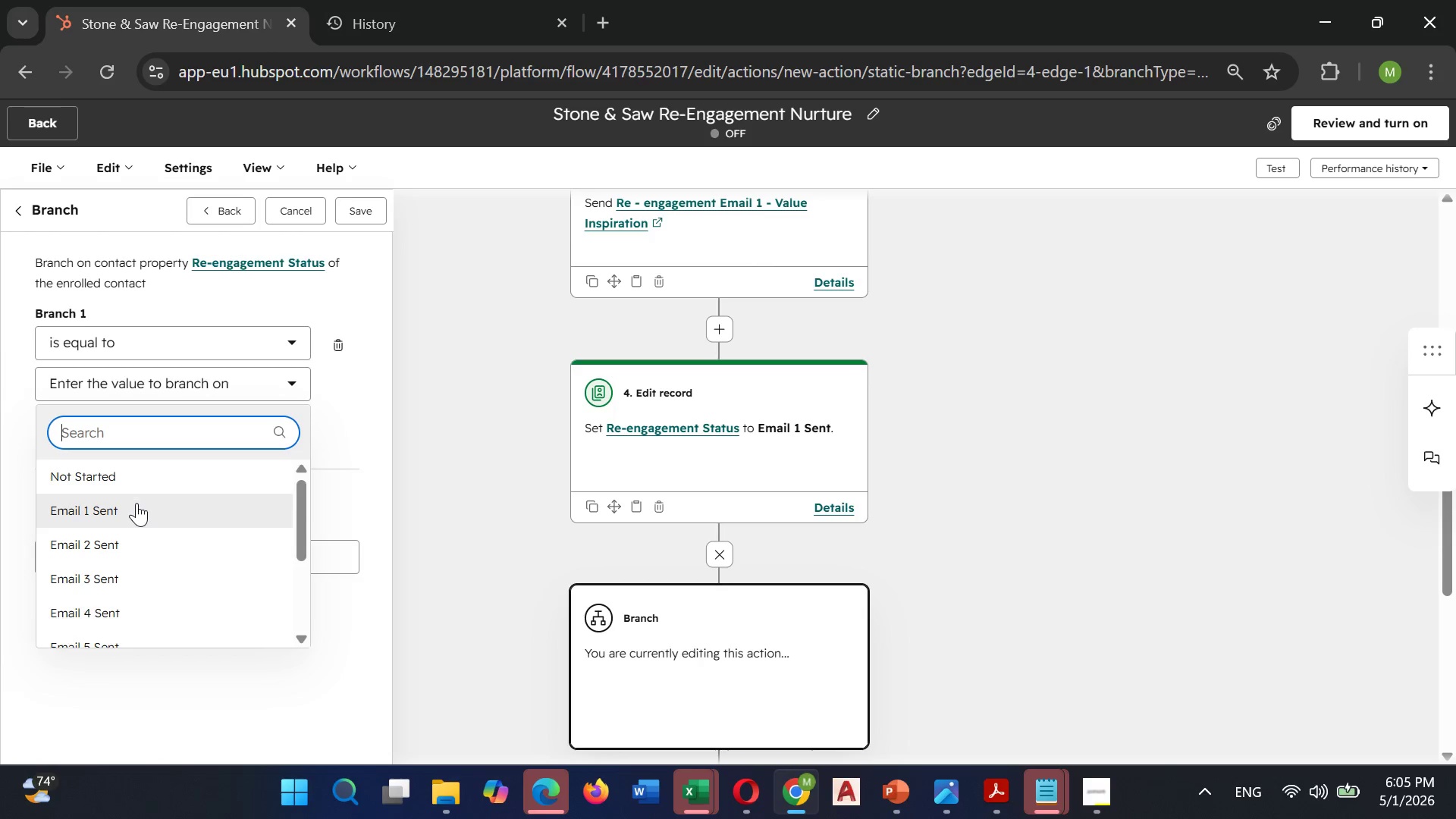 
scroll: coordinate [134, 507], scroll_direction: down, amount: 2.0
 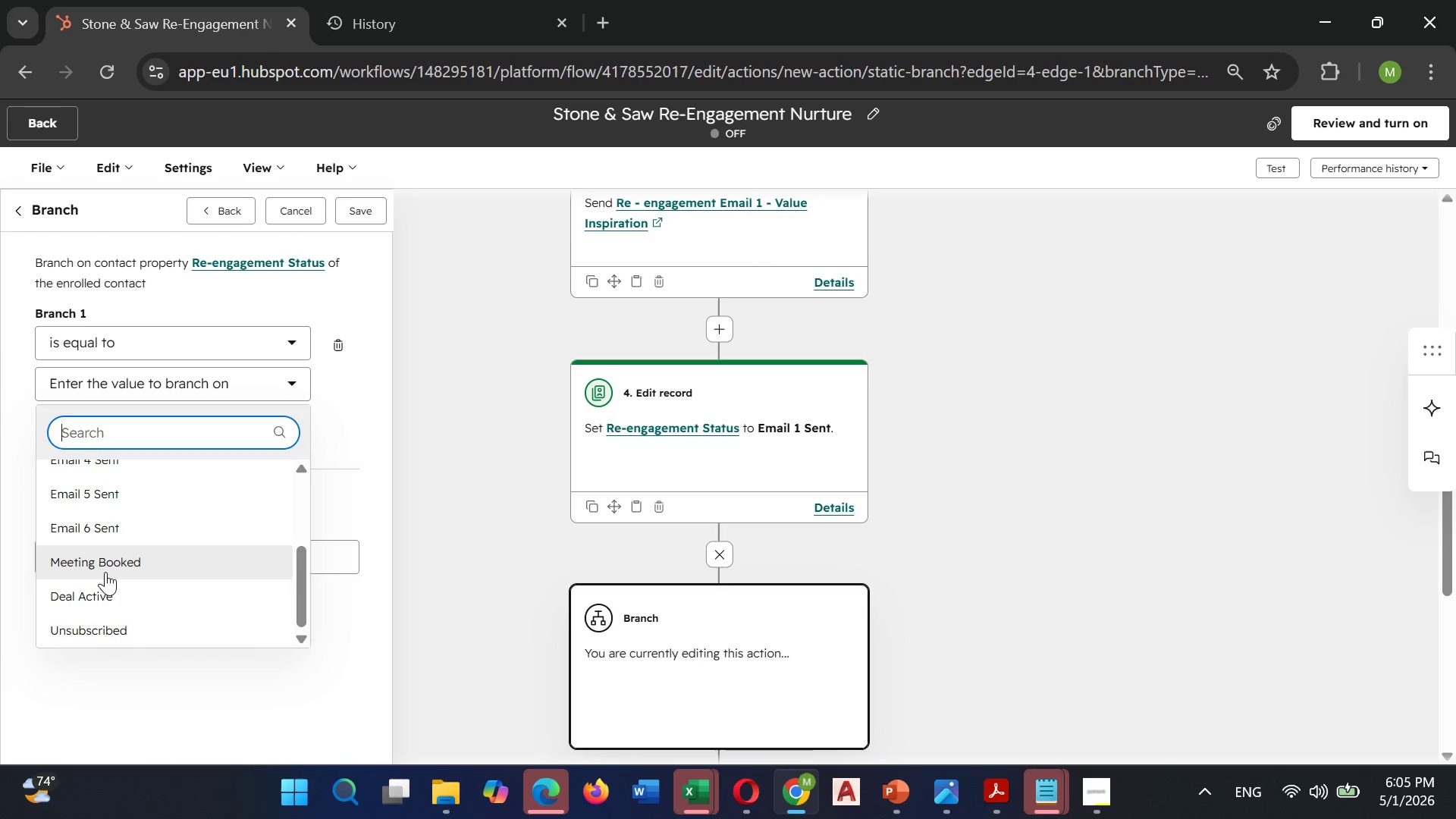 
left_click([108, 564])
 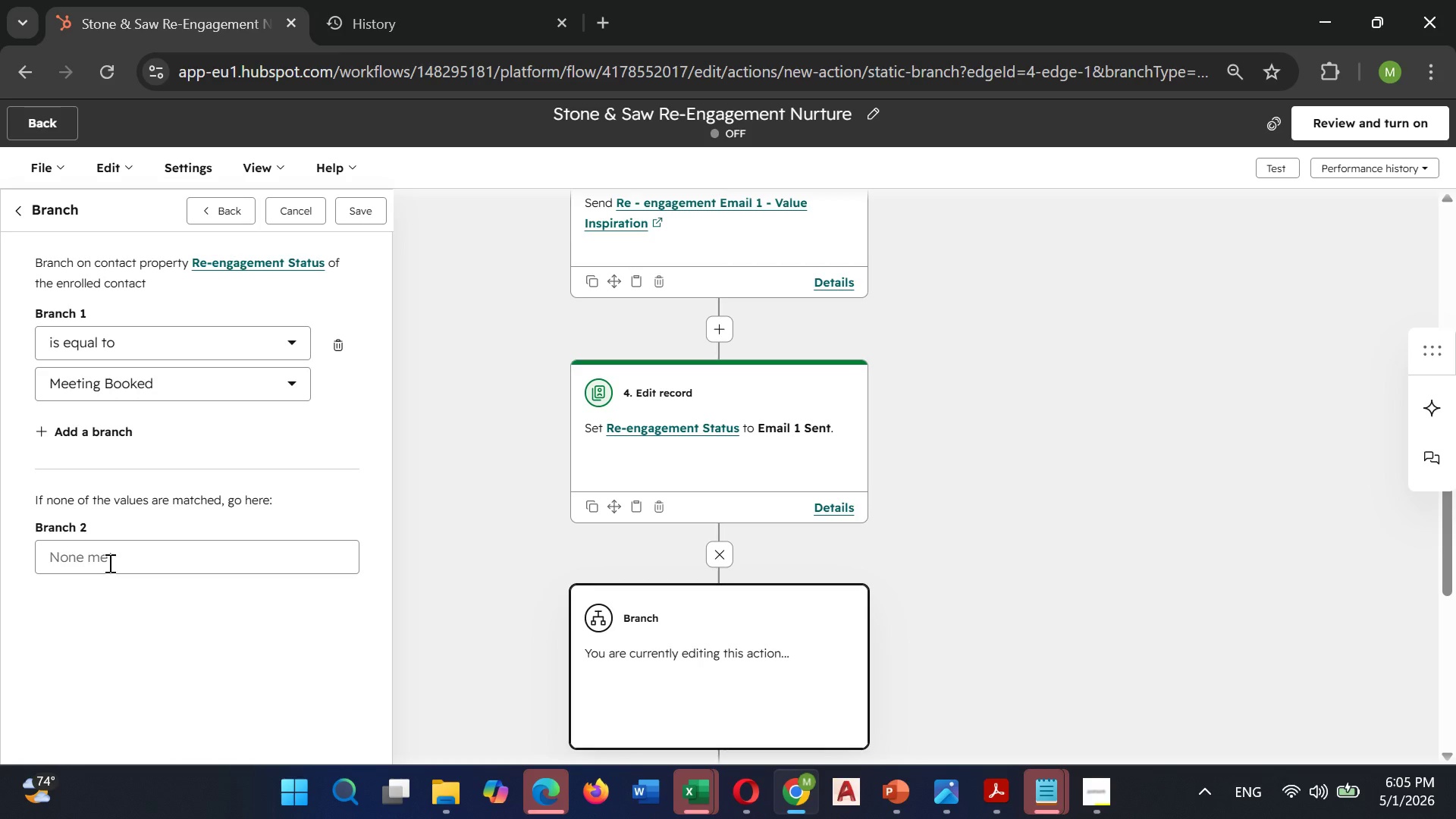 
wait(12.28)
 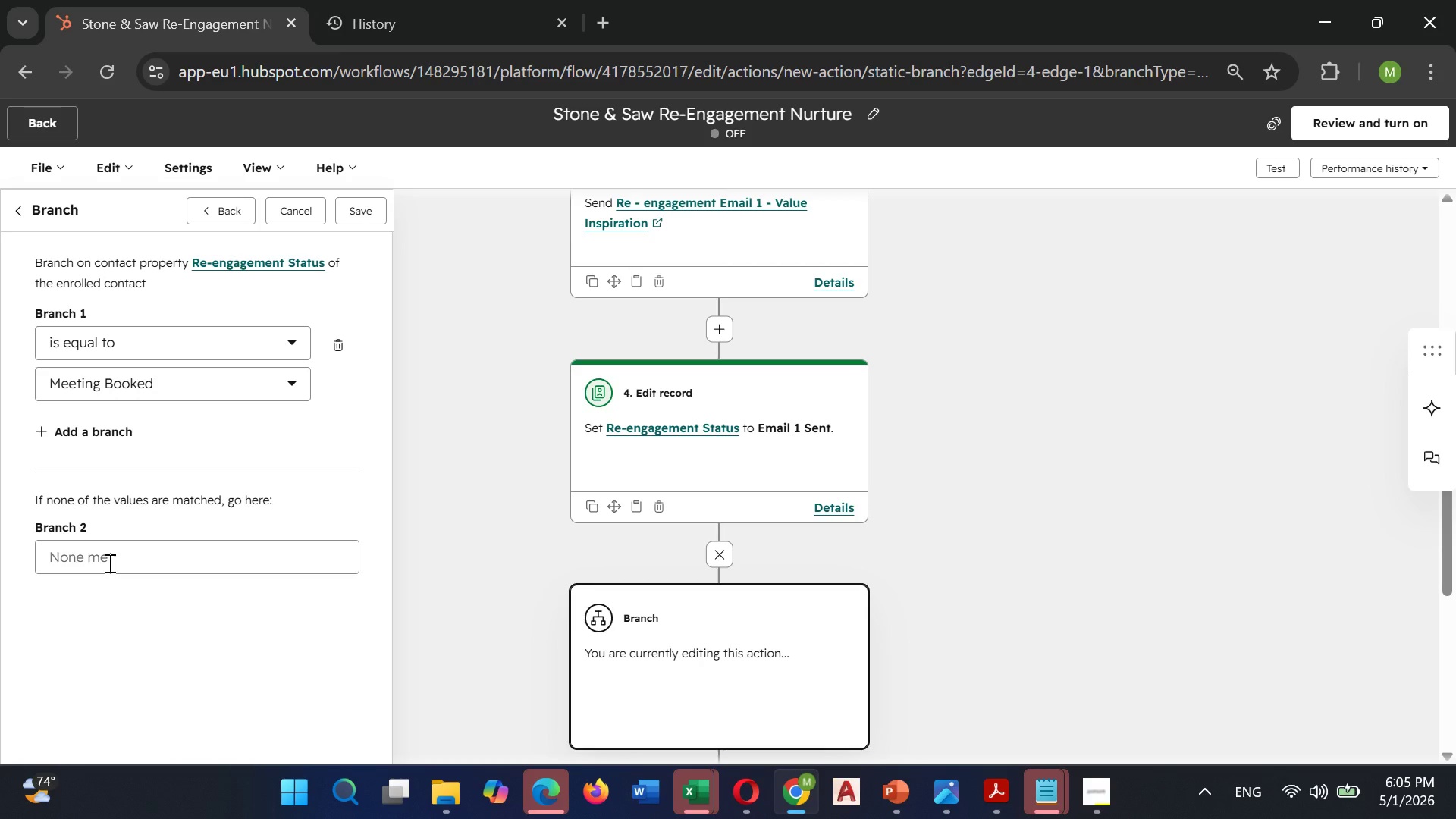 
left_click([118, 566])
 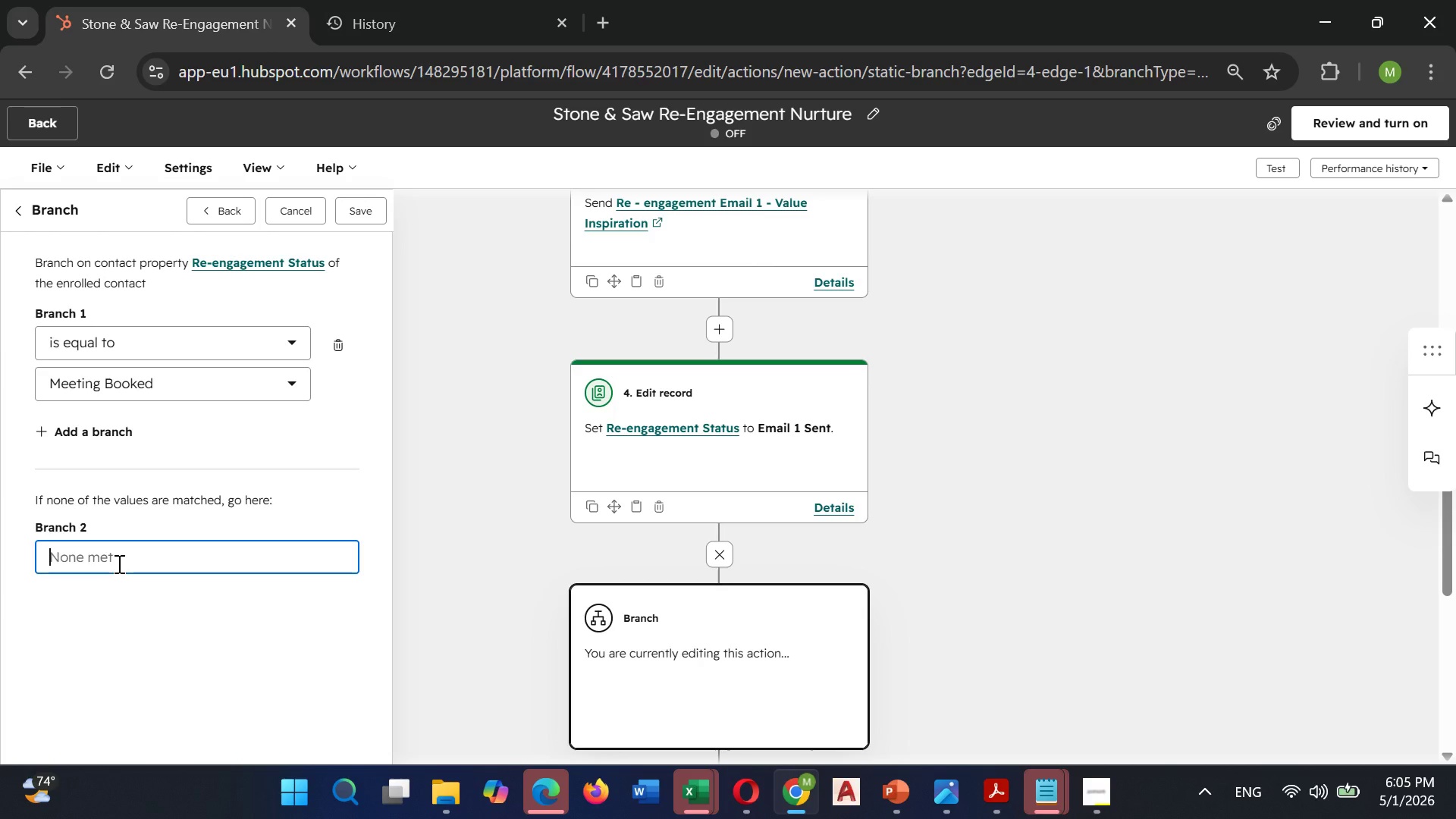 
wait(20.16)
 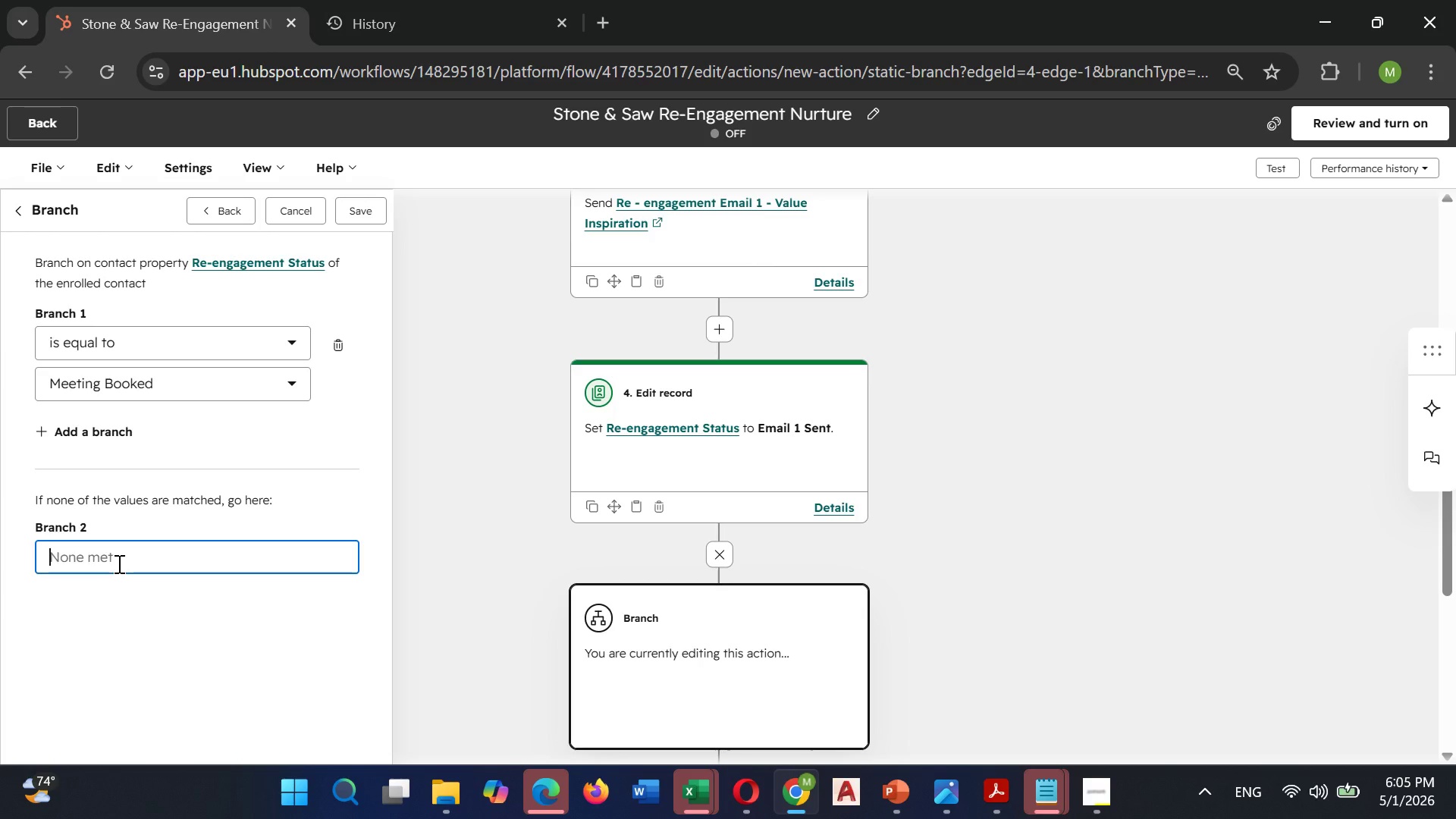 
scroll: coordinate [146, 461], scroll_direction: up, amount: 2.0
 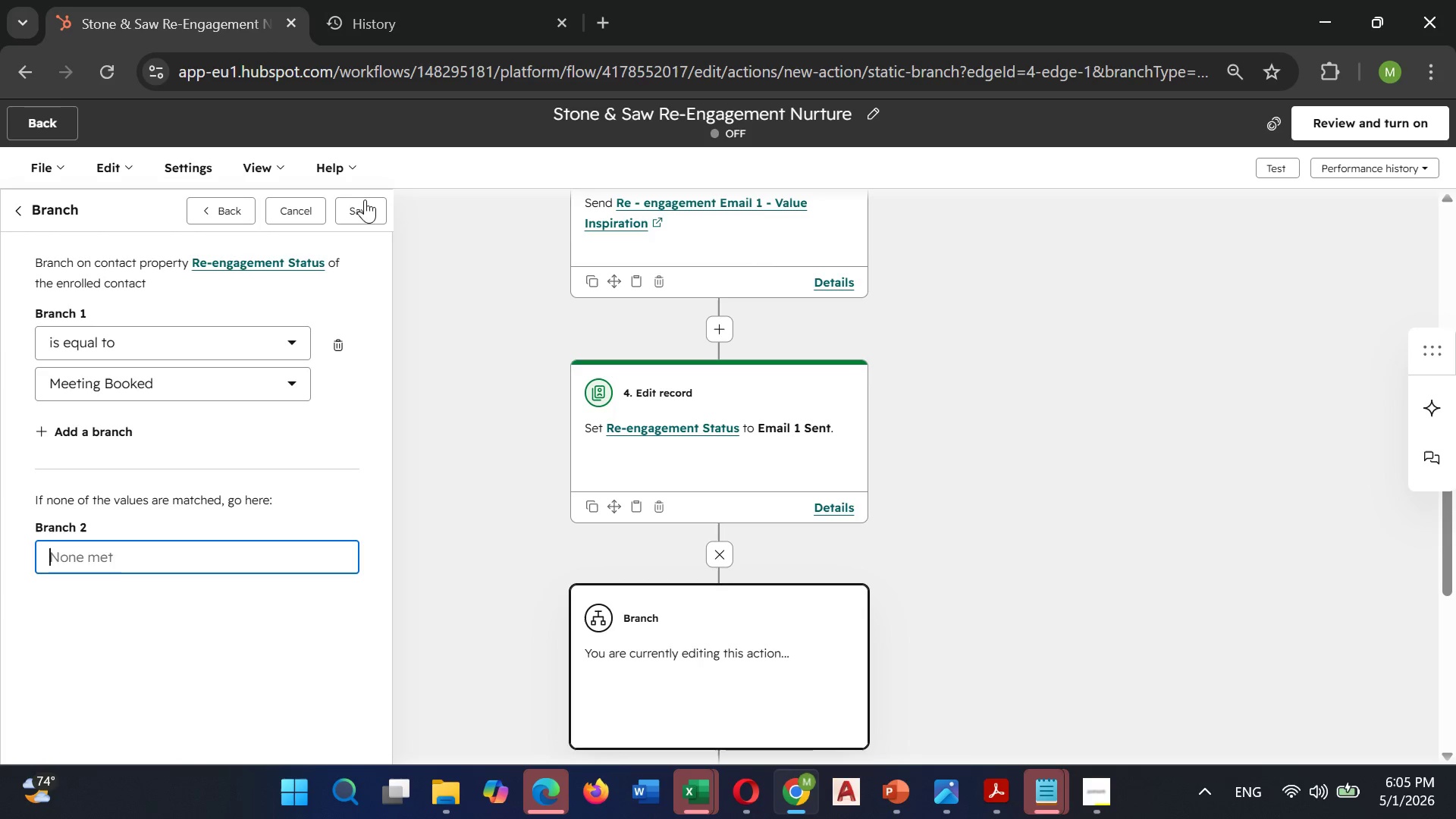 
left_click([372, 203])
 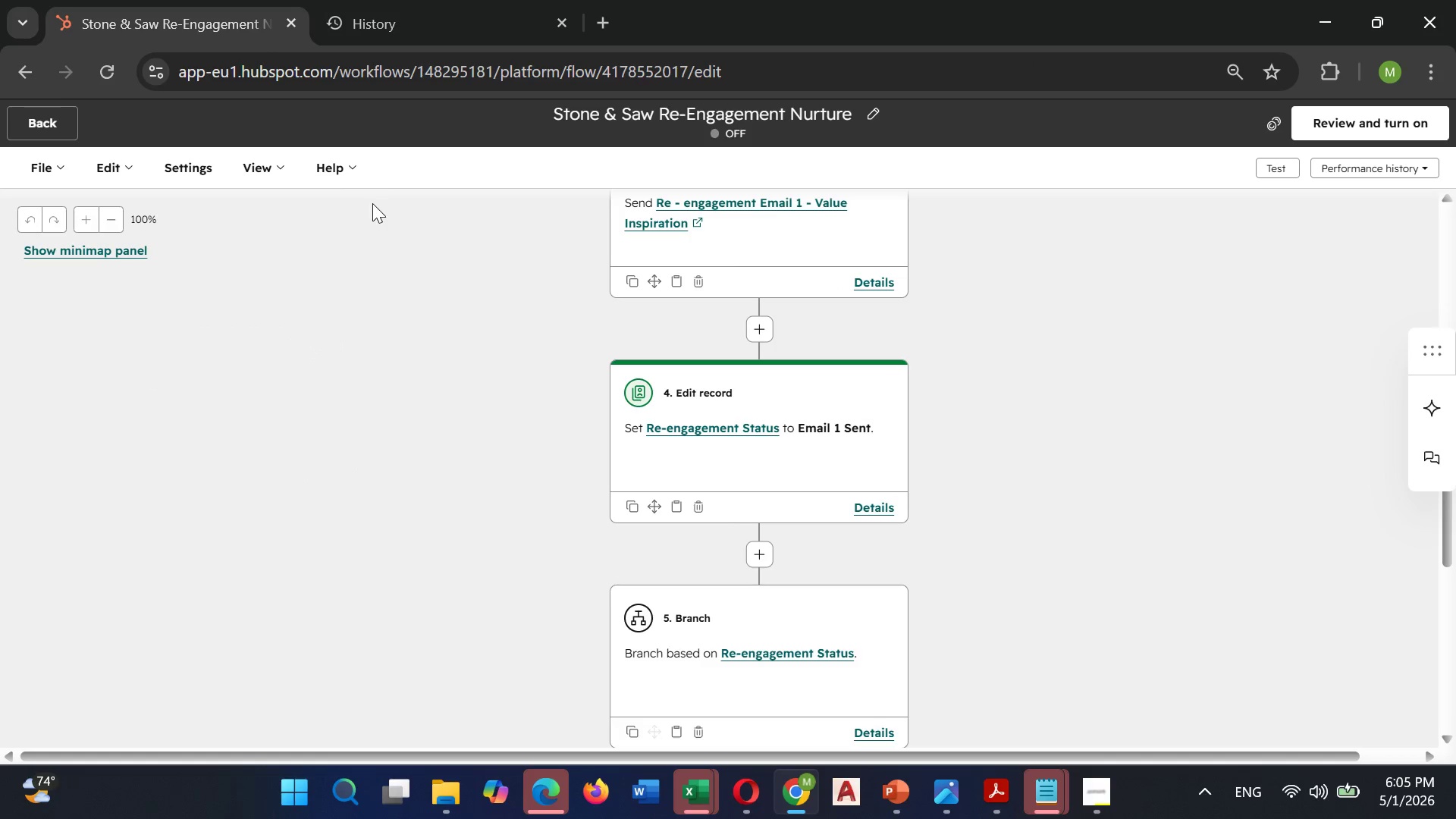 
scroll: coordinate [526, 302], scroll_direction: down, amount: 4.0
 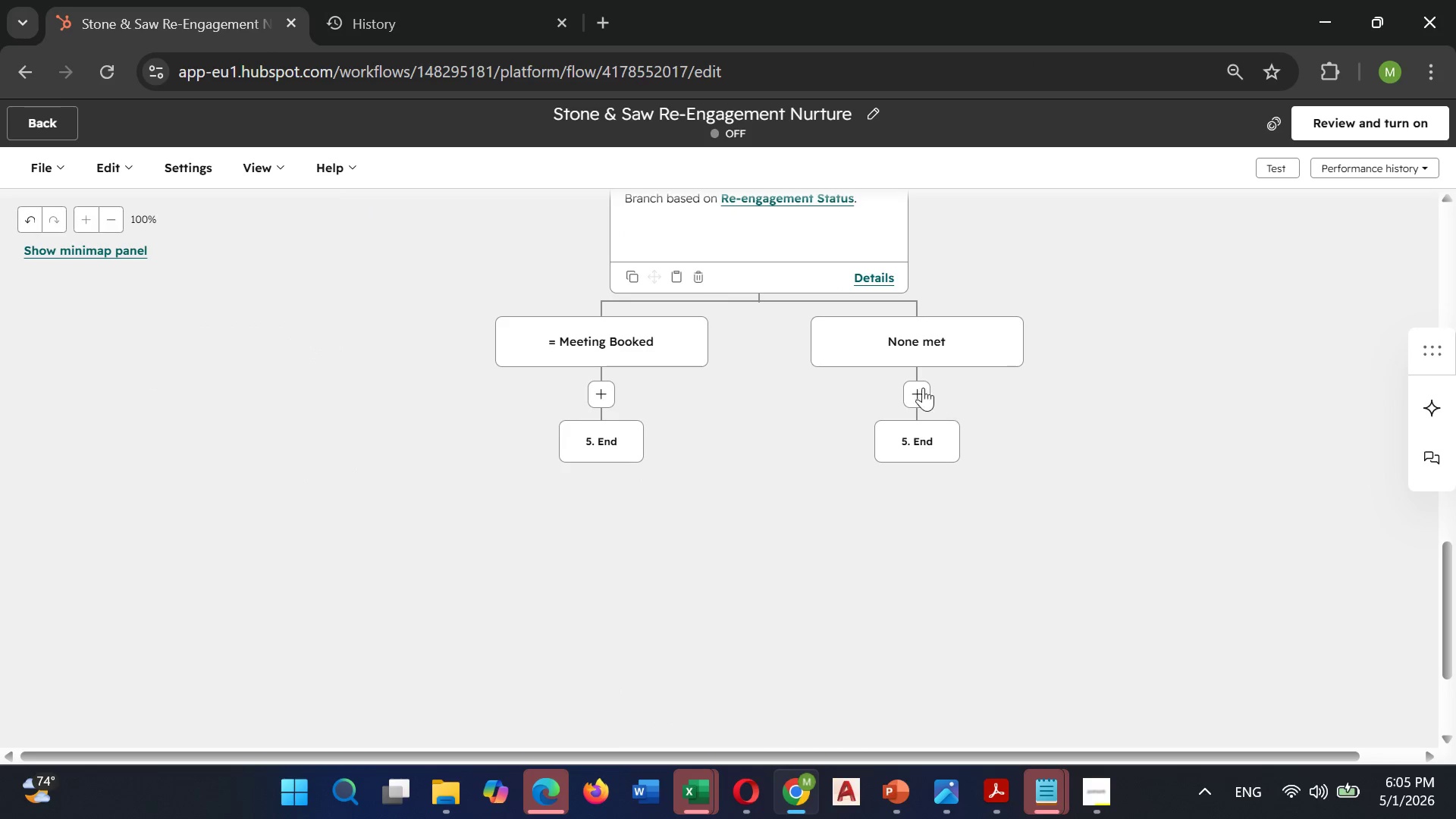 
left_click([917, 391])
 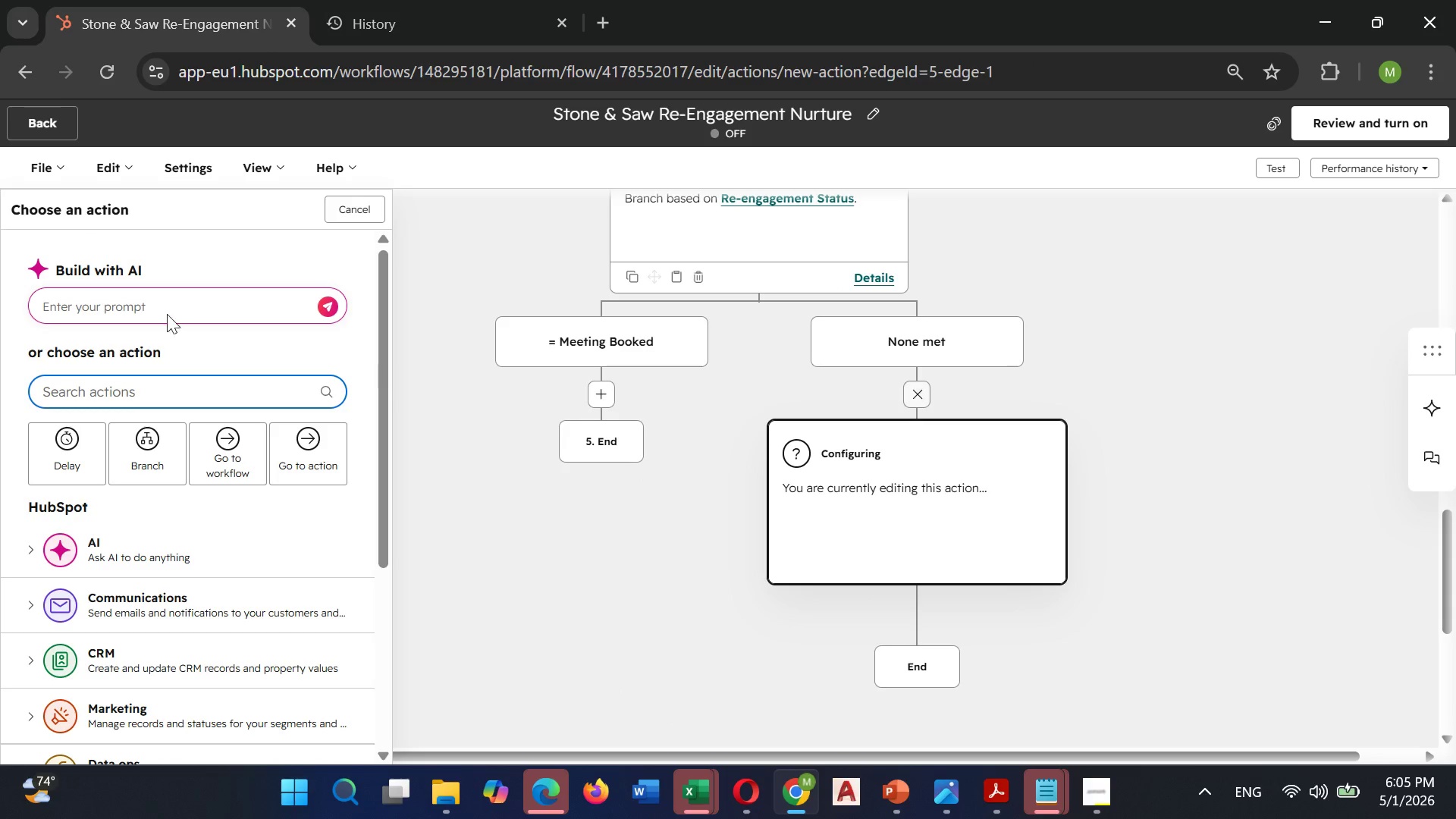 
left_click([39, 429])
 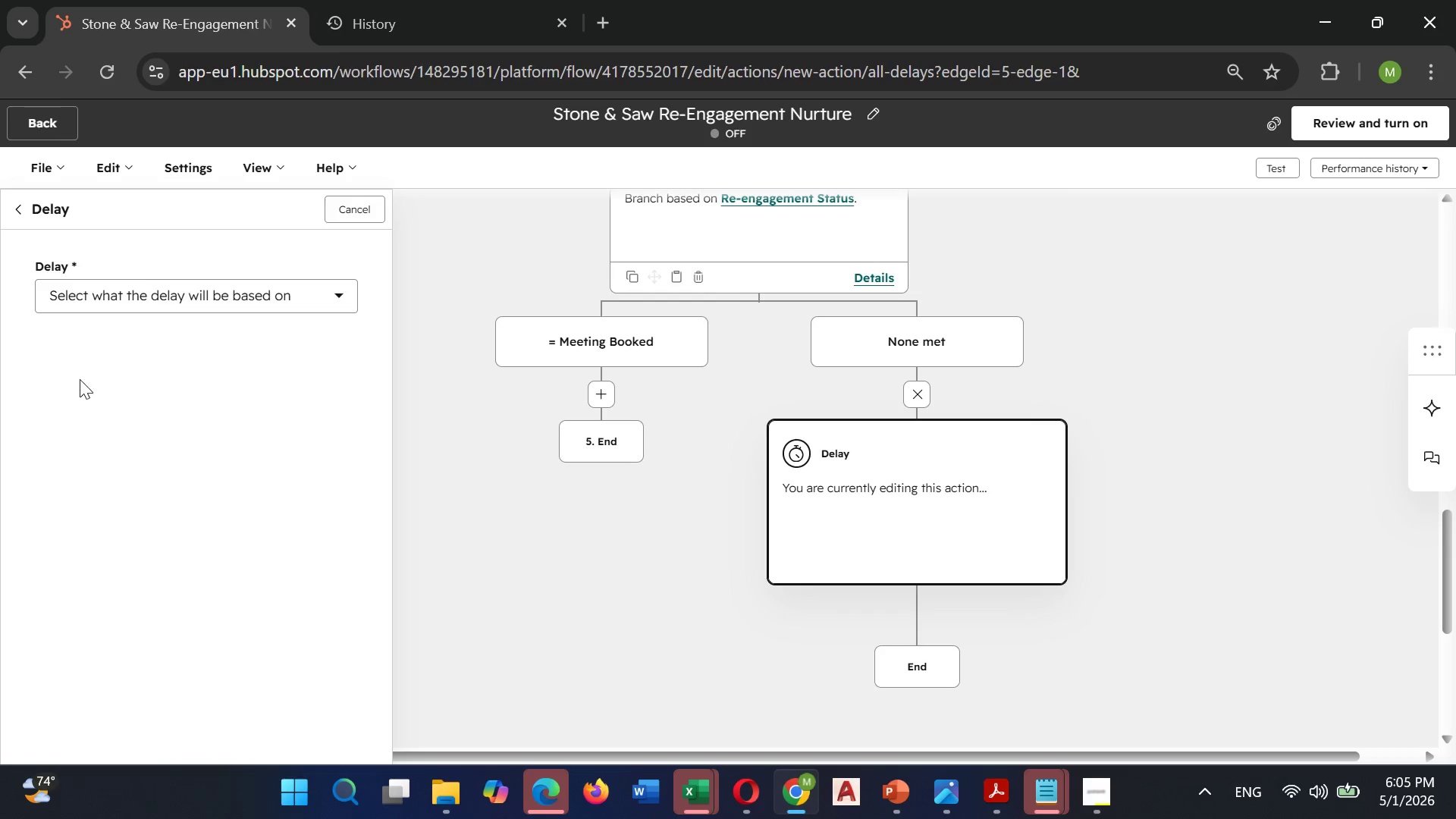 
left_click([159, 296])
 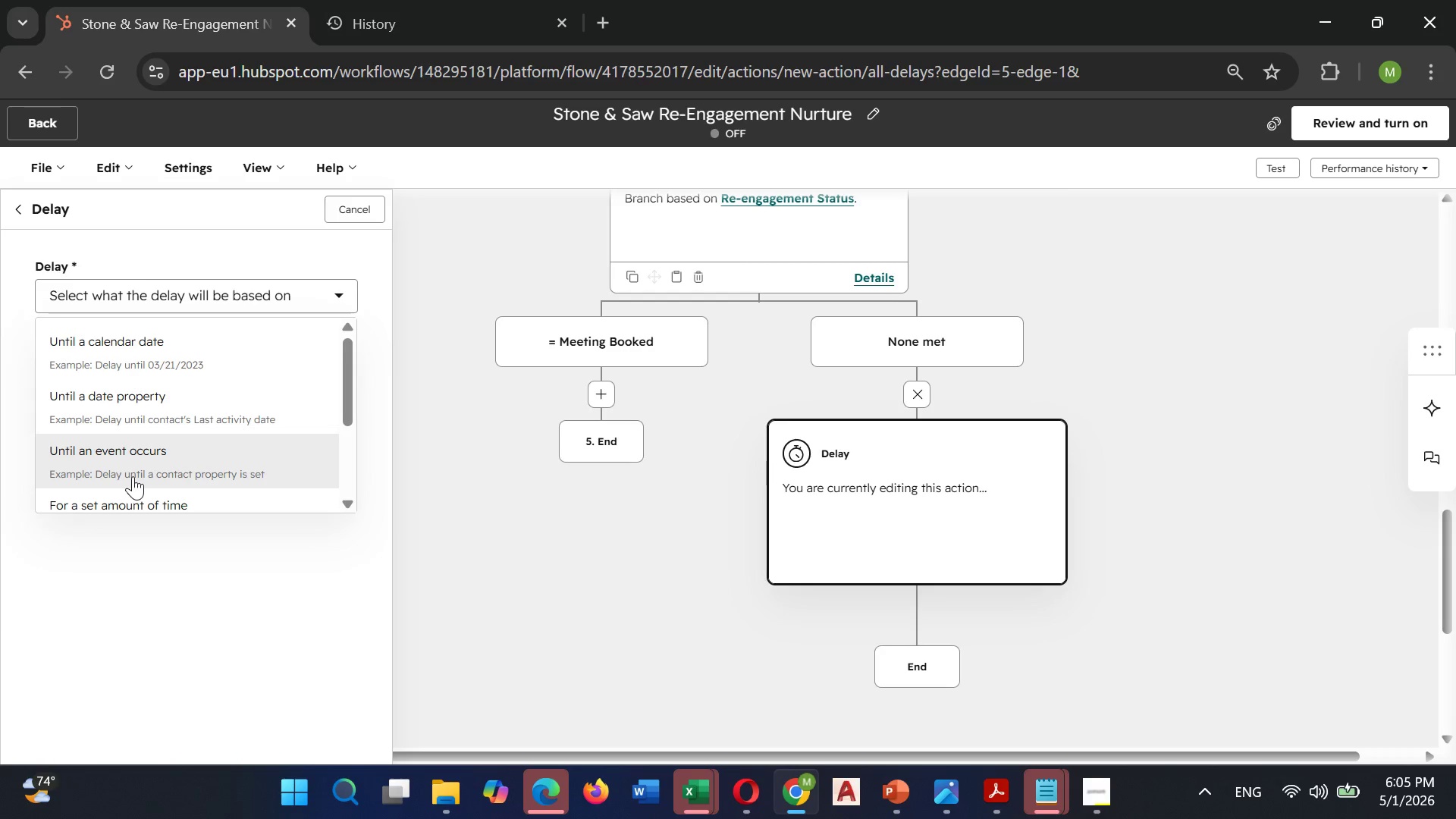 
scroll: coordinate [133, 476], scroll_direction: down, amount: 1.0
 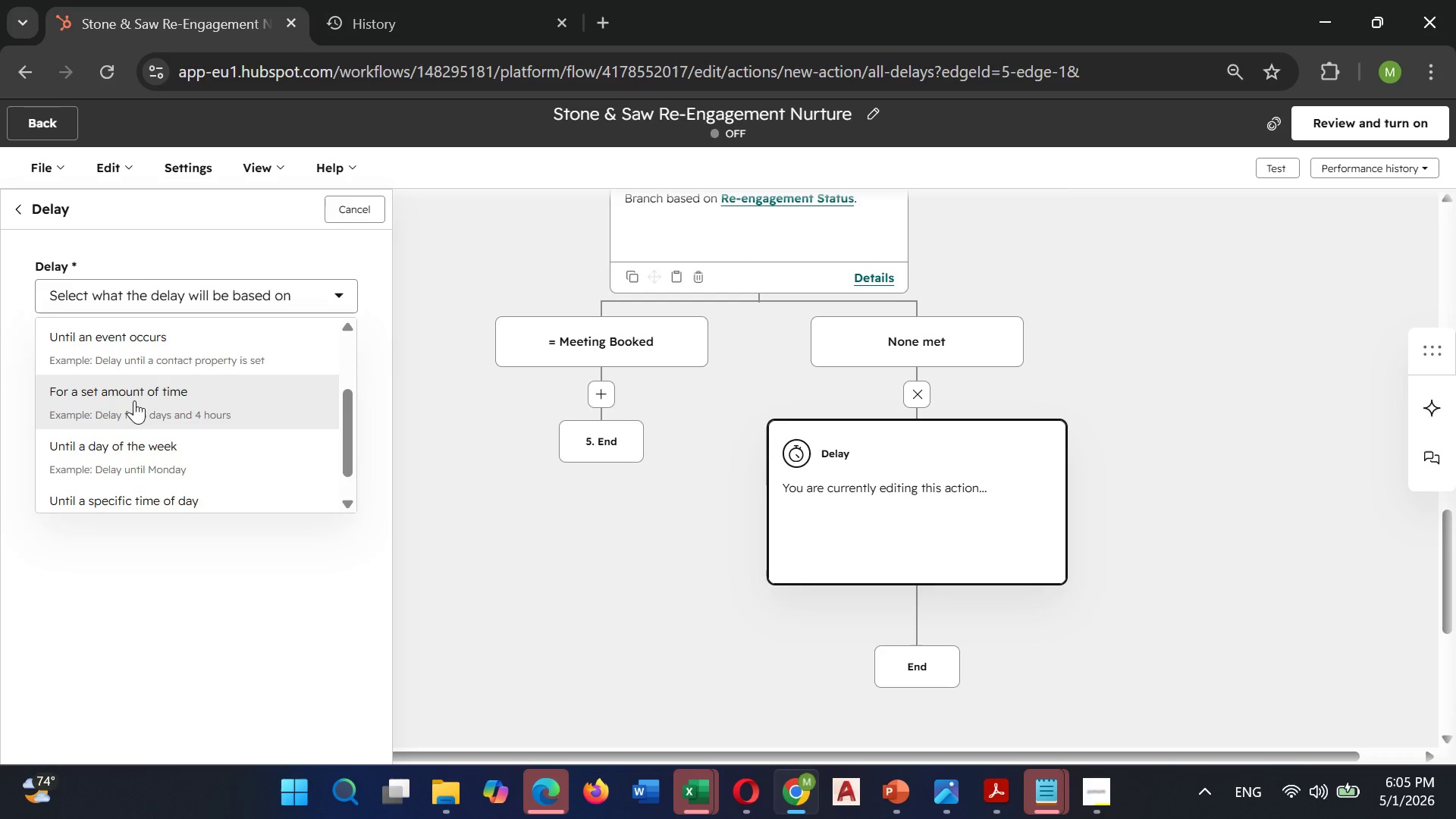 
left_click([132, 404])
 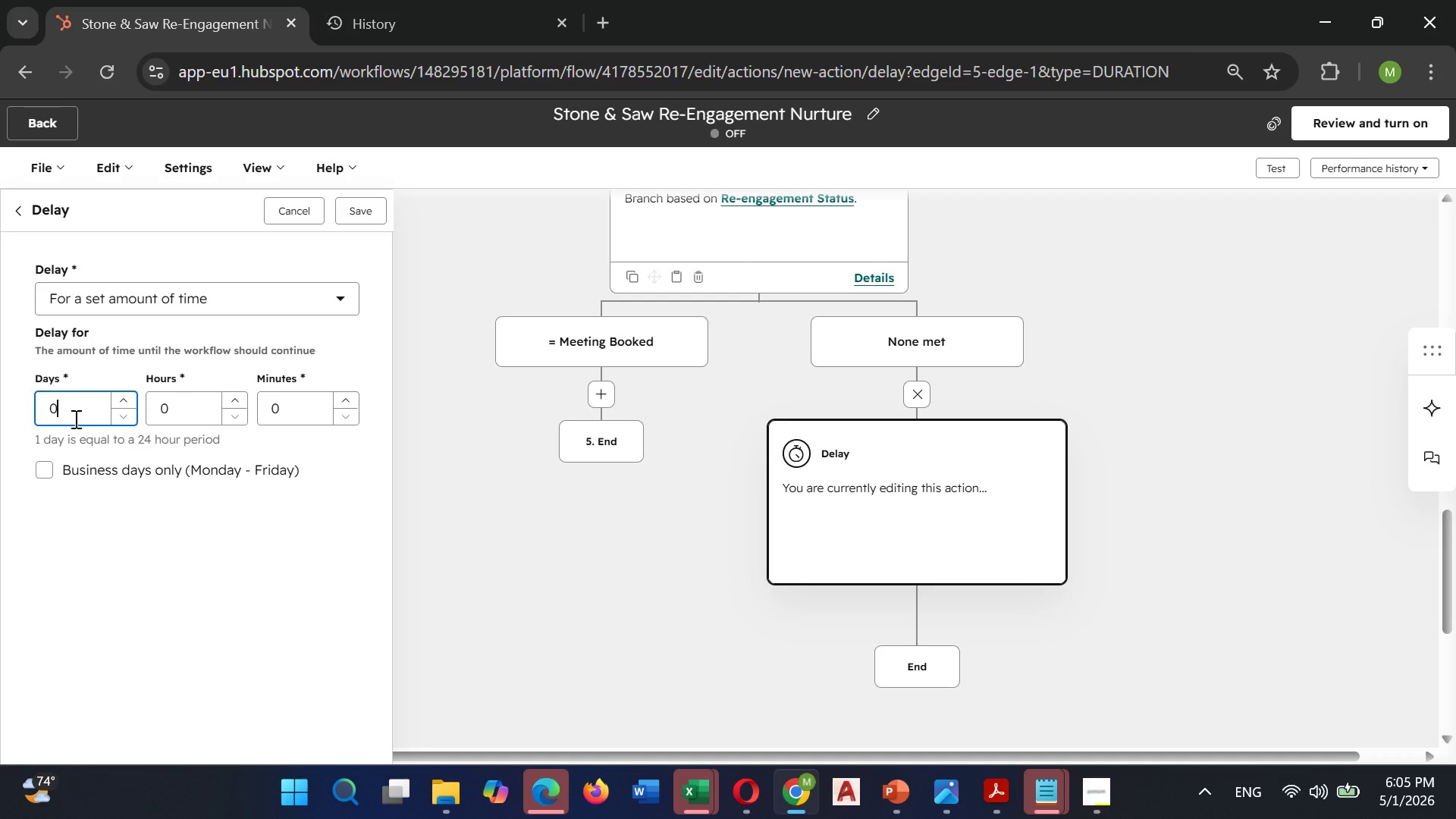 
key(Backspace)
 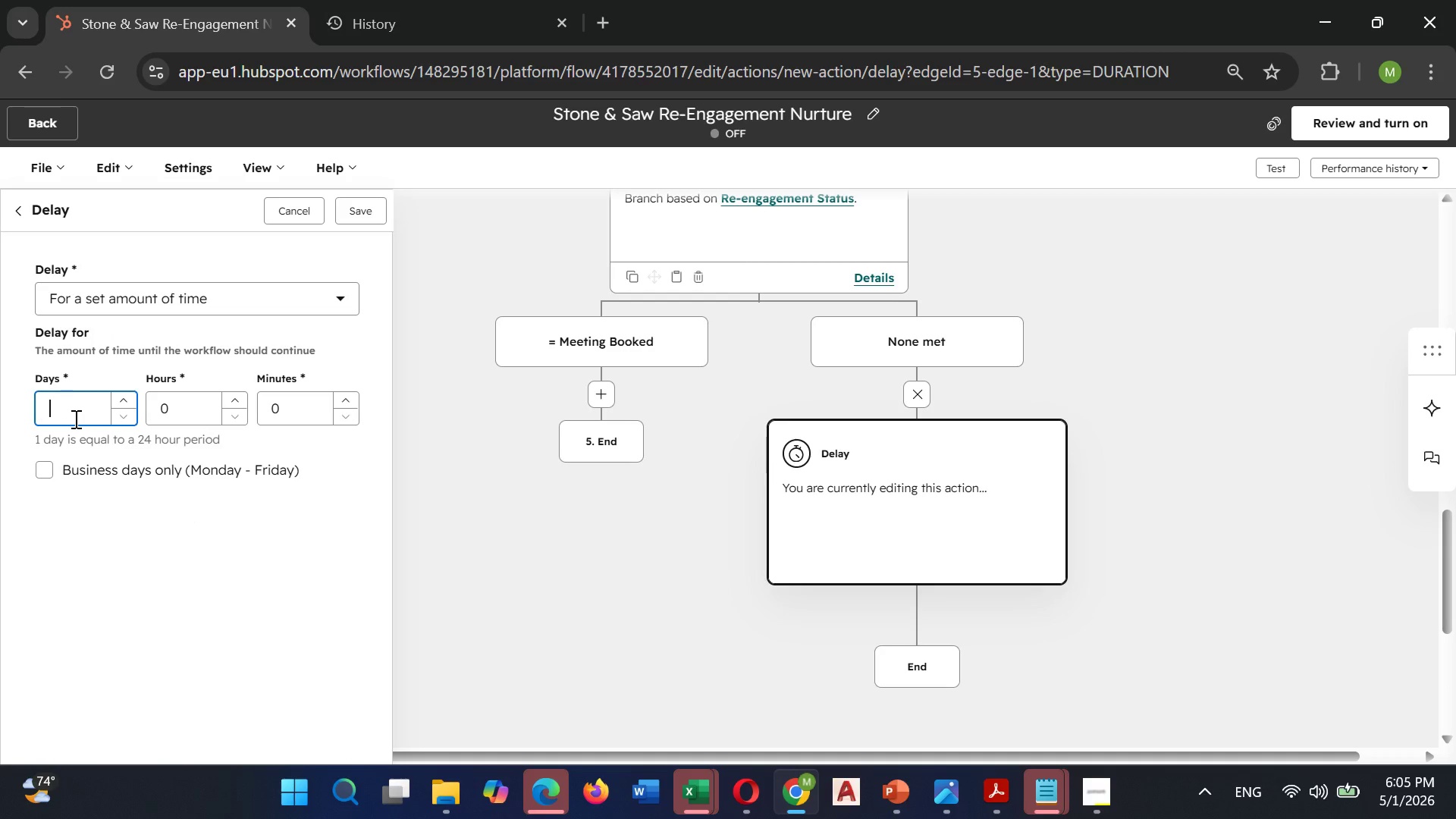 
key(2)
 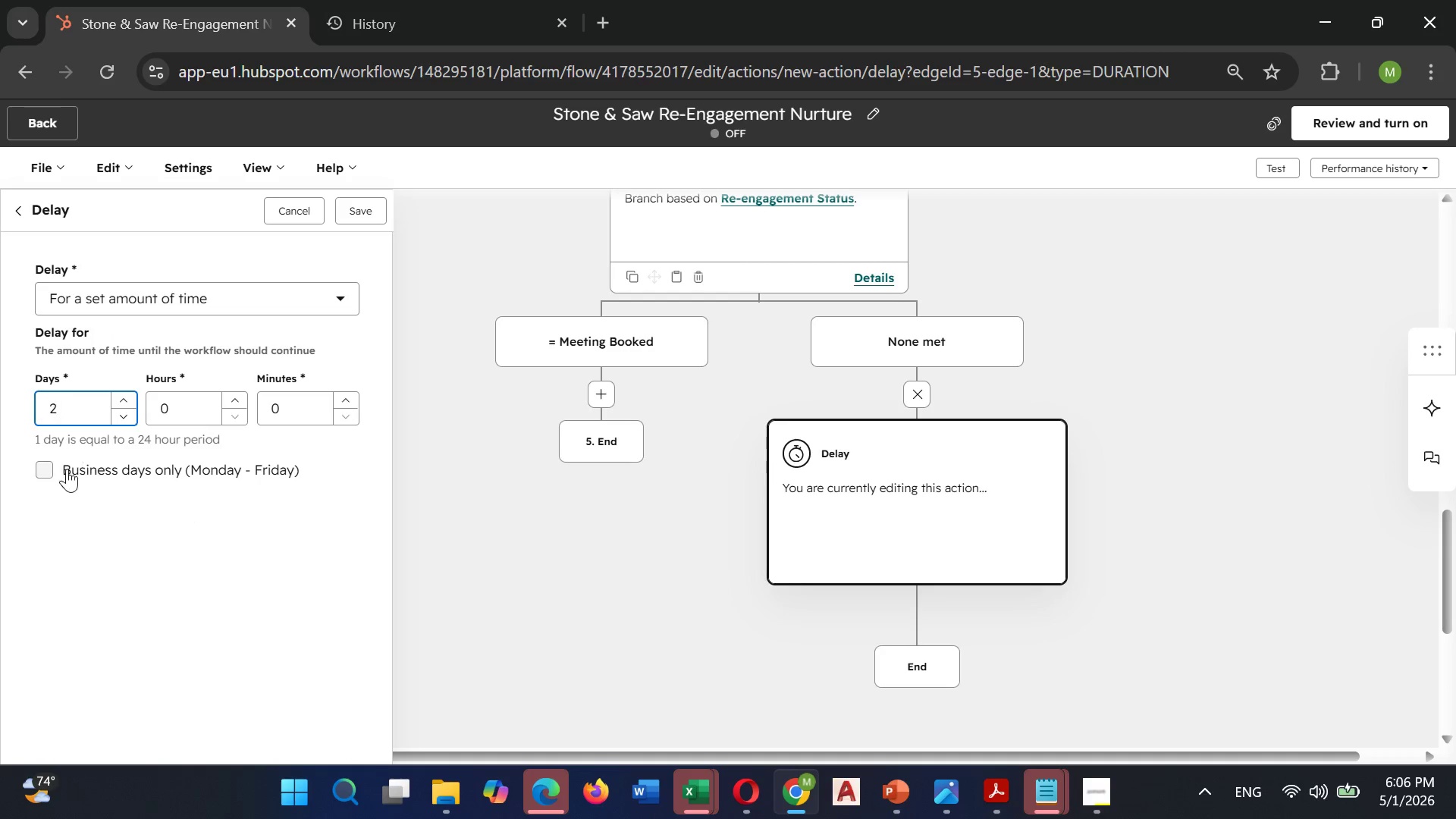 
left_click([54, 457])
 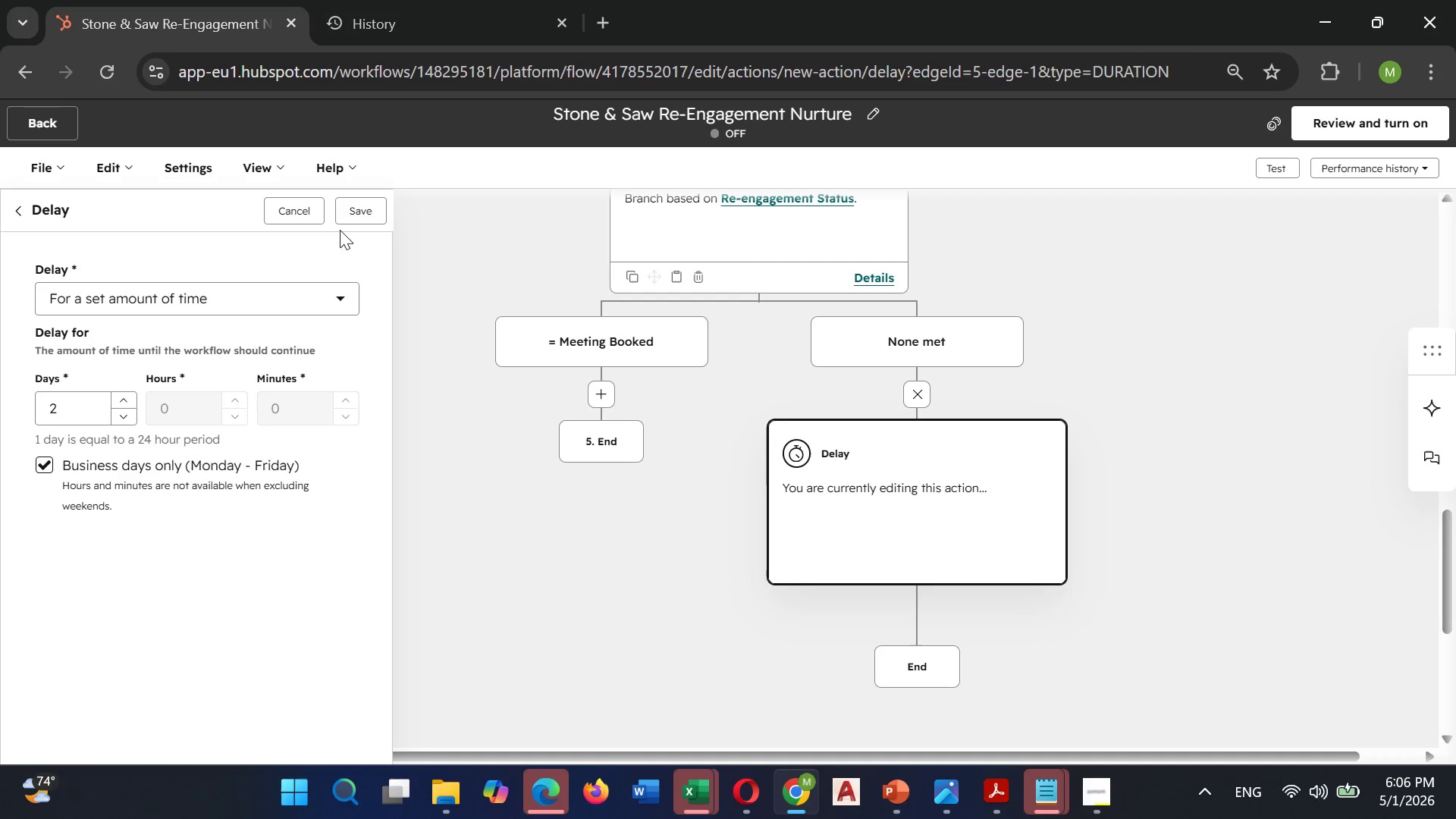 
left_click([365, 215])
 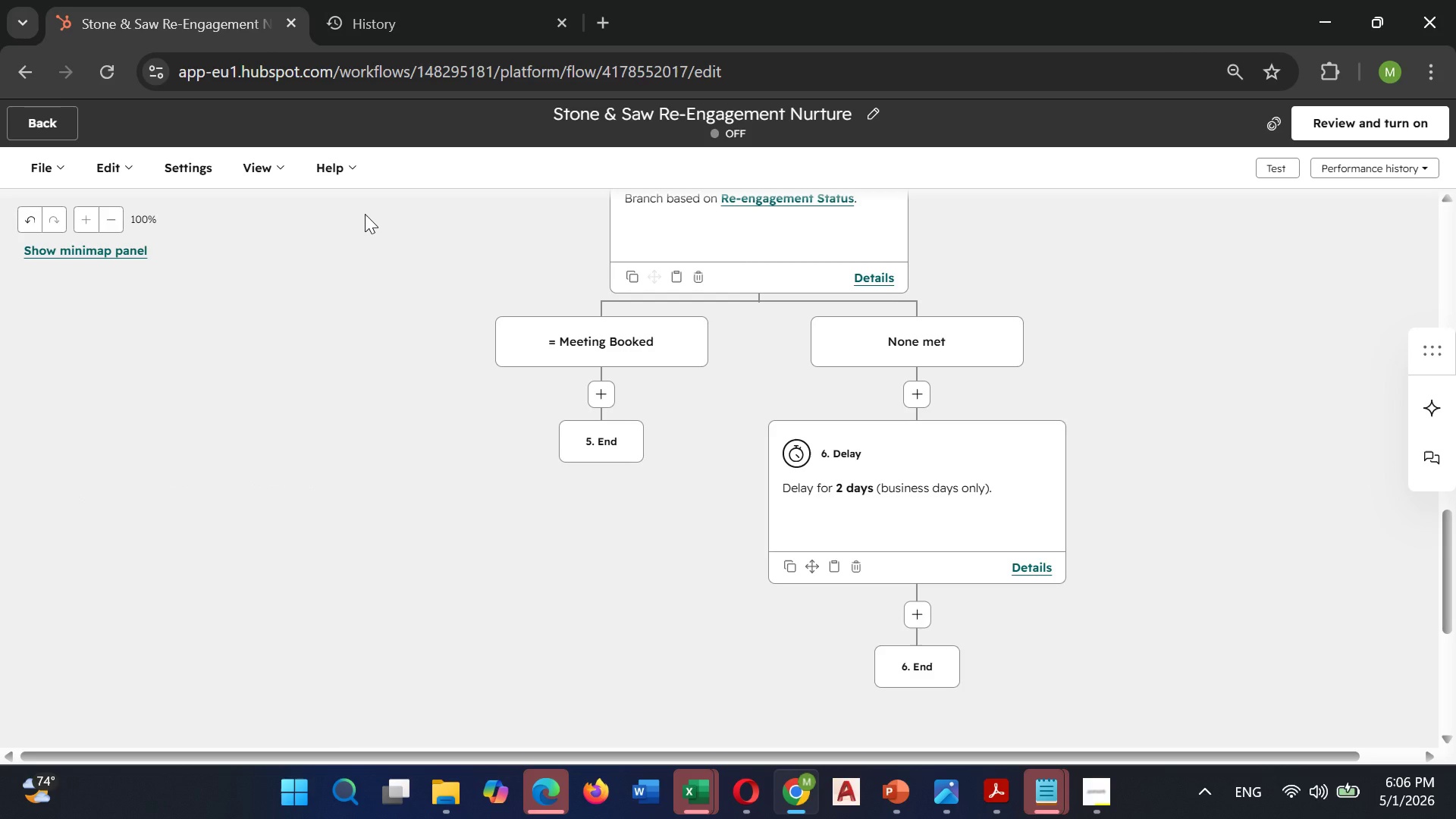 
wait(9.88)
 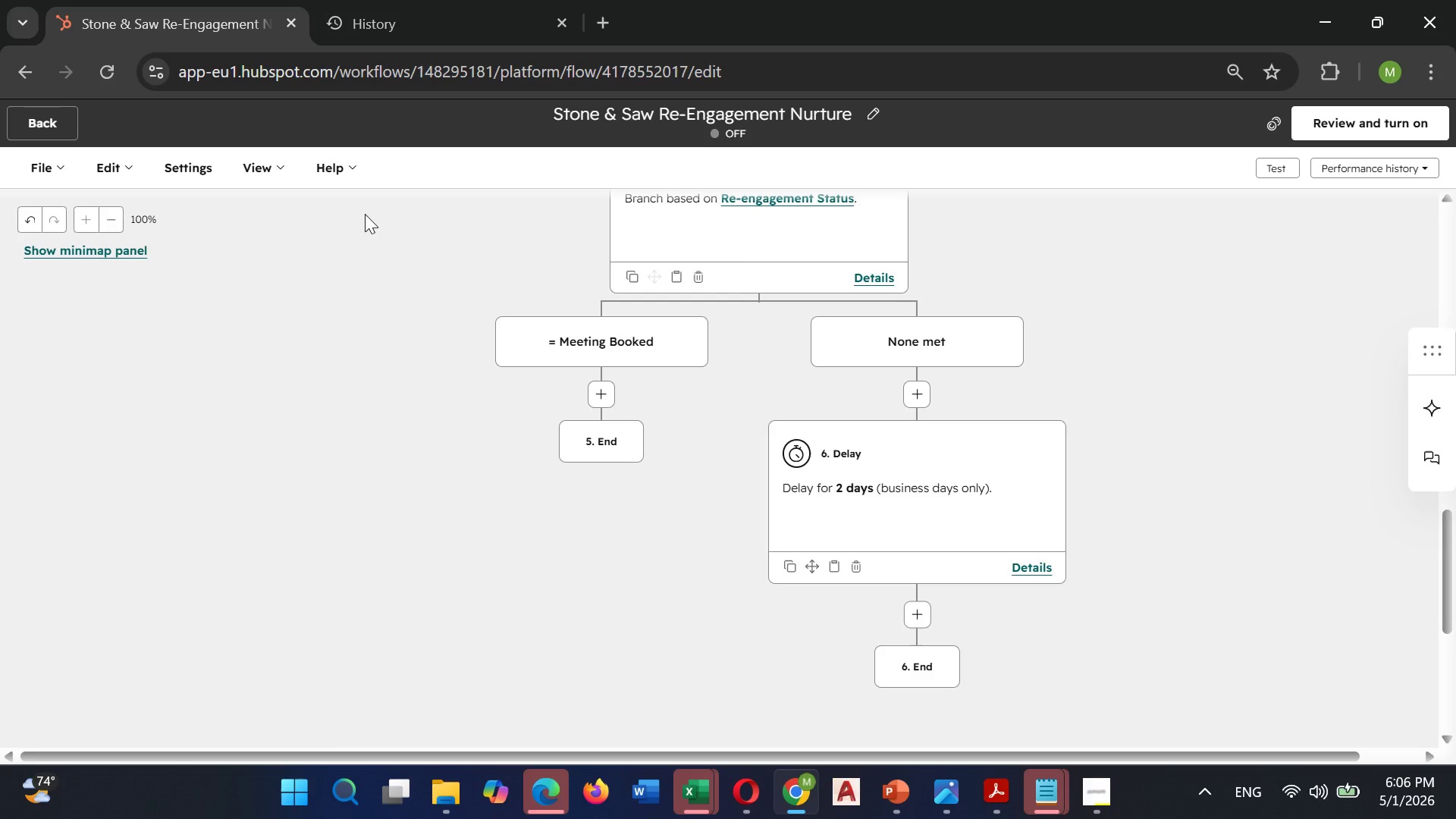 
type(send em)
 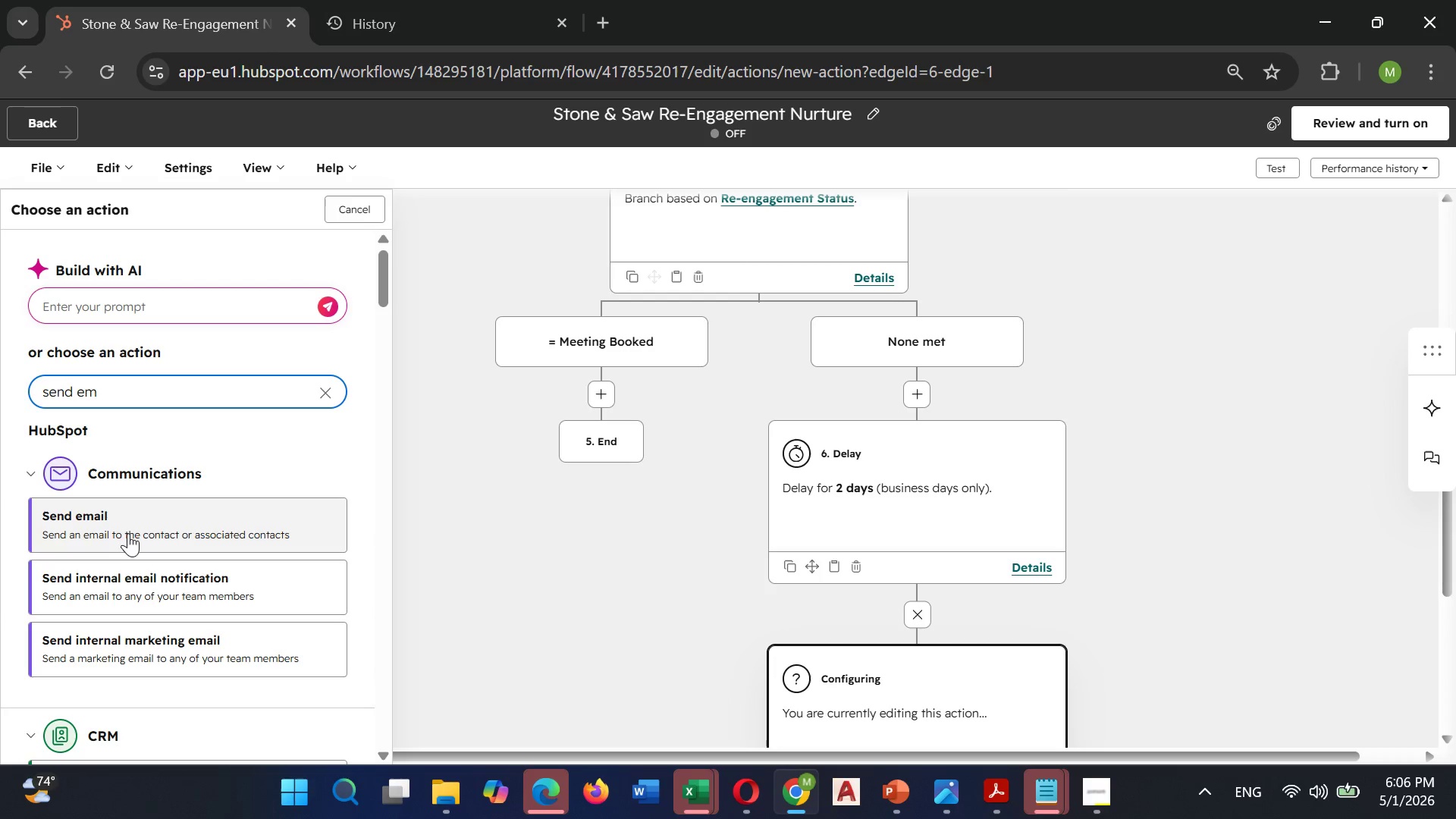 
left_click([140, 526])
 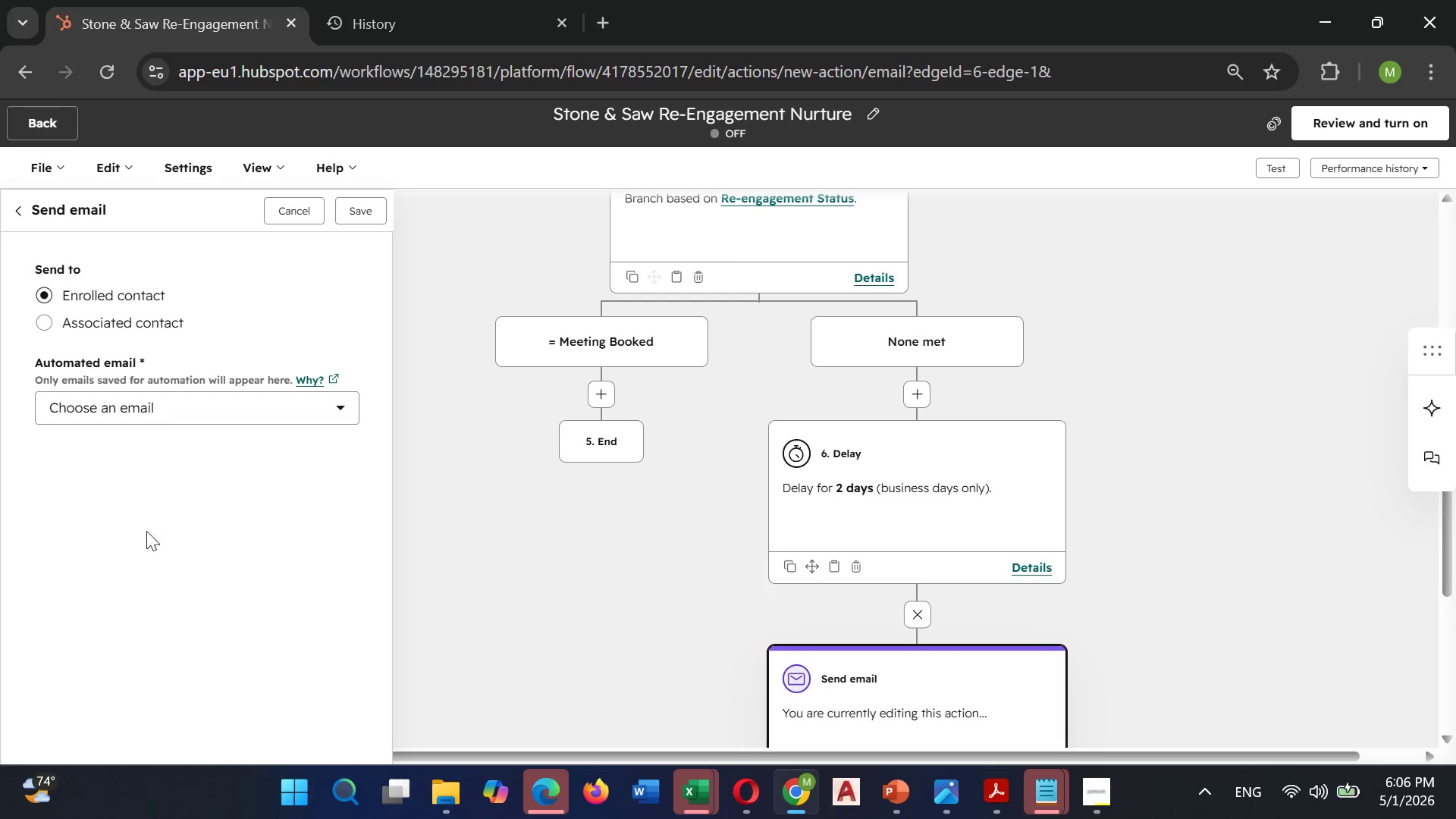 
wait(7.59)
 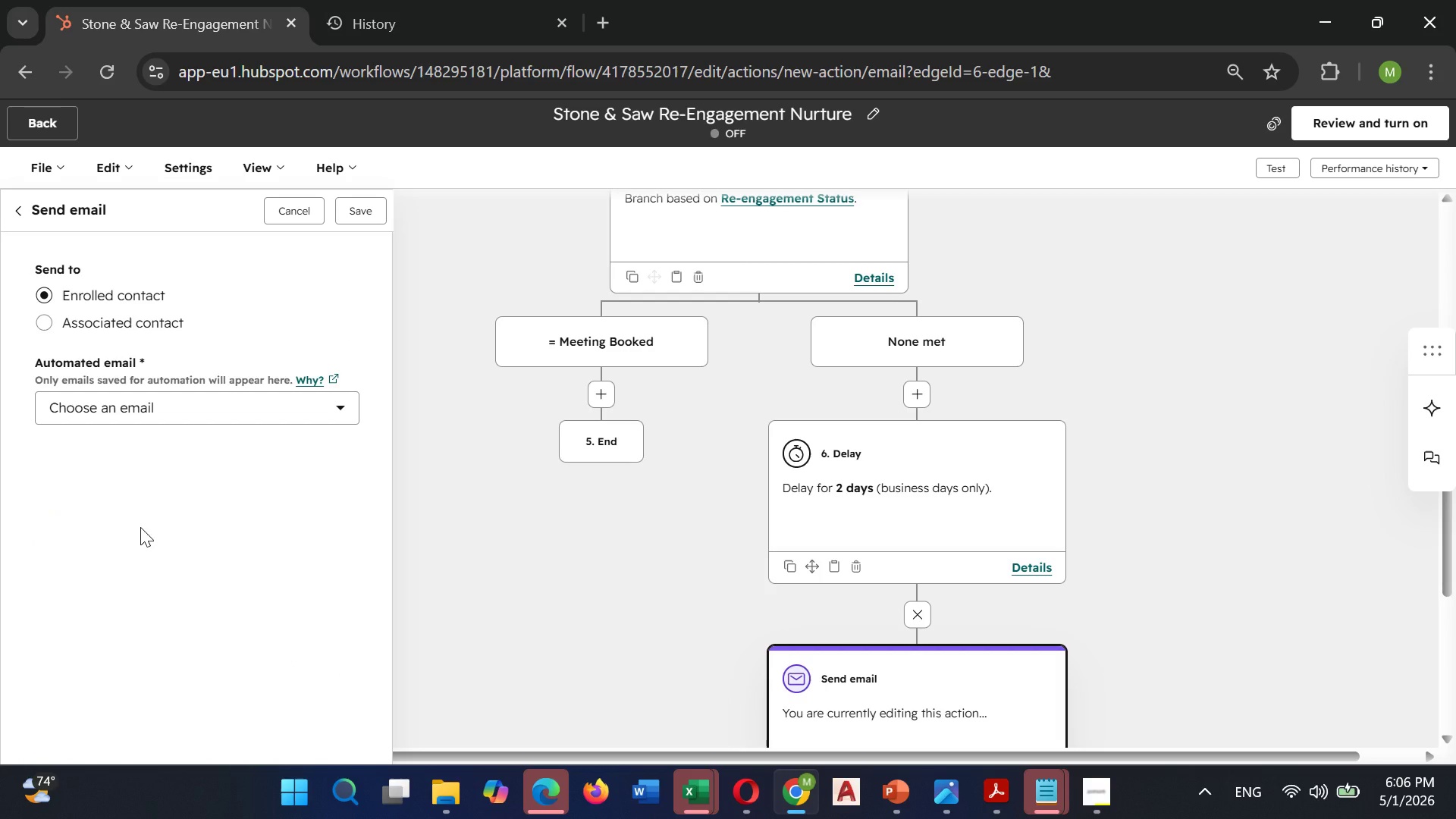 
left_click([177, 400])
 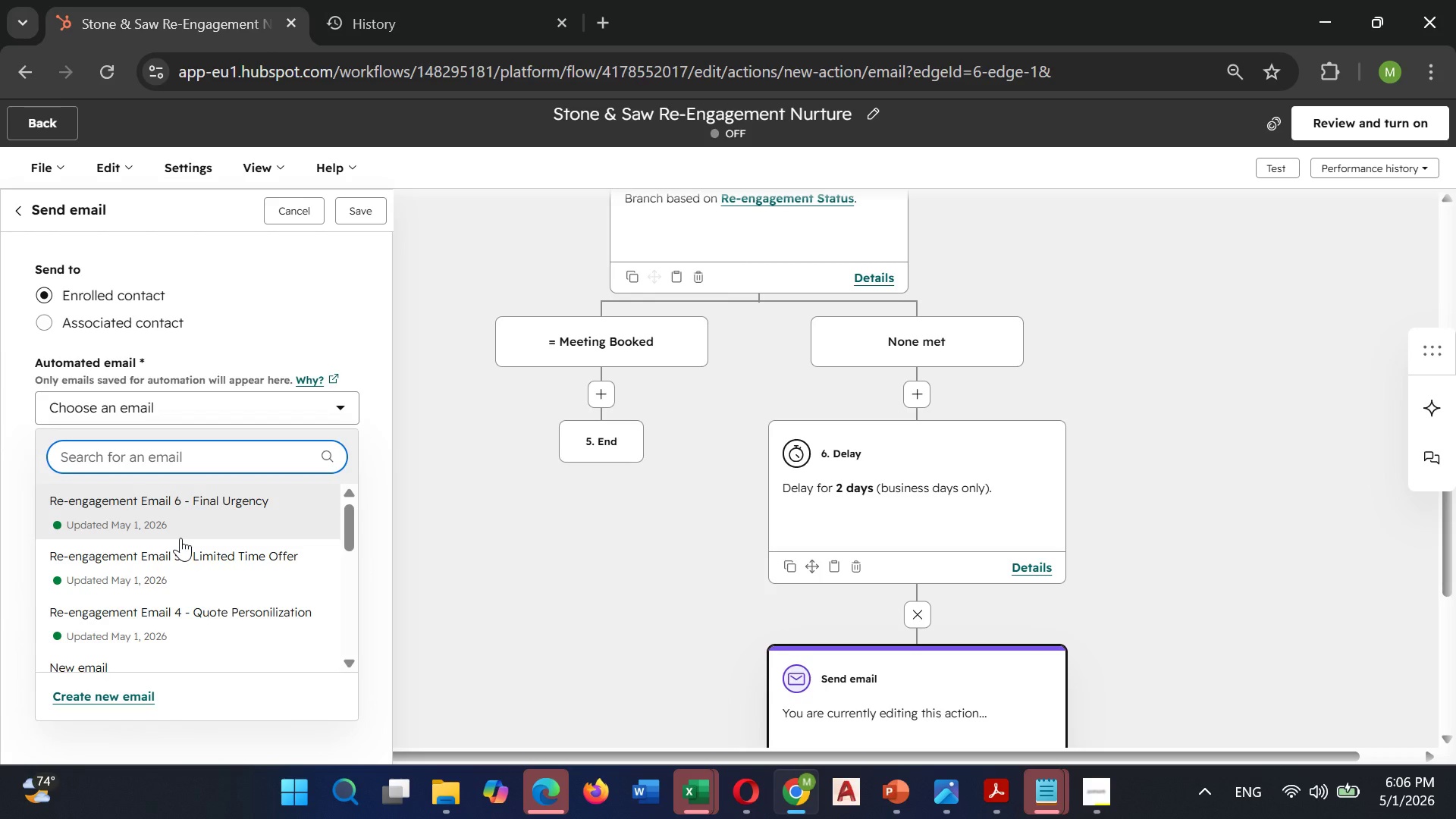 
scroll: coordinate [180, 538], scroll_direction: down, amount: 1.0
 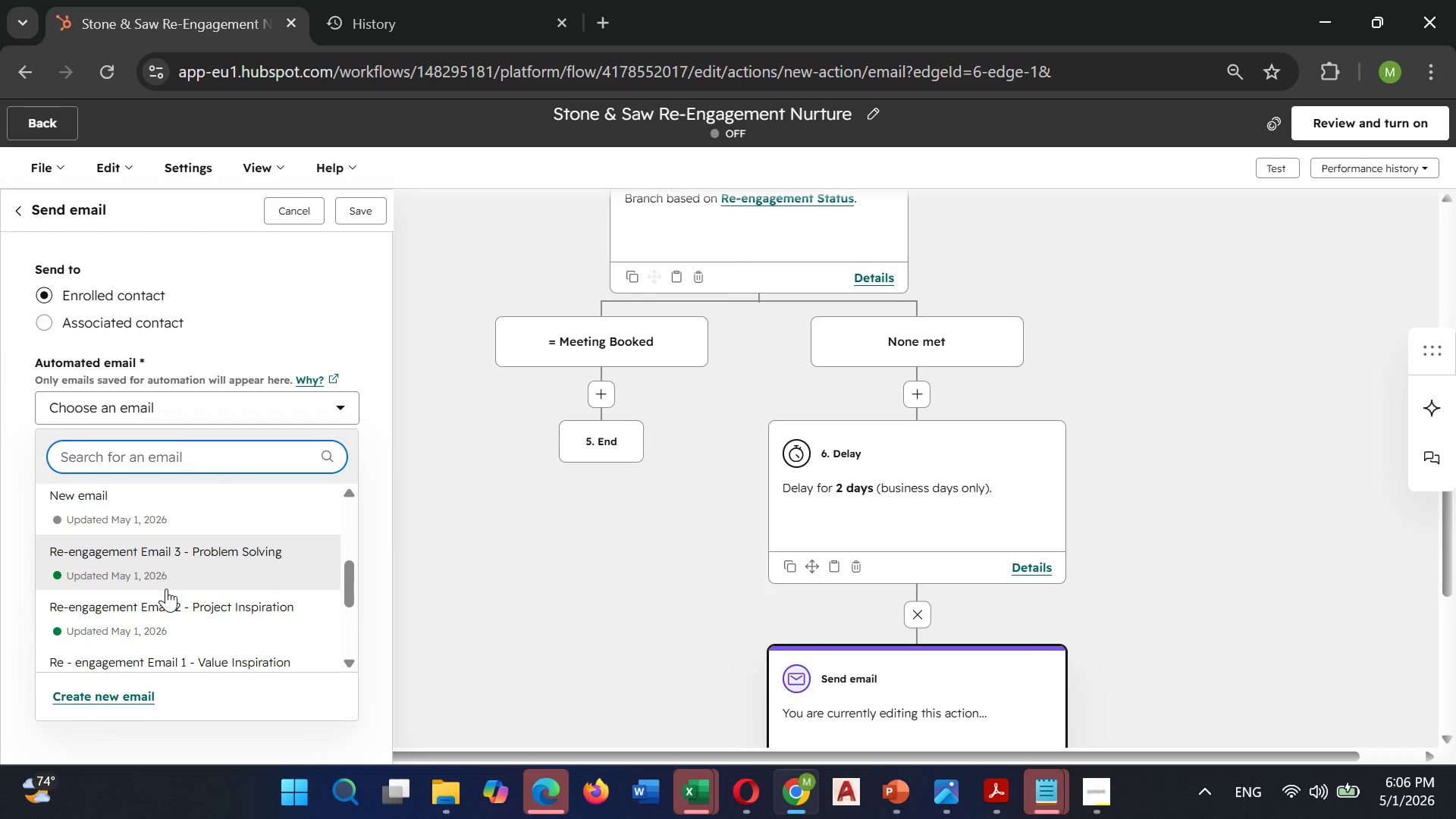 
left_click([161, 599])
 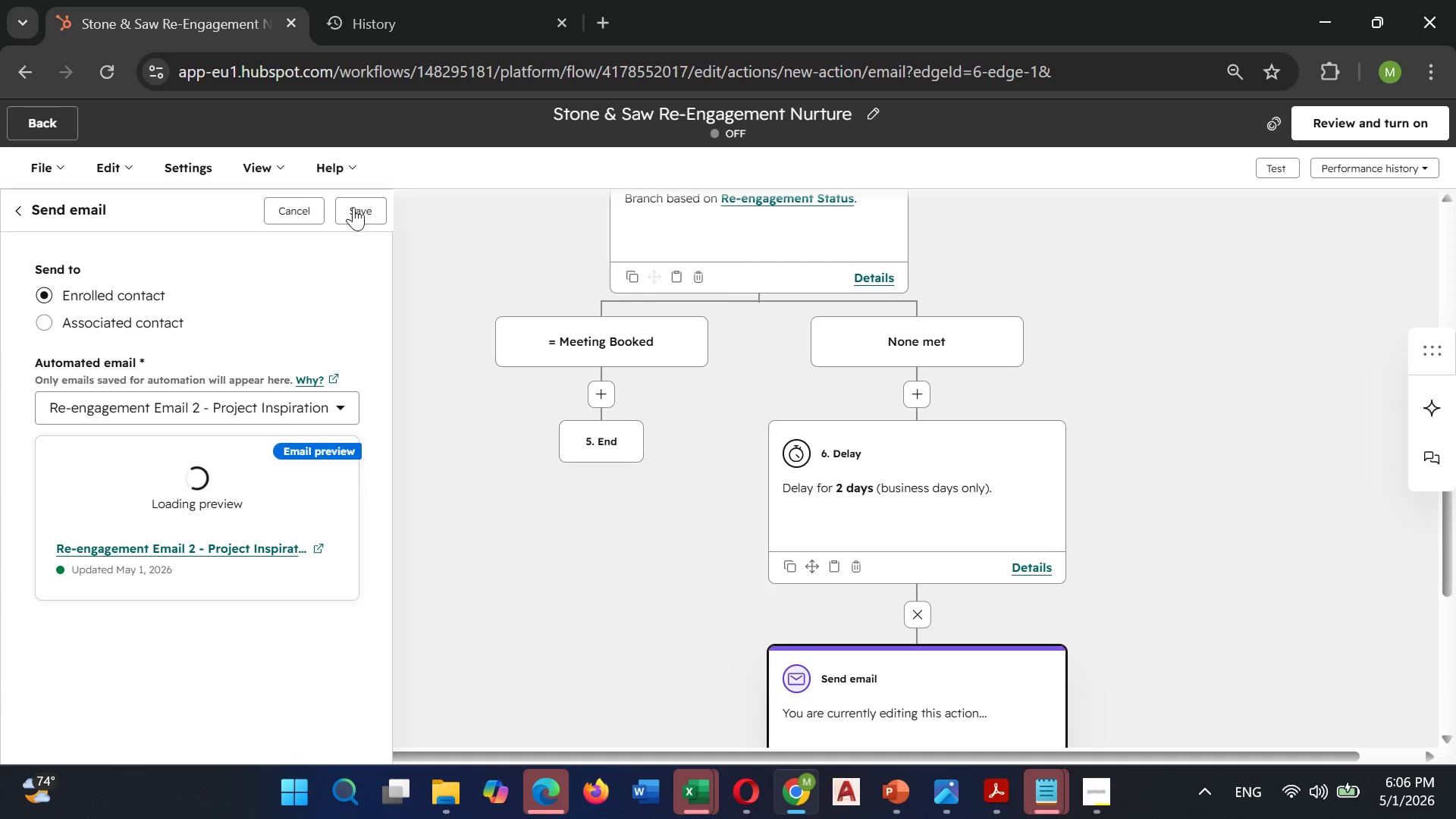 
left_click([353, 203])
 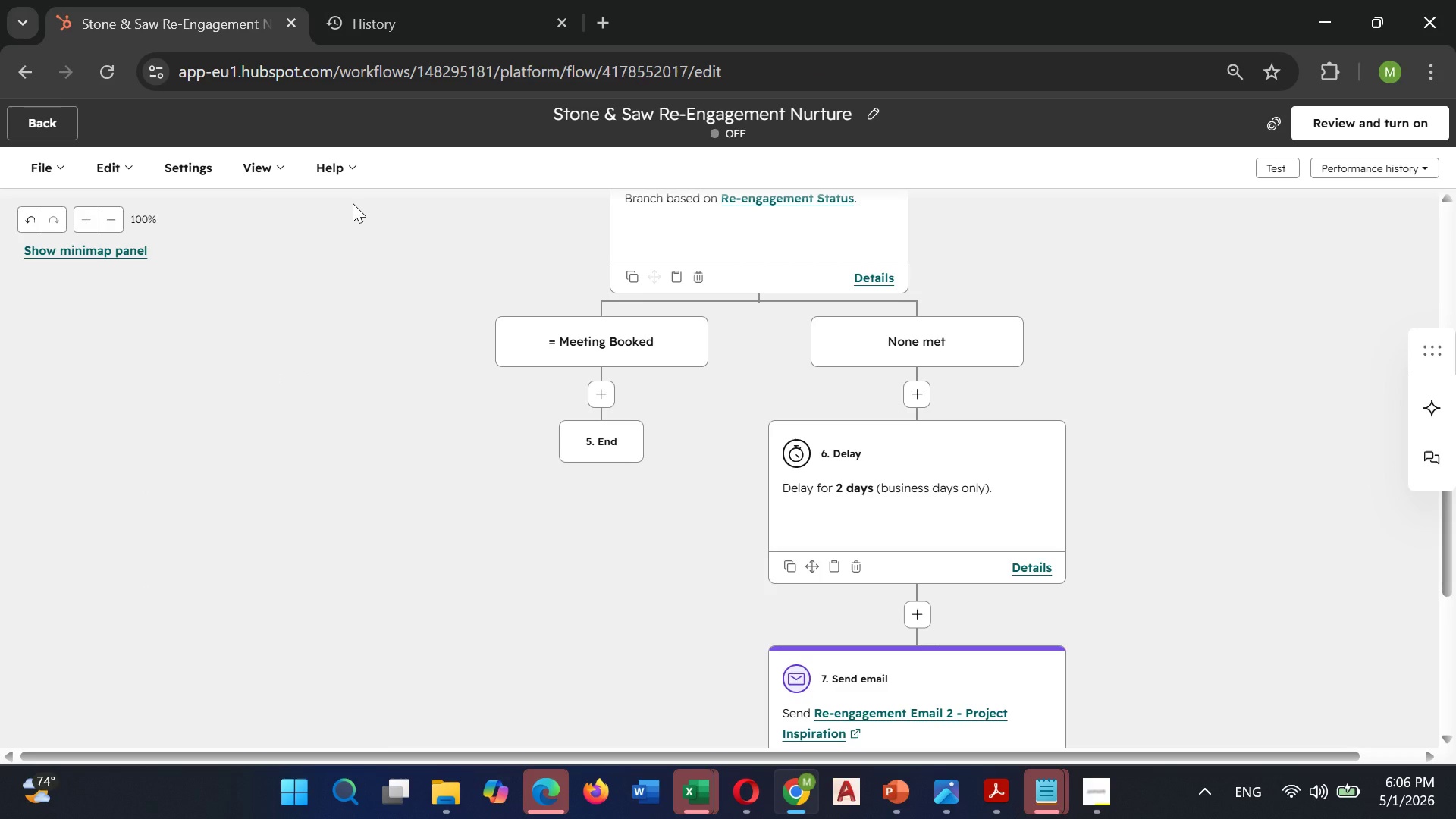 
wait(5.8)
 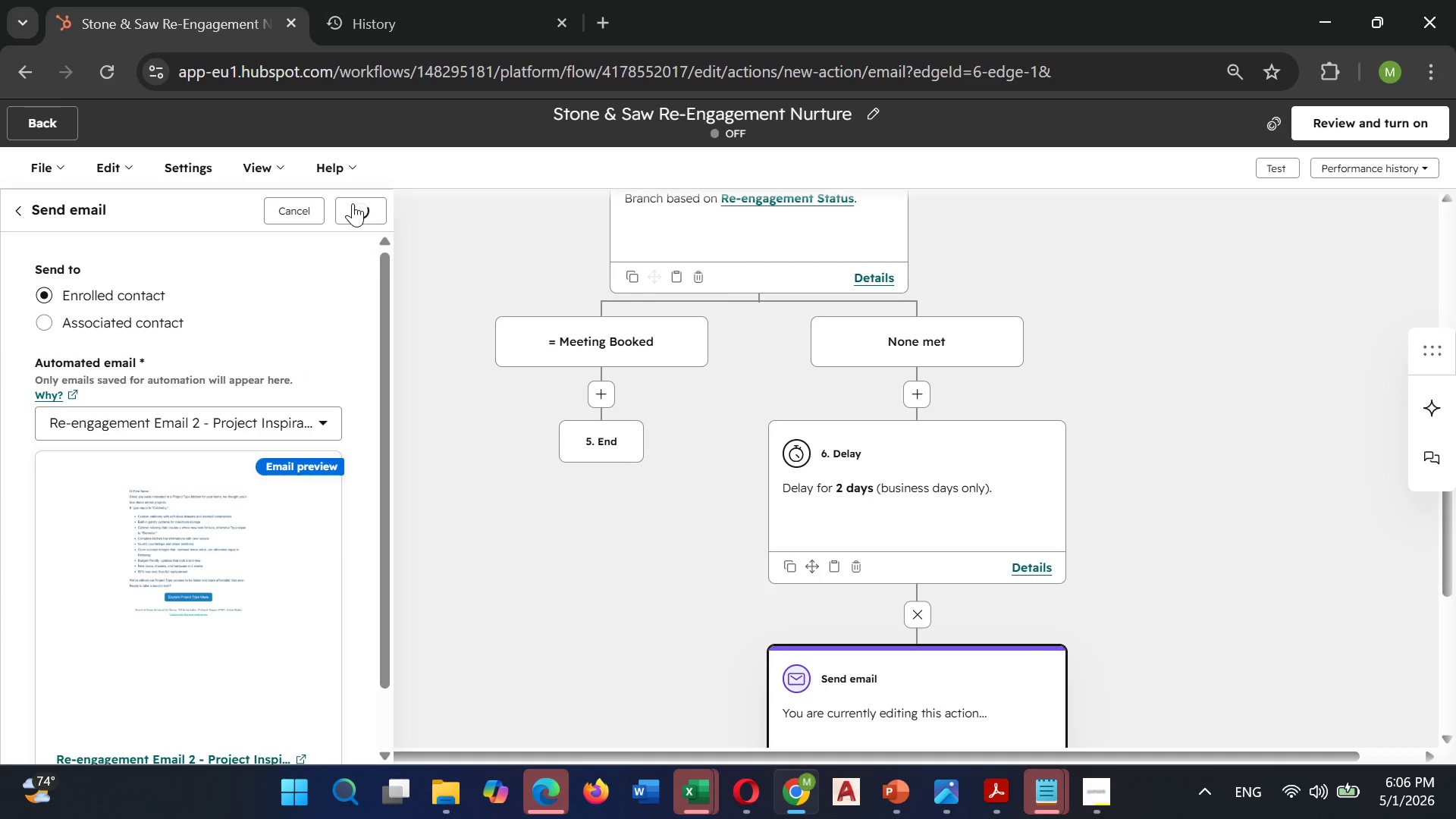 
scroll: coordinate [1007, 632], scroll_direction: down, amount: 3.0
 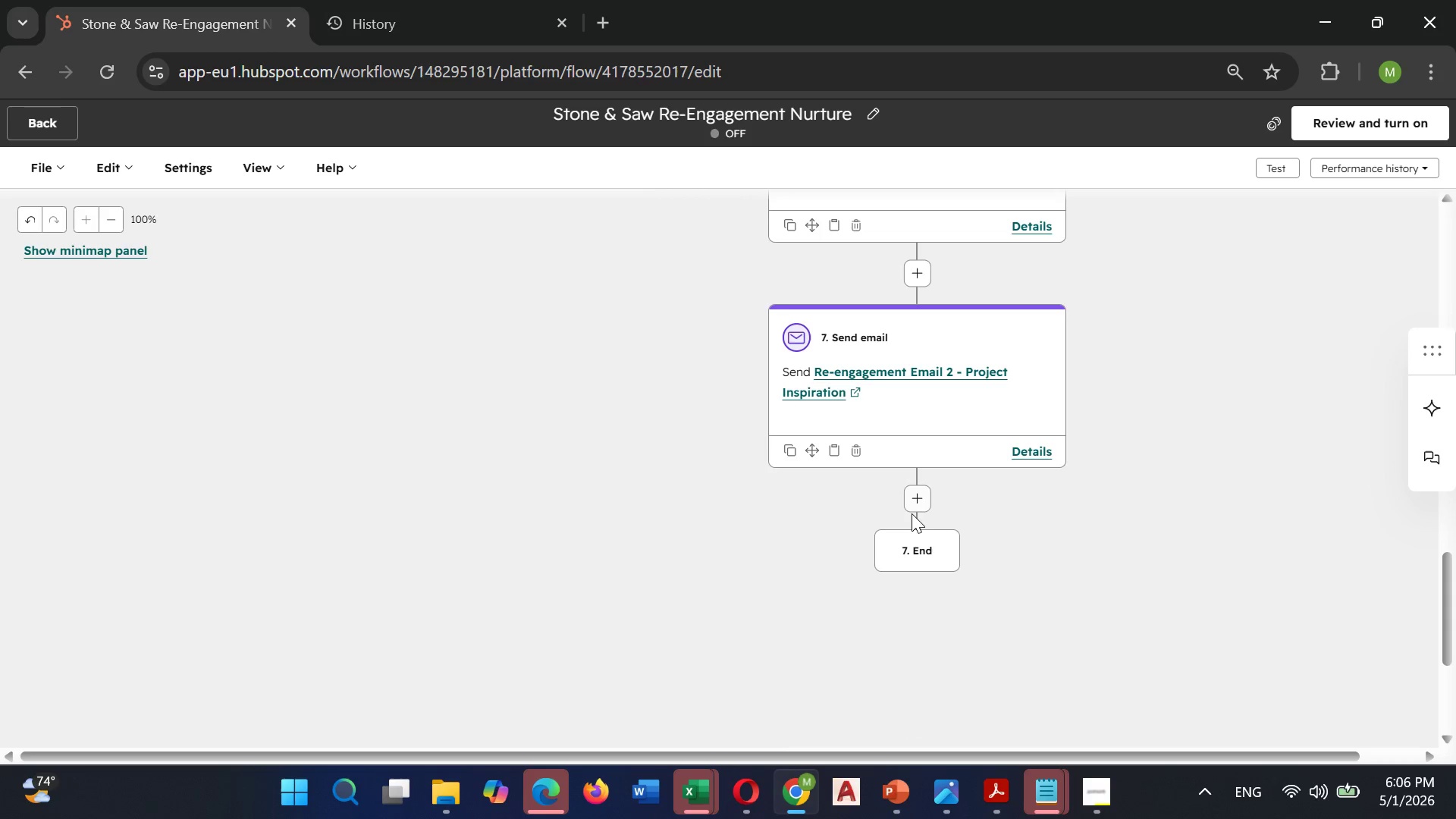 
left_click([915, 502])
 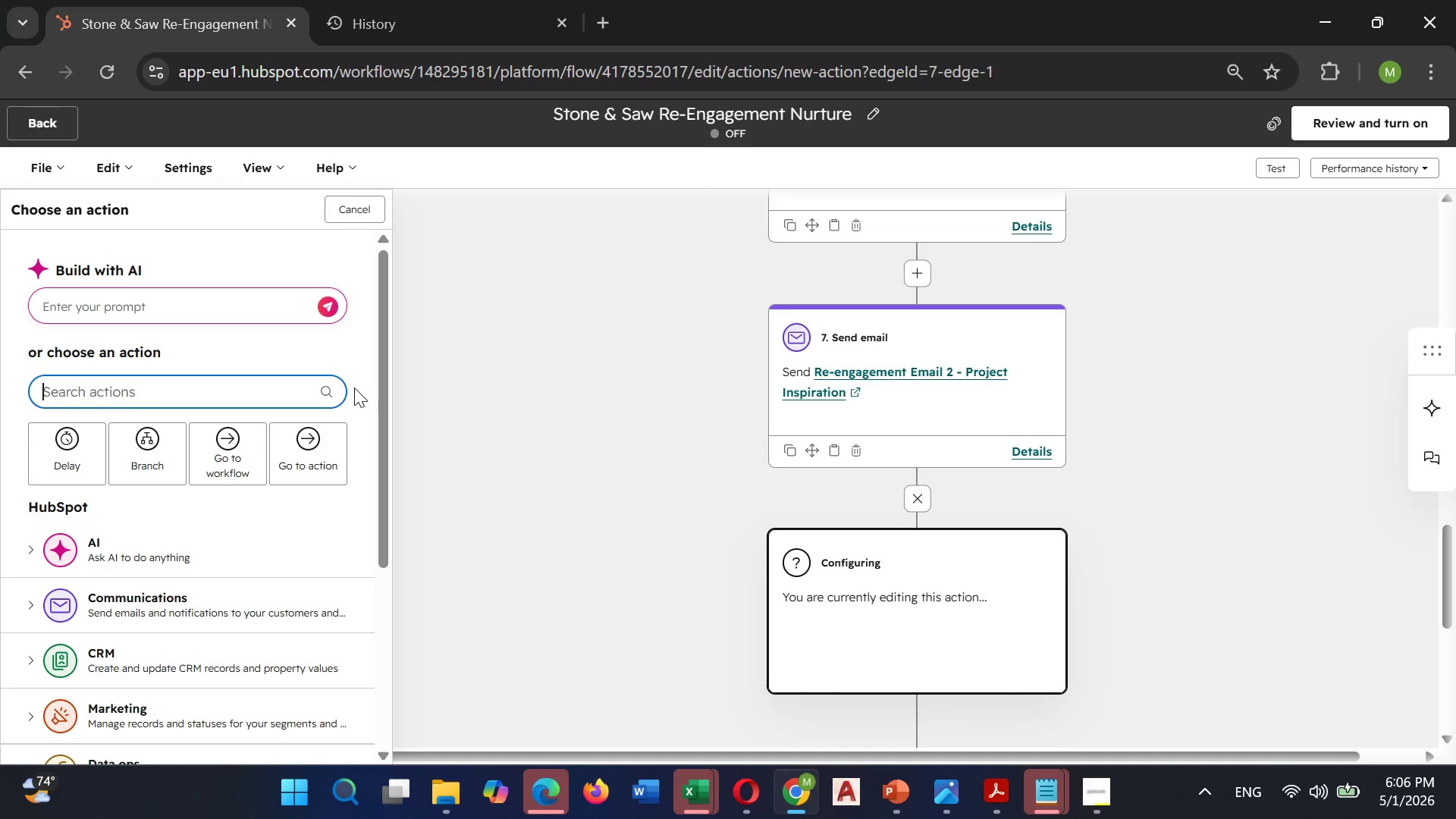 
type(set property)
 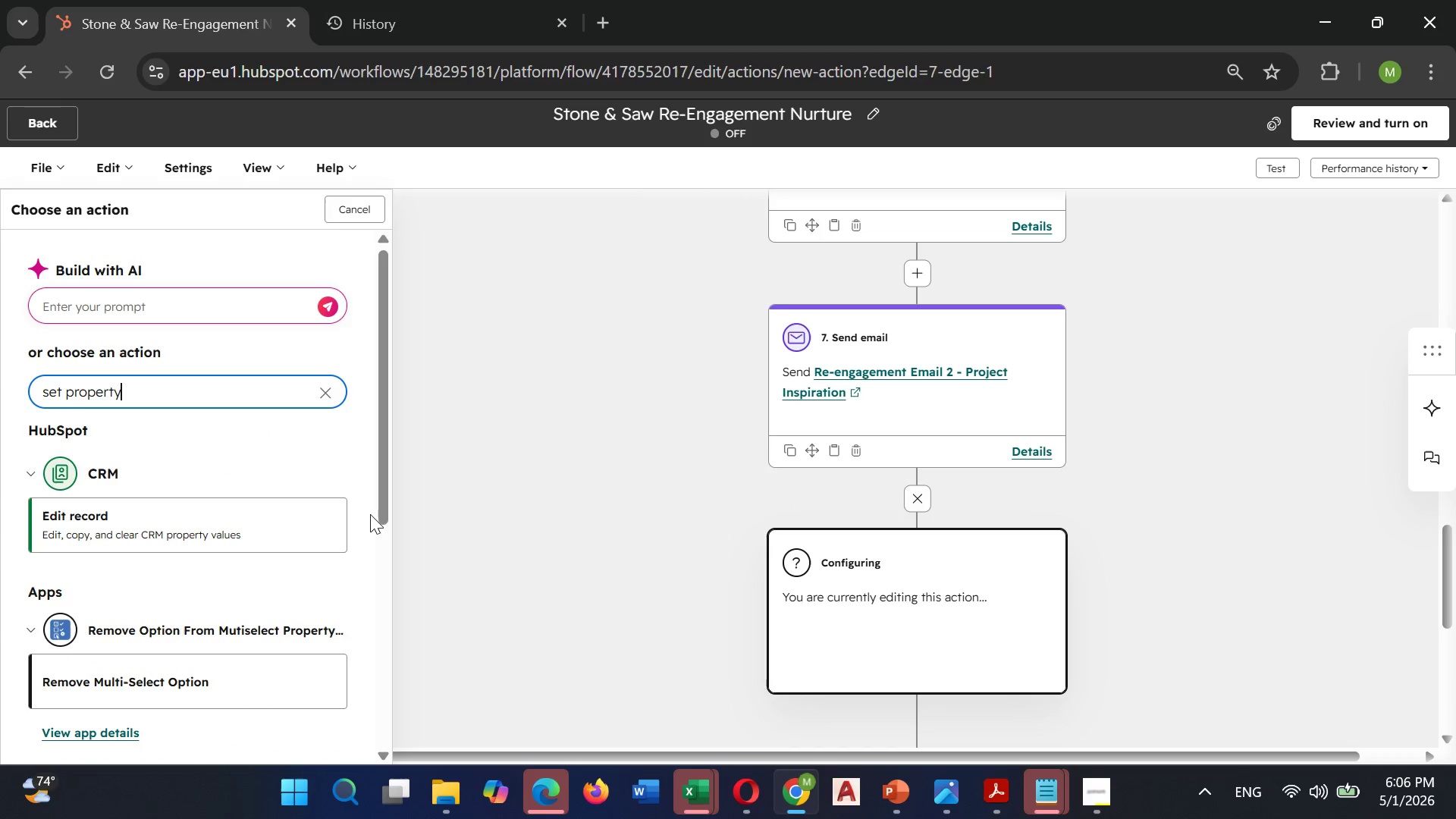 
left_click([268, 516])
 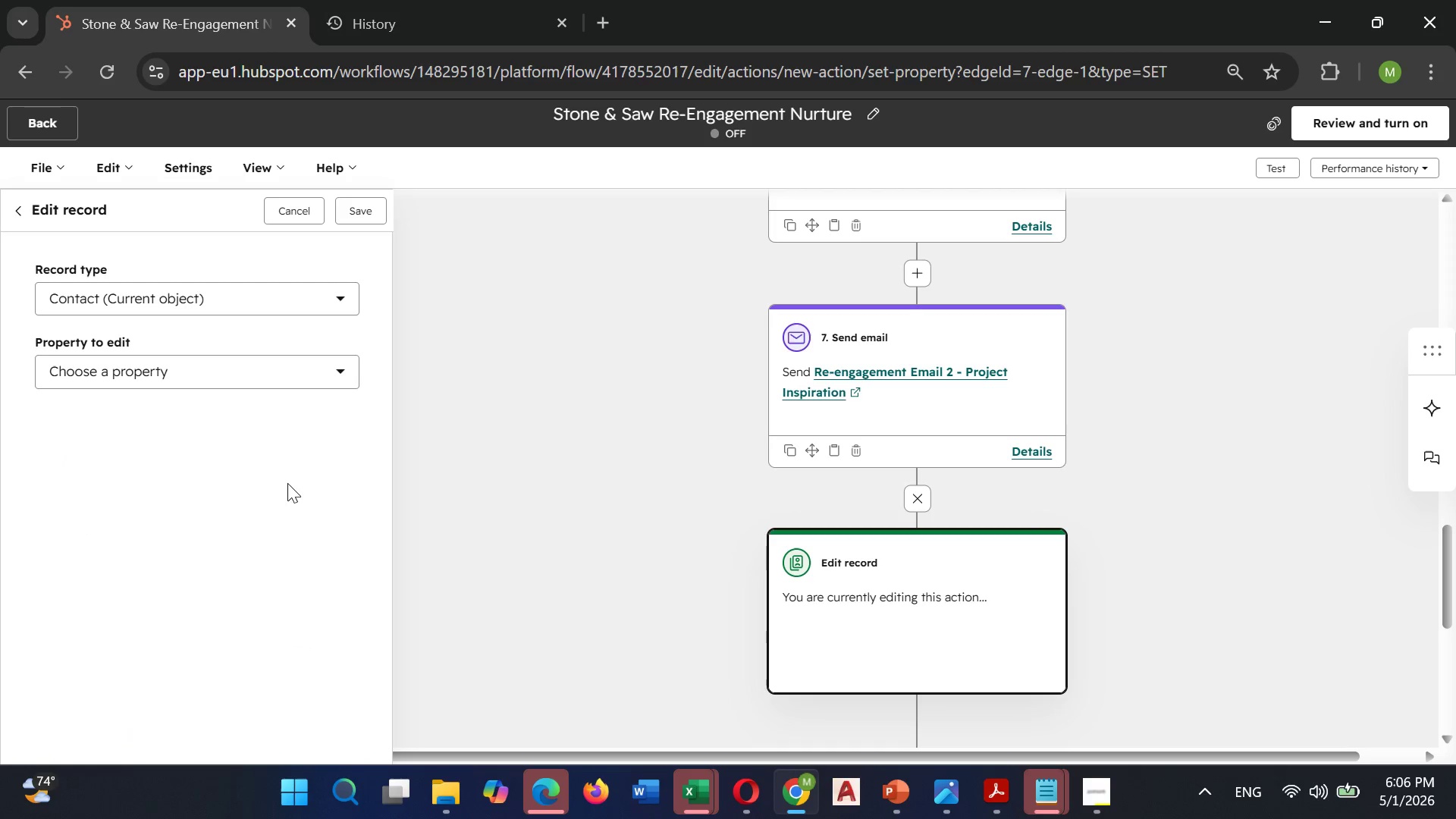 
left_click([308, 383])
 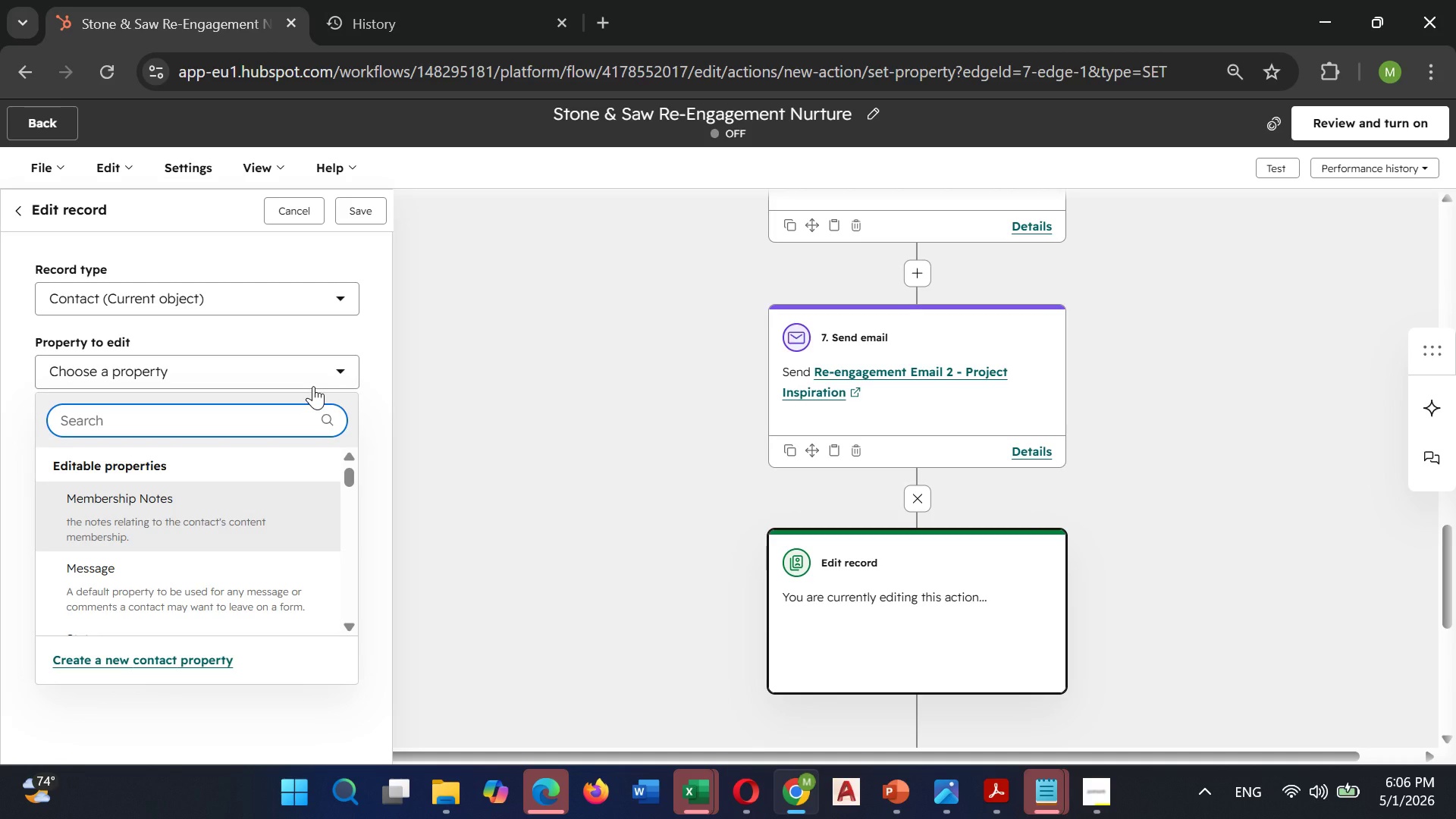 
type(Re-en)
 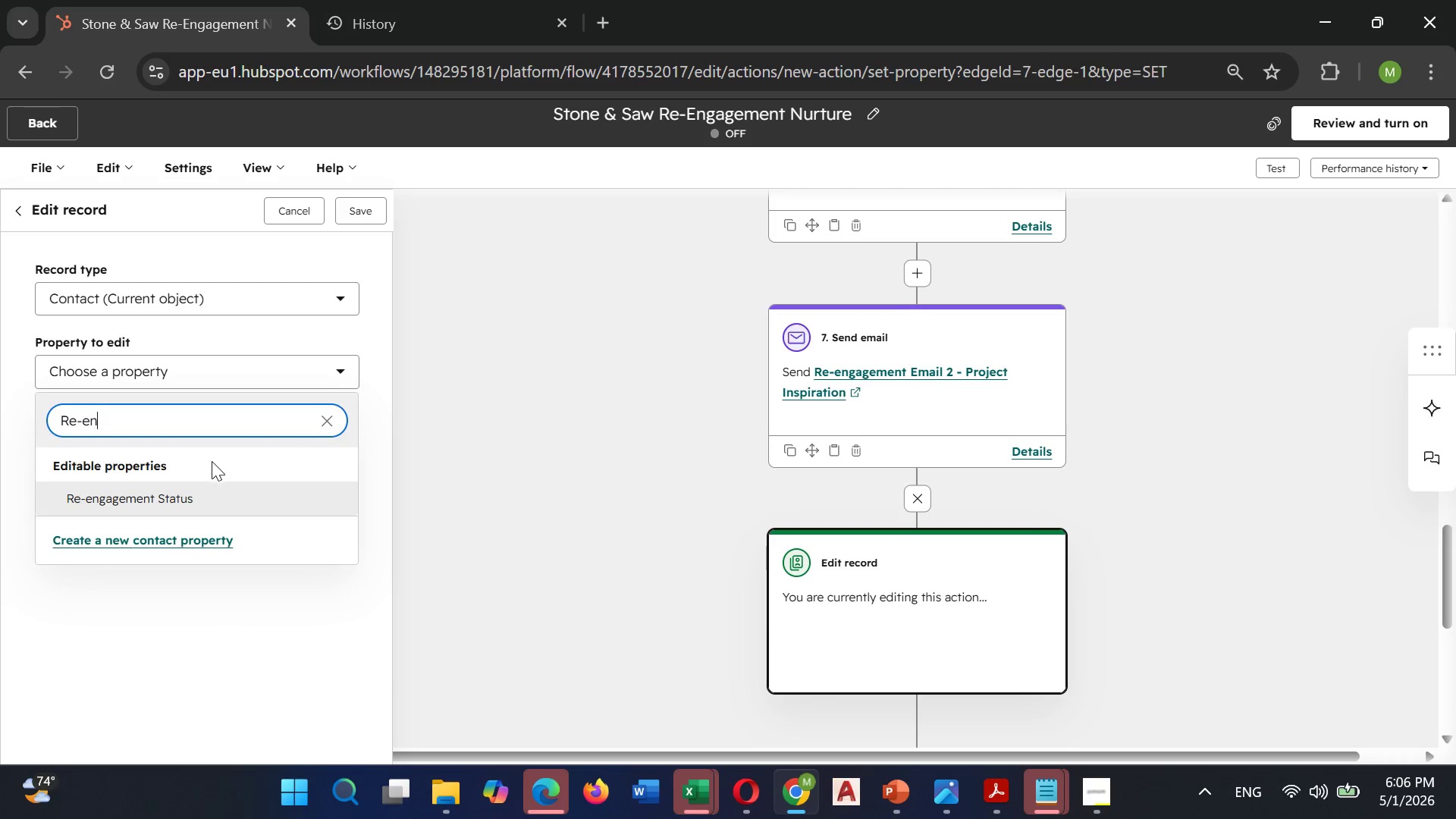 
left_click([190, 490])
 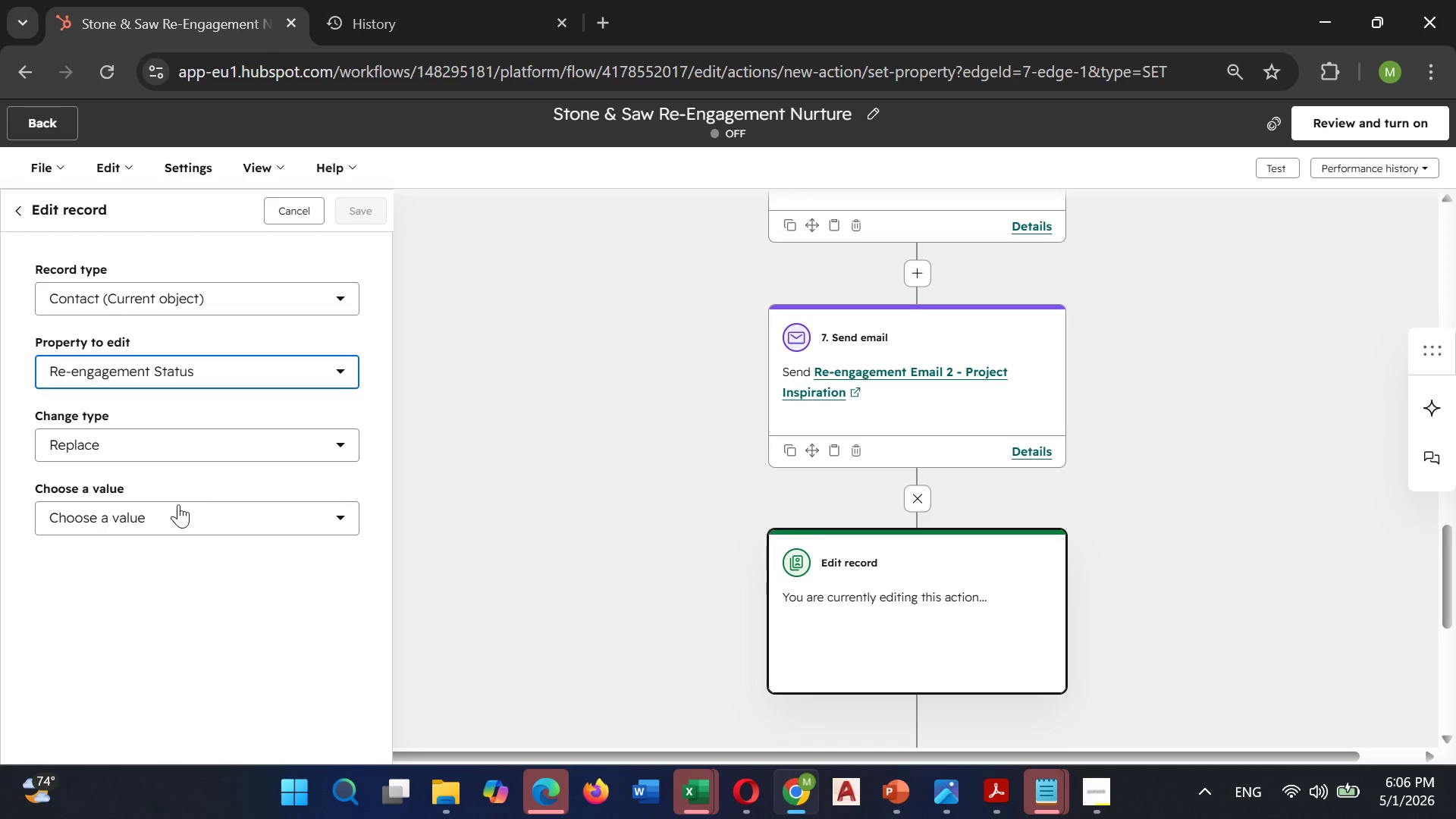 
left_click([176, 510])
 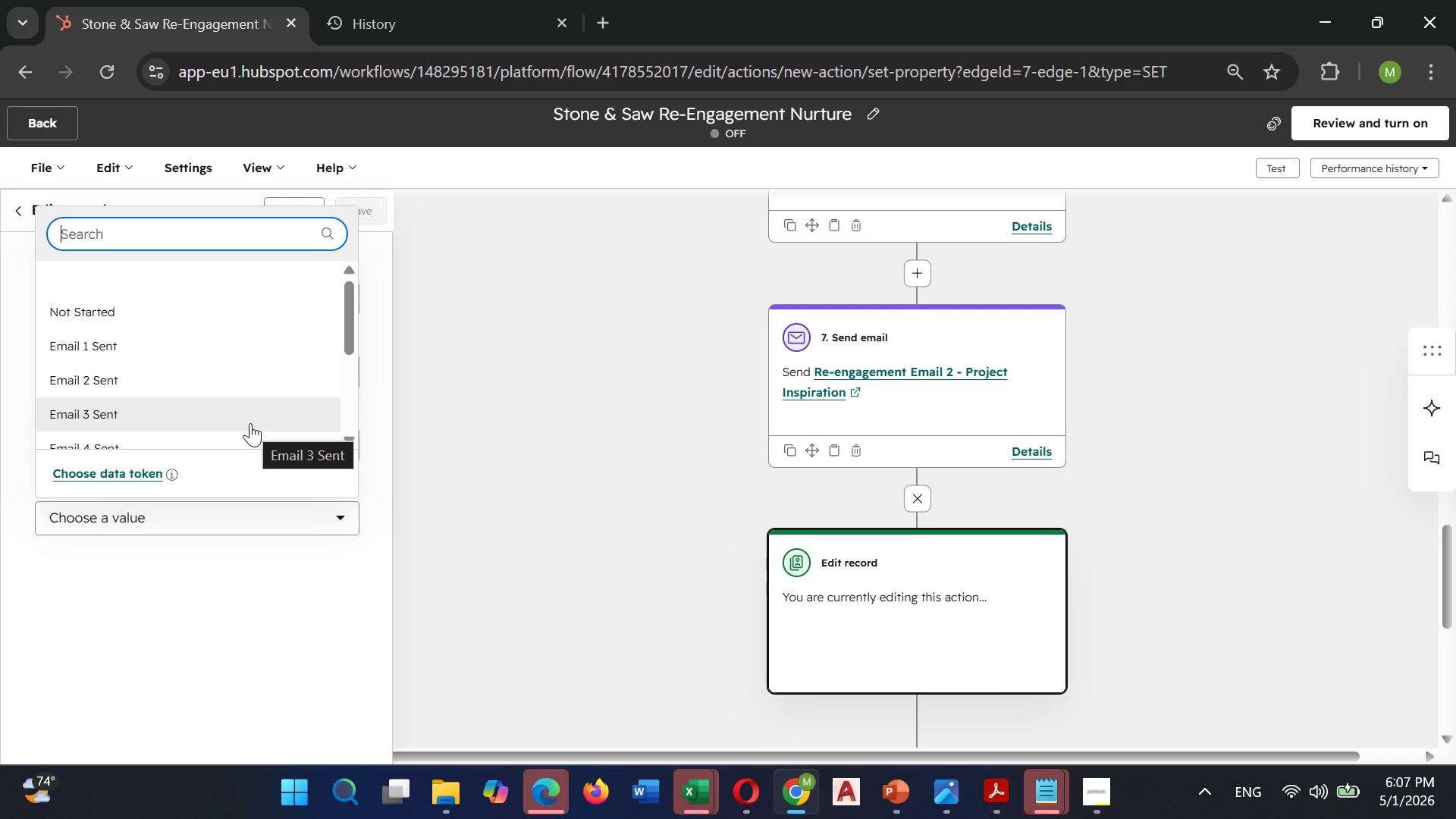 
scroll: coordinate [250, 423], scroll_direction: down, amount: 2.0
 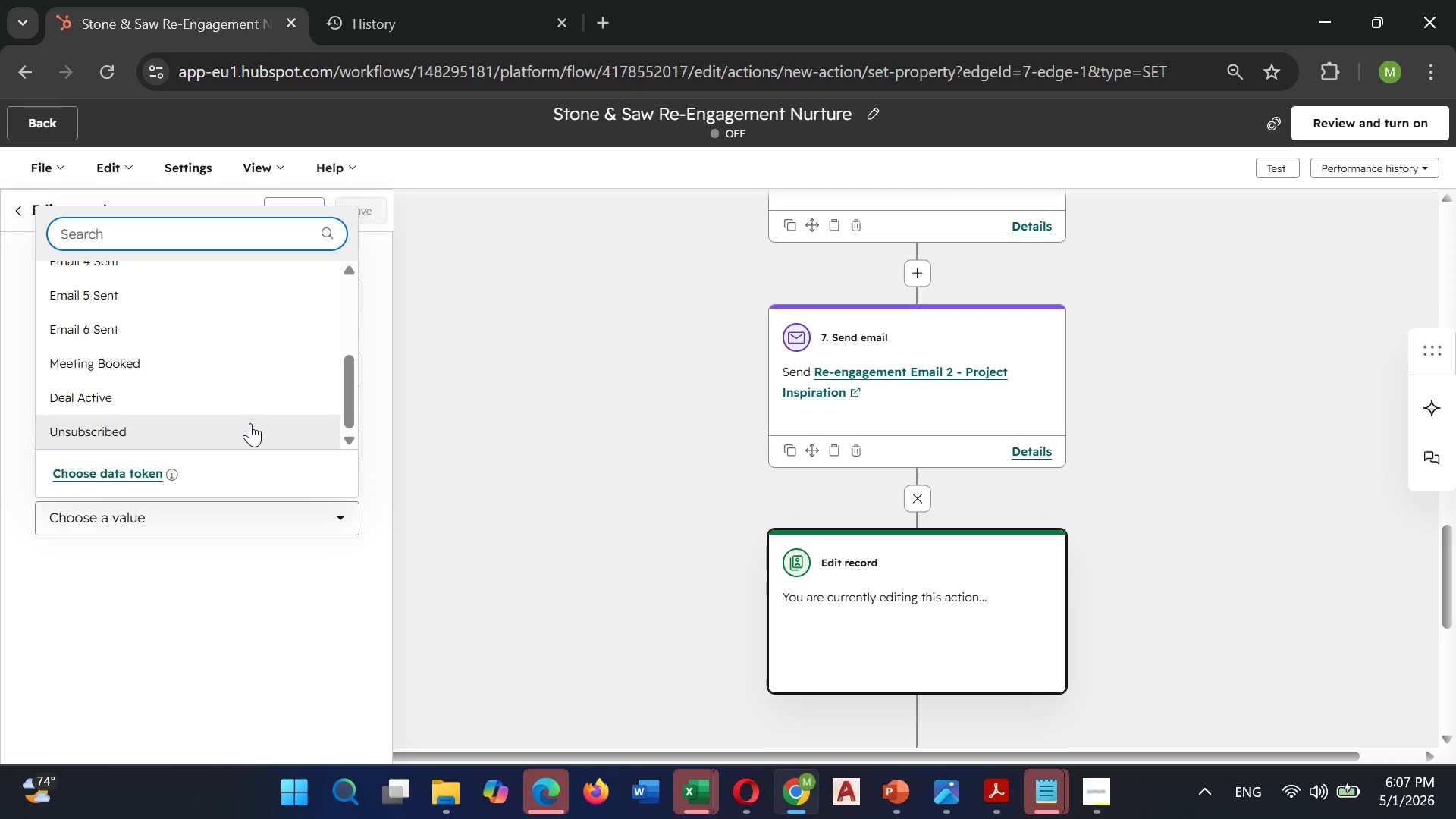 
scroll: coordinate [250, 423], scroll_direction: up, amount: 2.0
 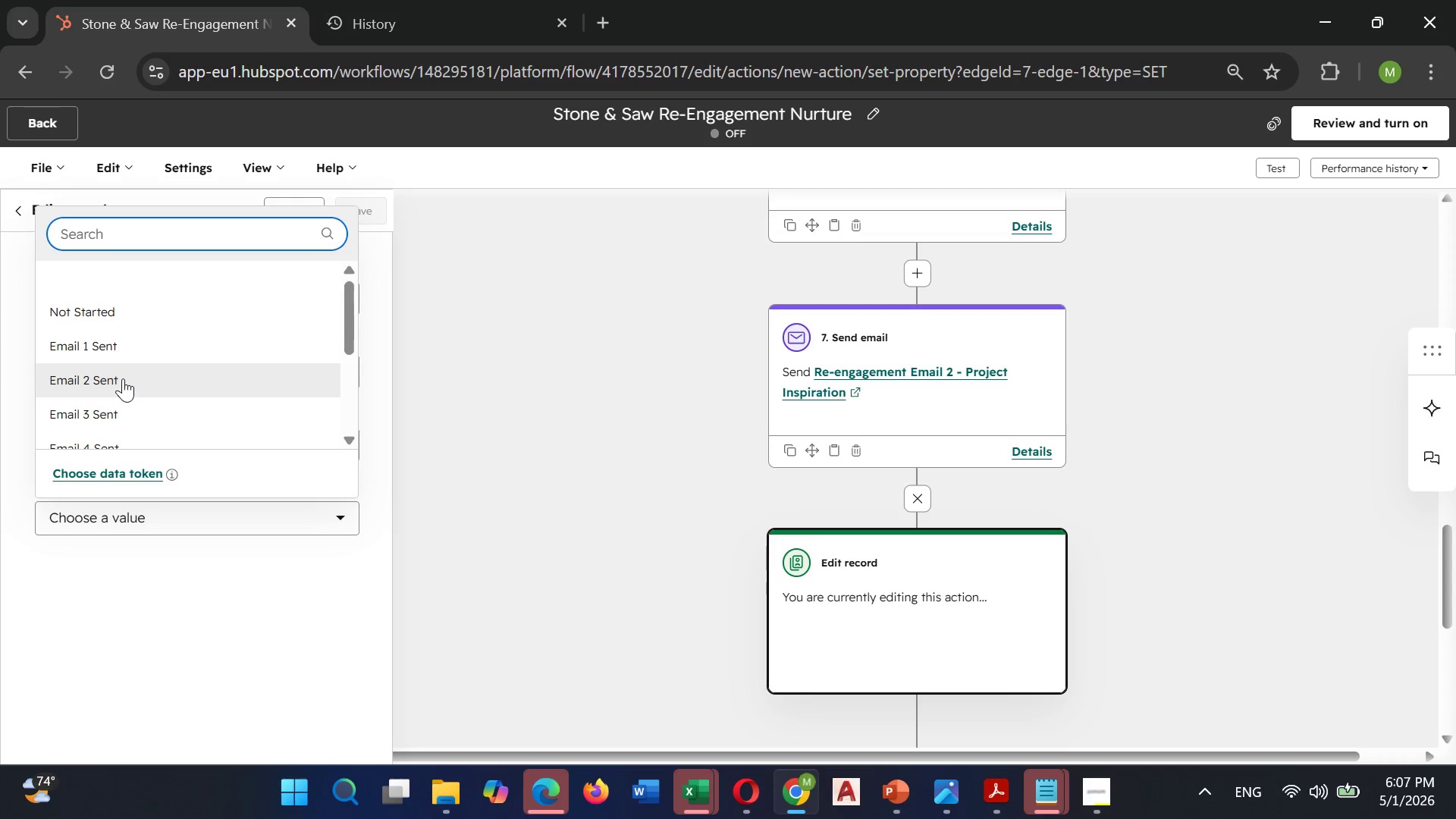 
left_click([123, 378])
 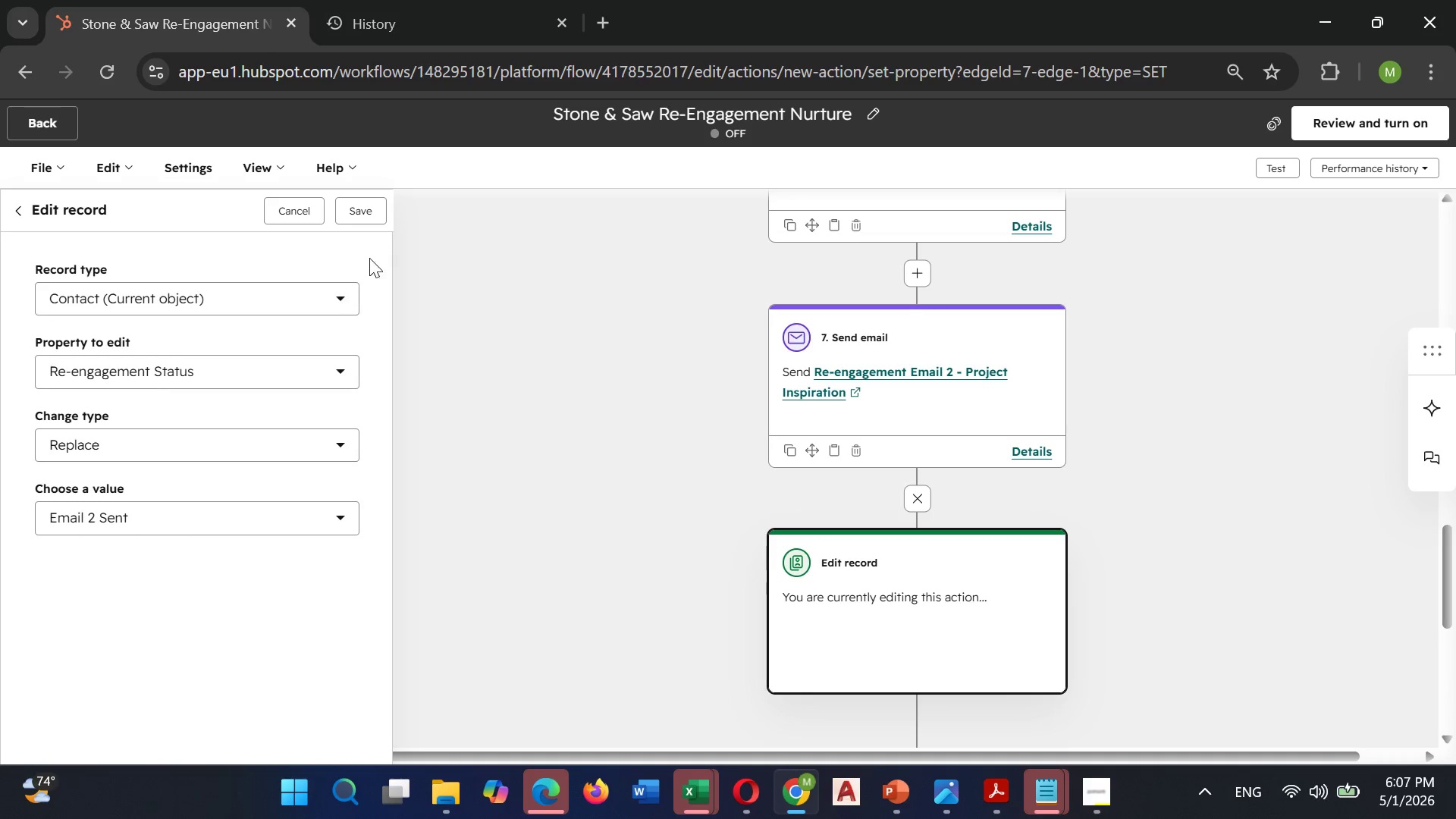 
left_click([375, 210])
 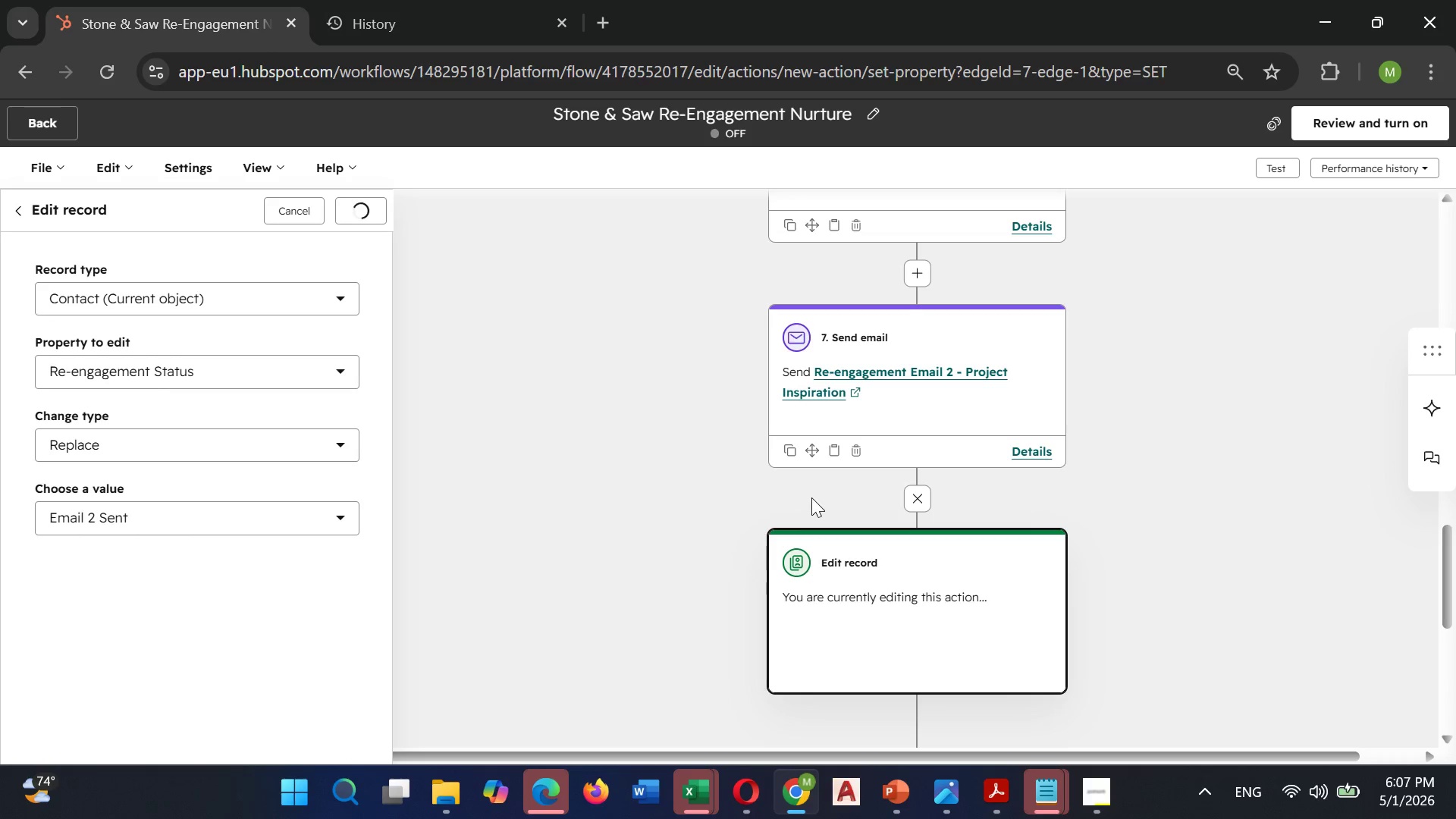 
scroll: coordinate [811, 497], scroll_direction: up, amount: 7.0
 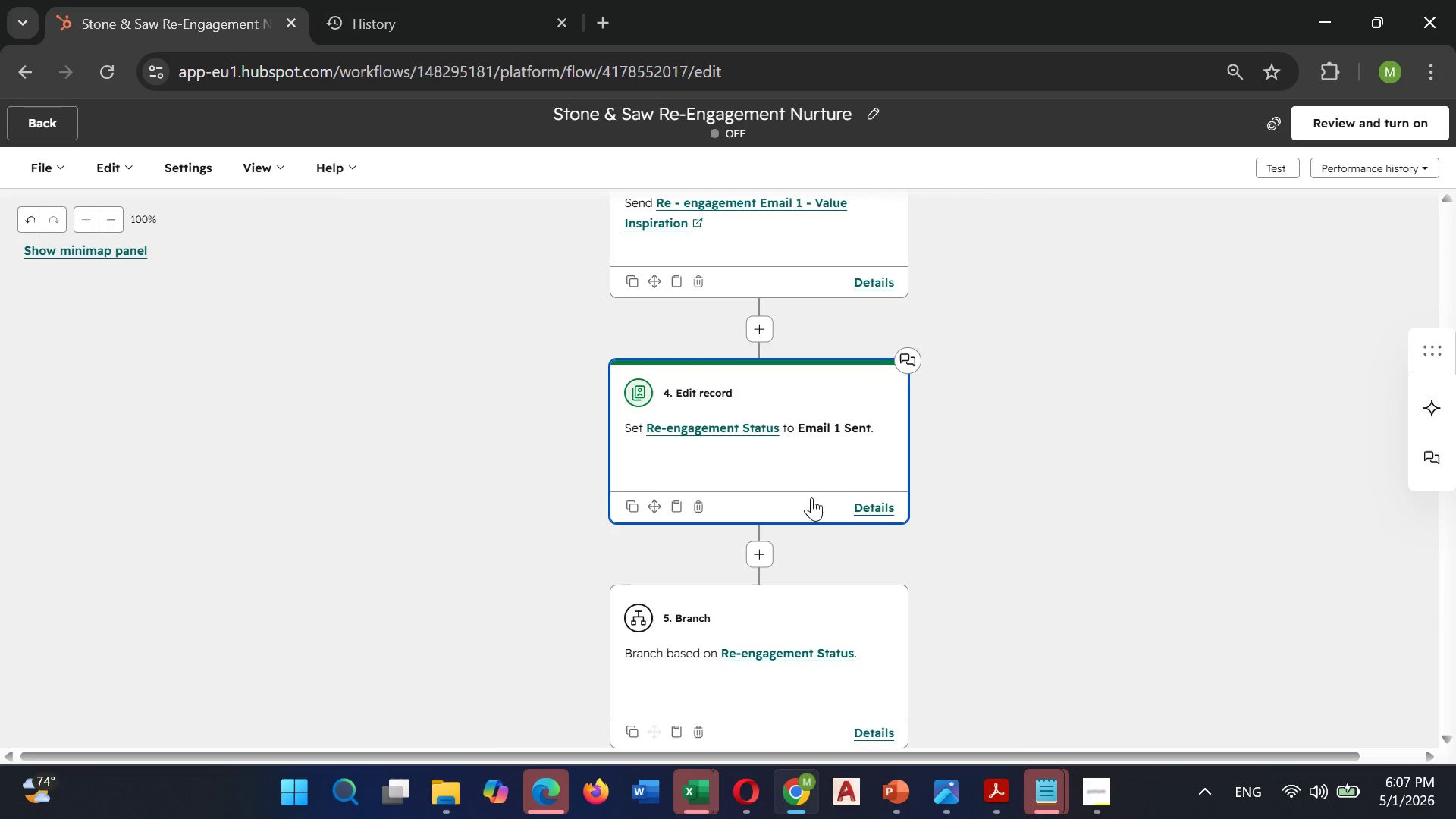 
scroll: coordinate [811, 497], scroll_direction: down, amount: 8.0
 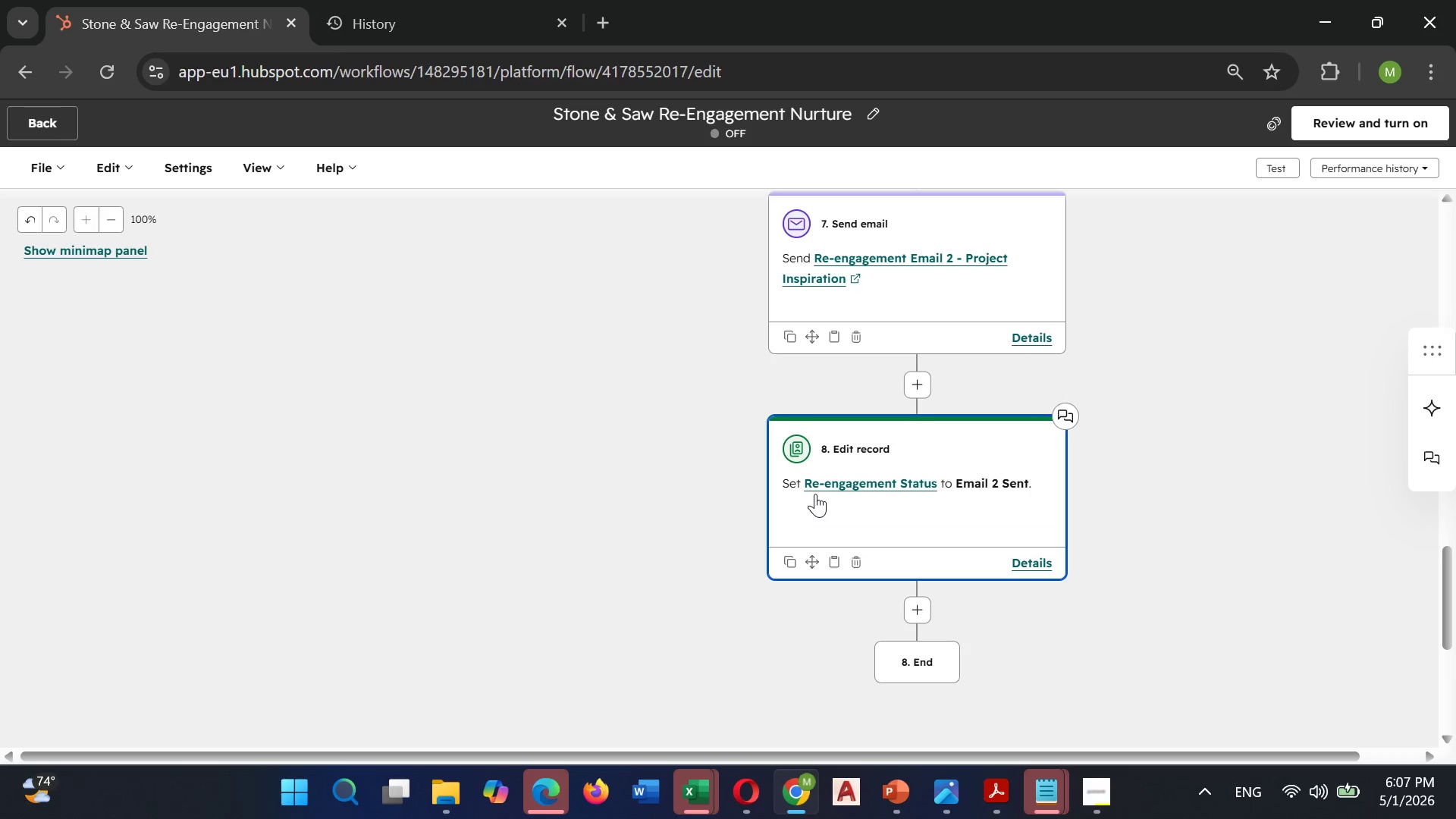 
wait(7.36)
 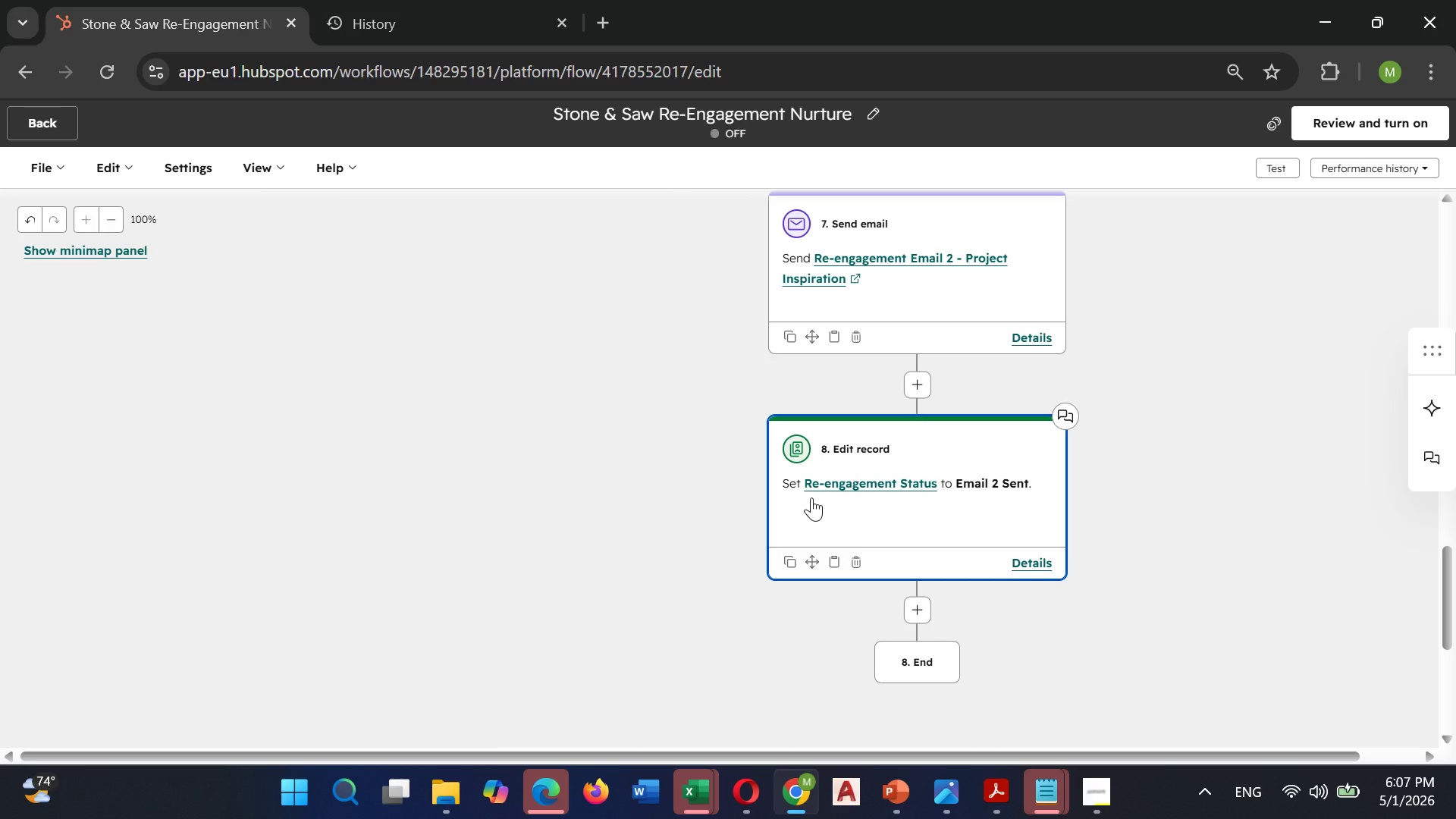 
scroll: coordinate [930, 557], scroll_direction: down, amount: 1.0
 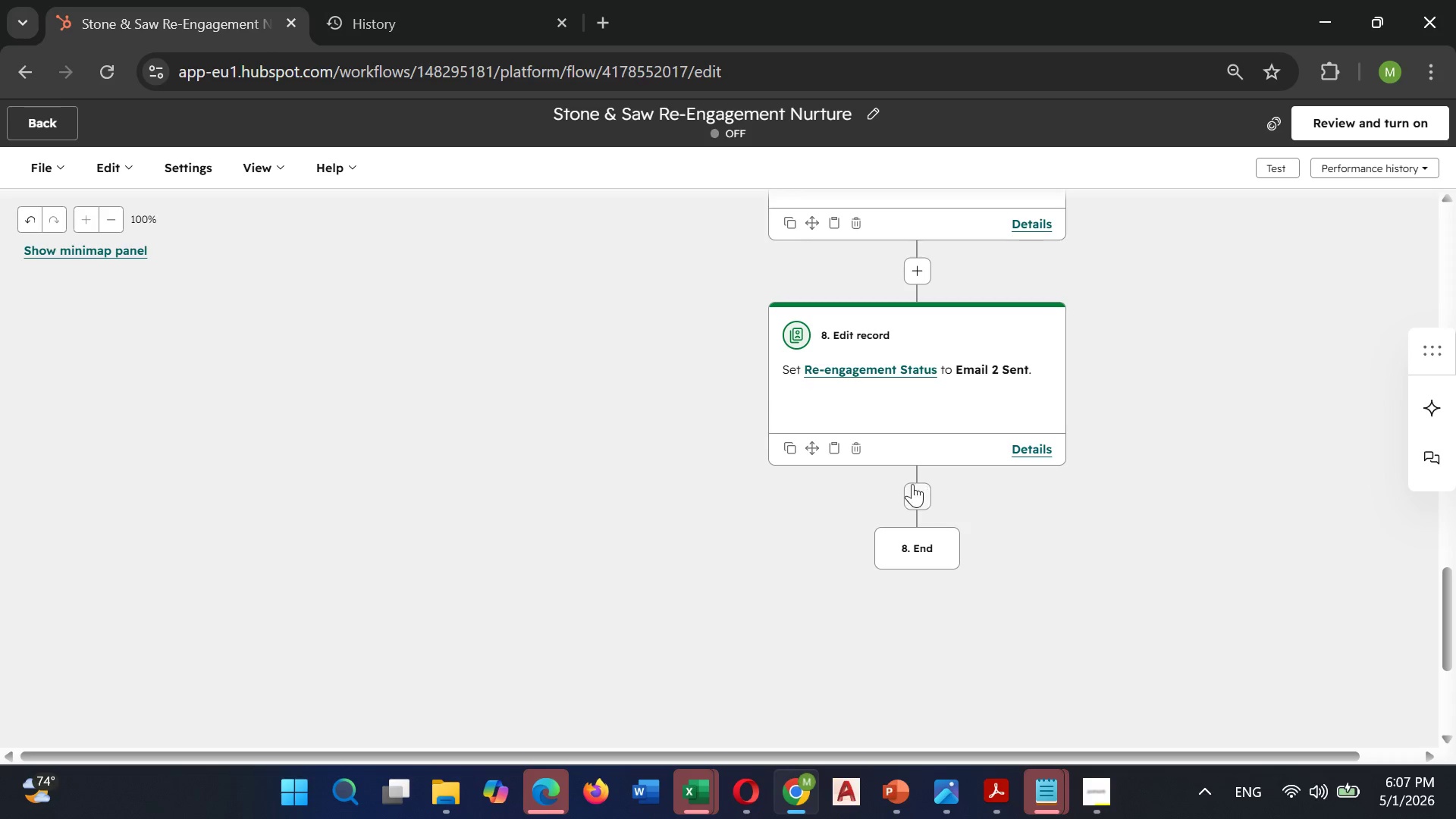 
left_click([912, 485])
 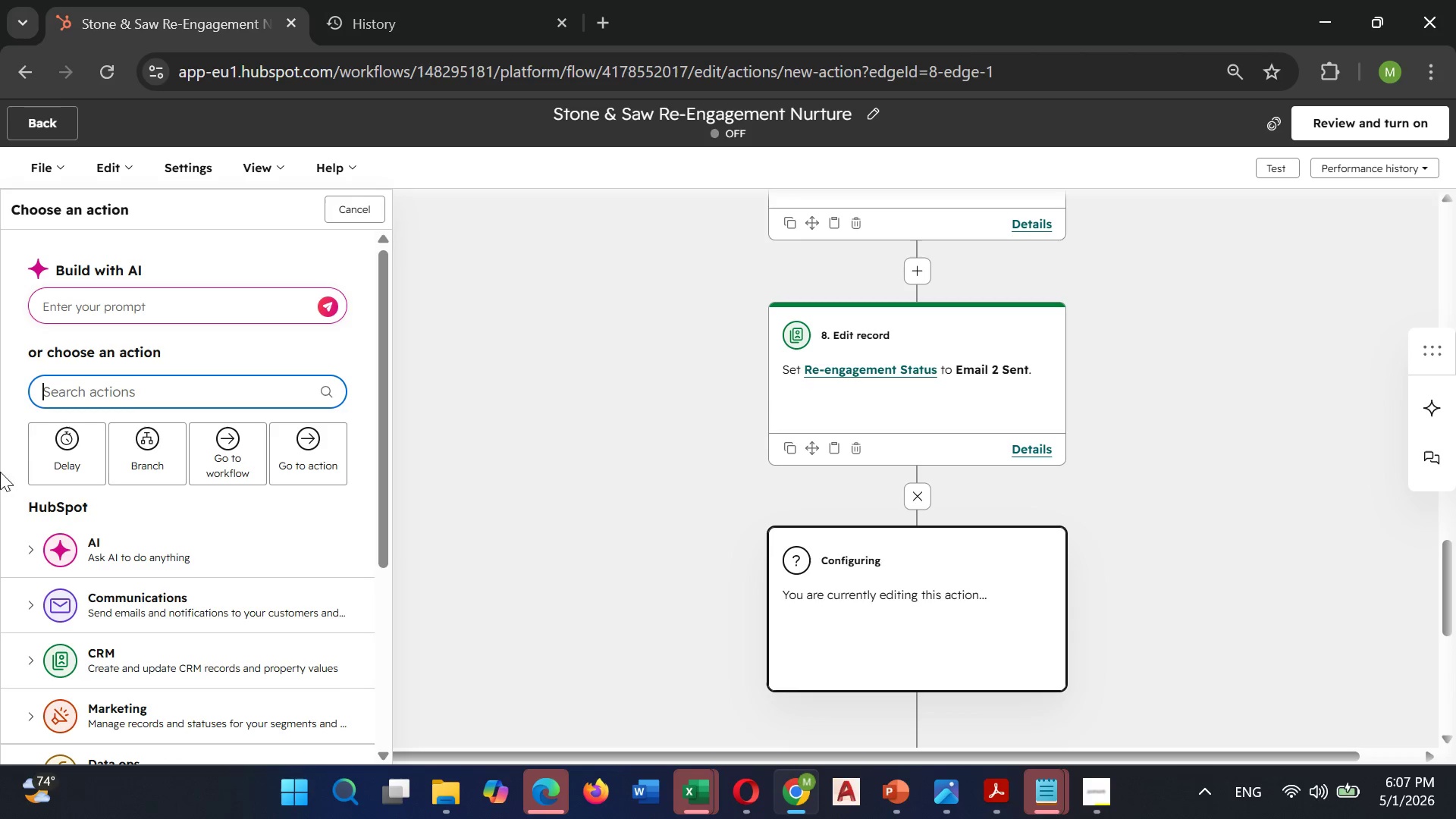 
left_click([132, 460])
 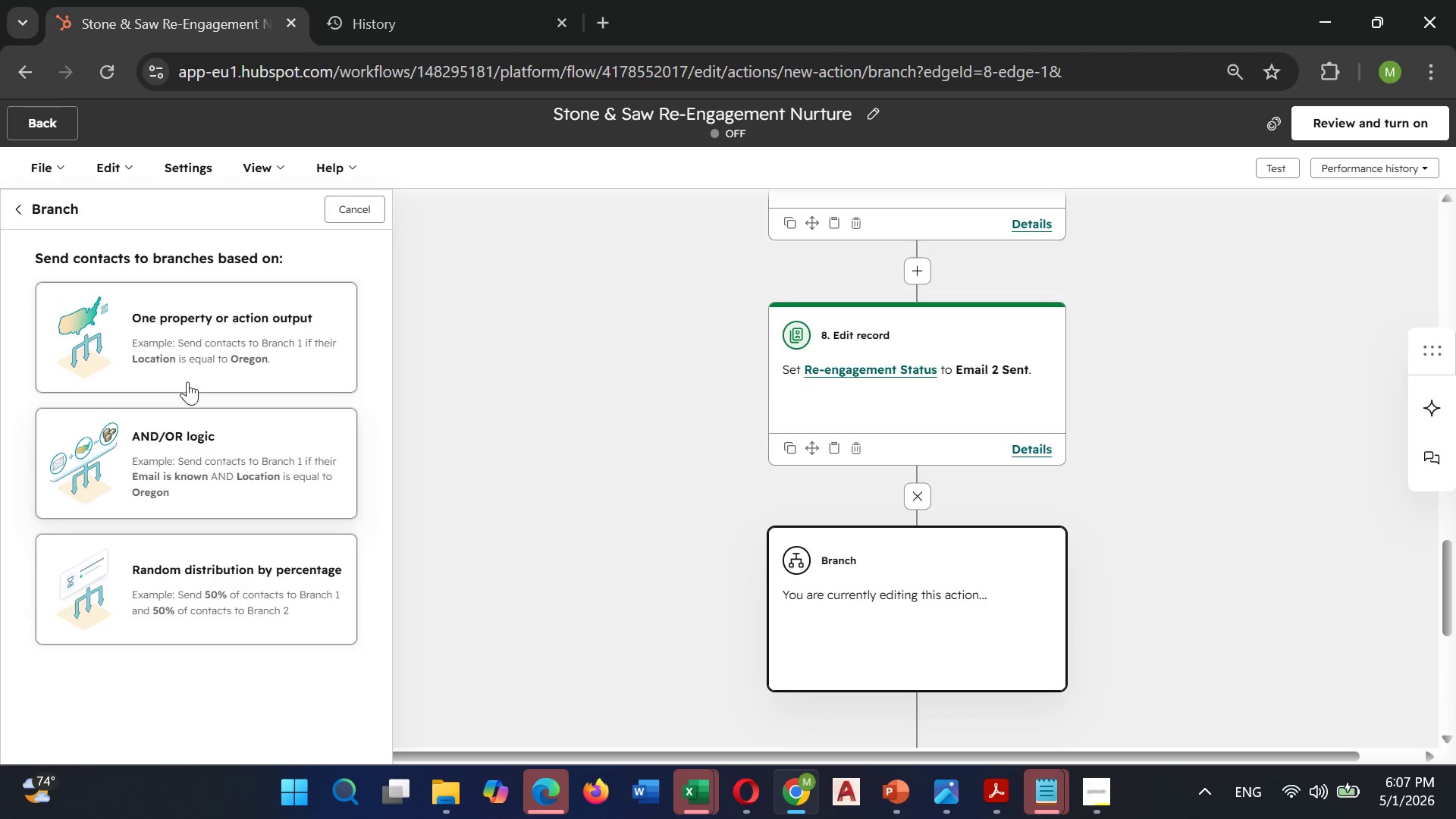 
left_click([192, 373])
 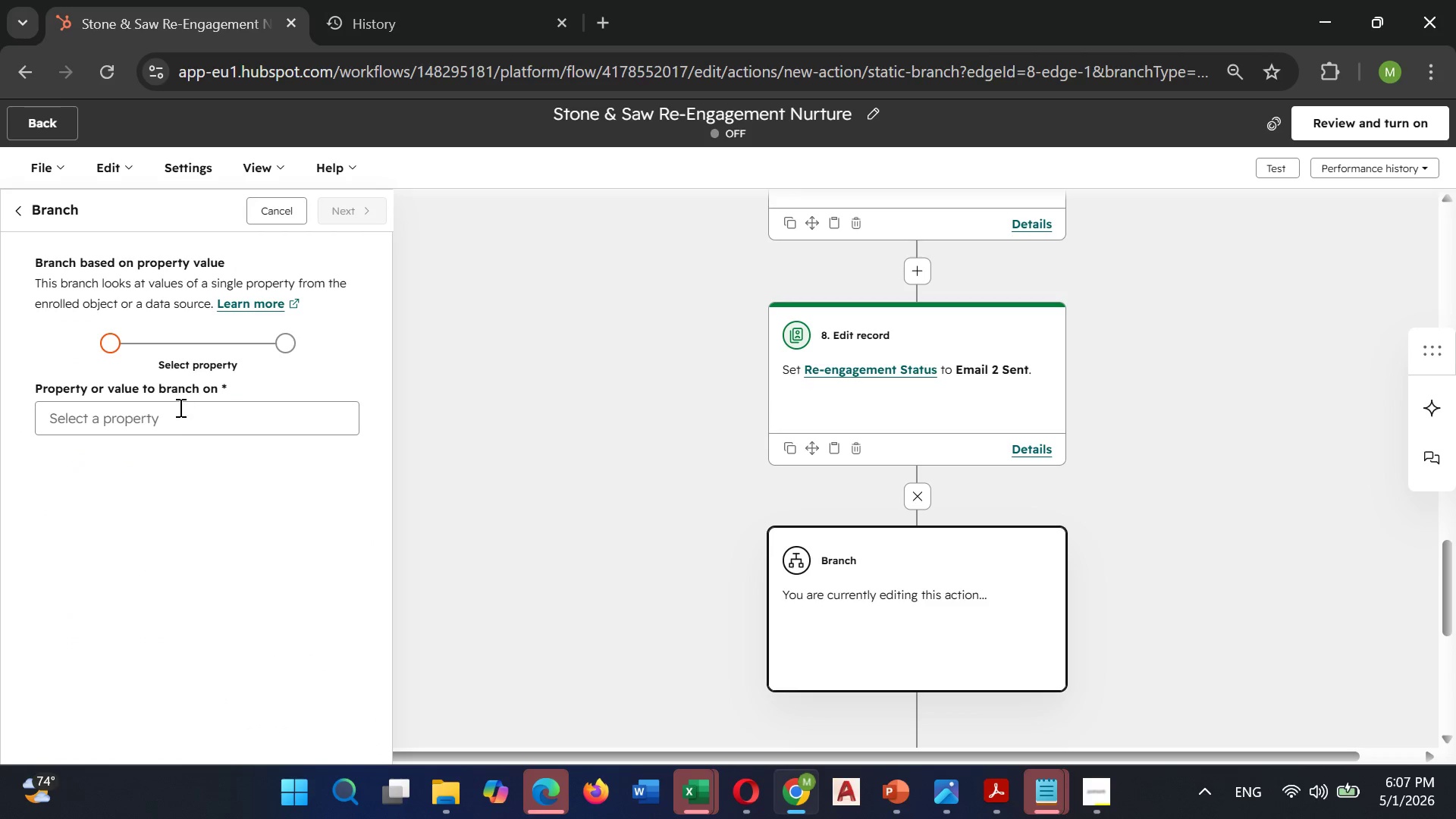 
left_click([179, 428])
 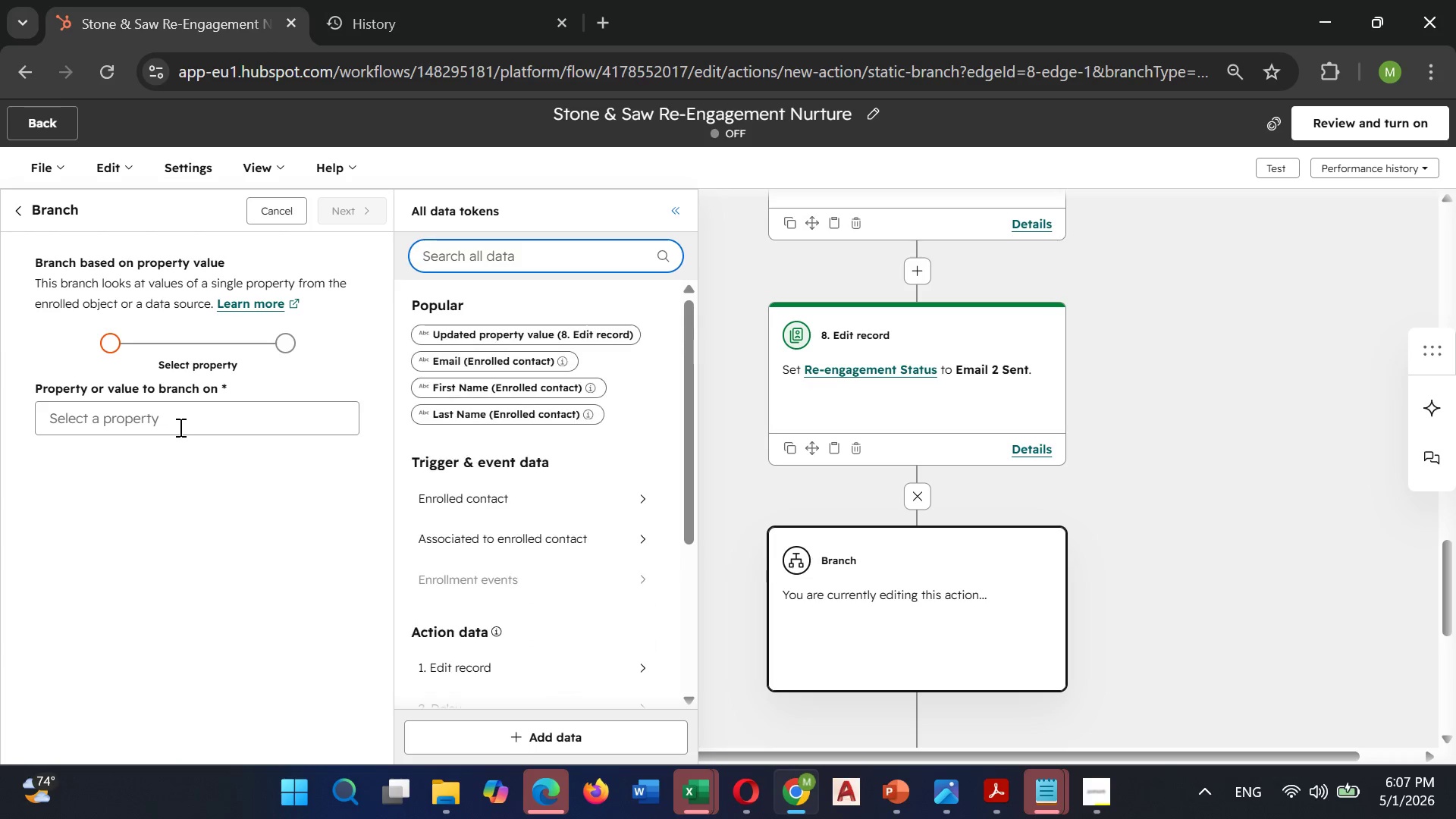 
type(Re)
 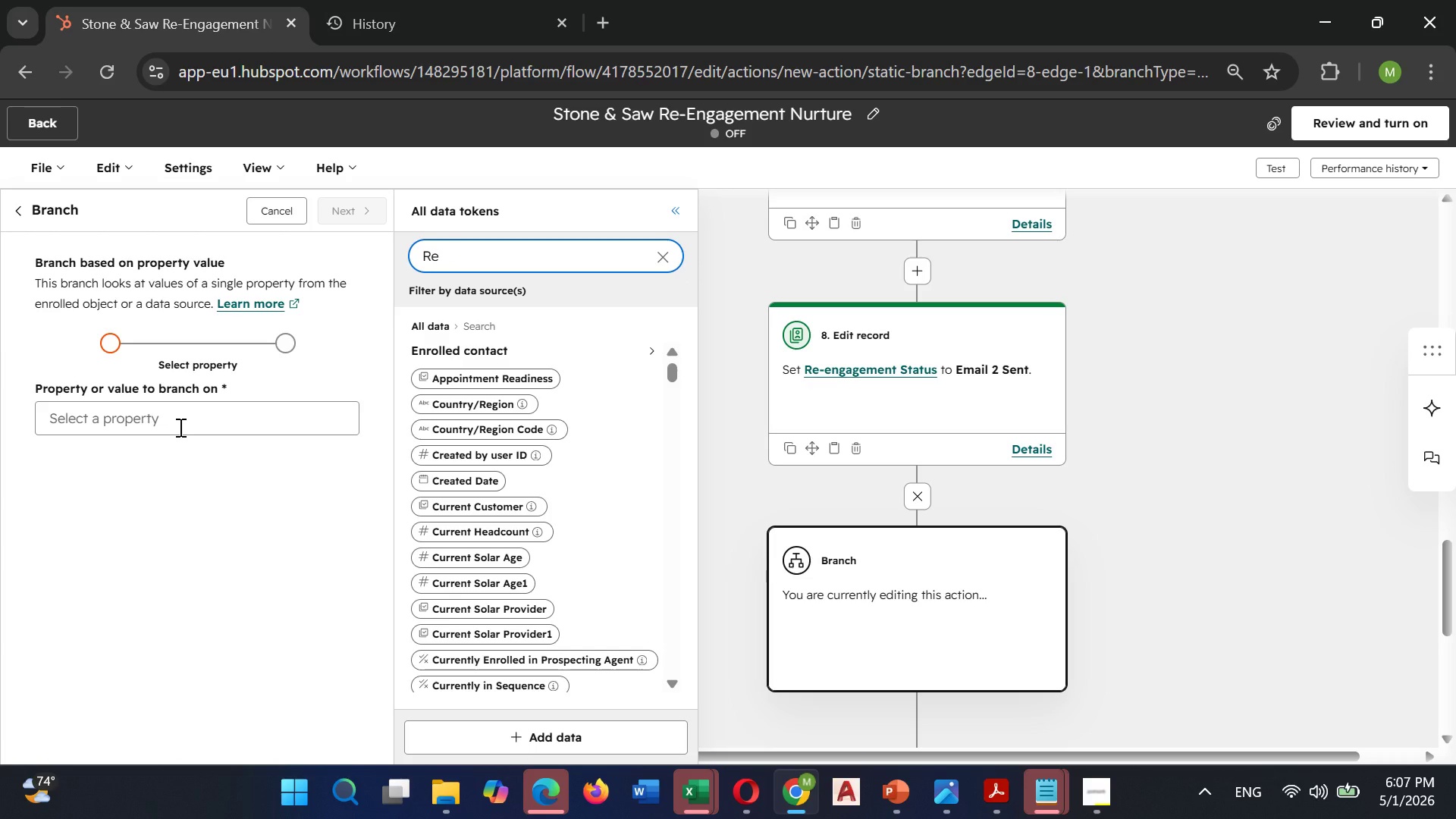 
type(-enge)
key(Backspace)
 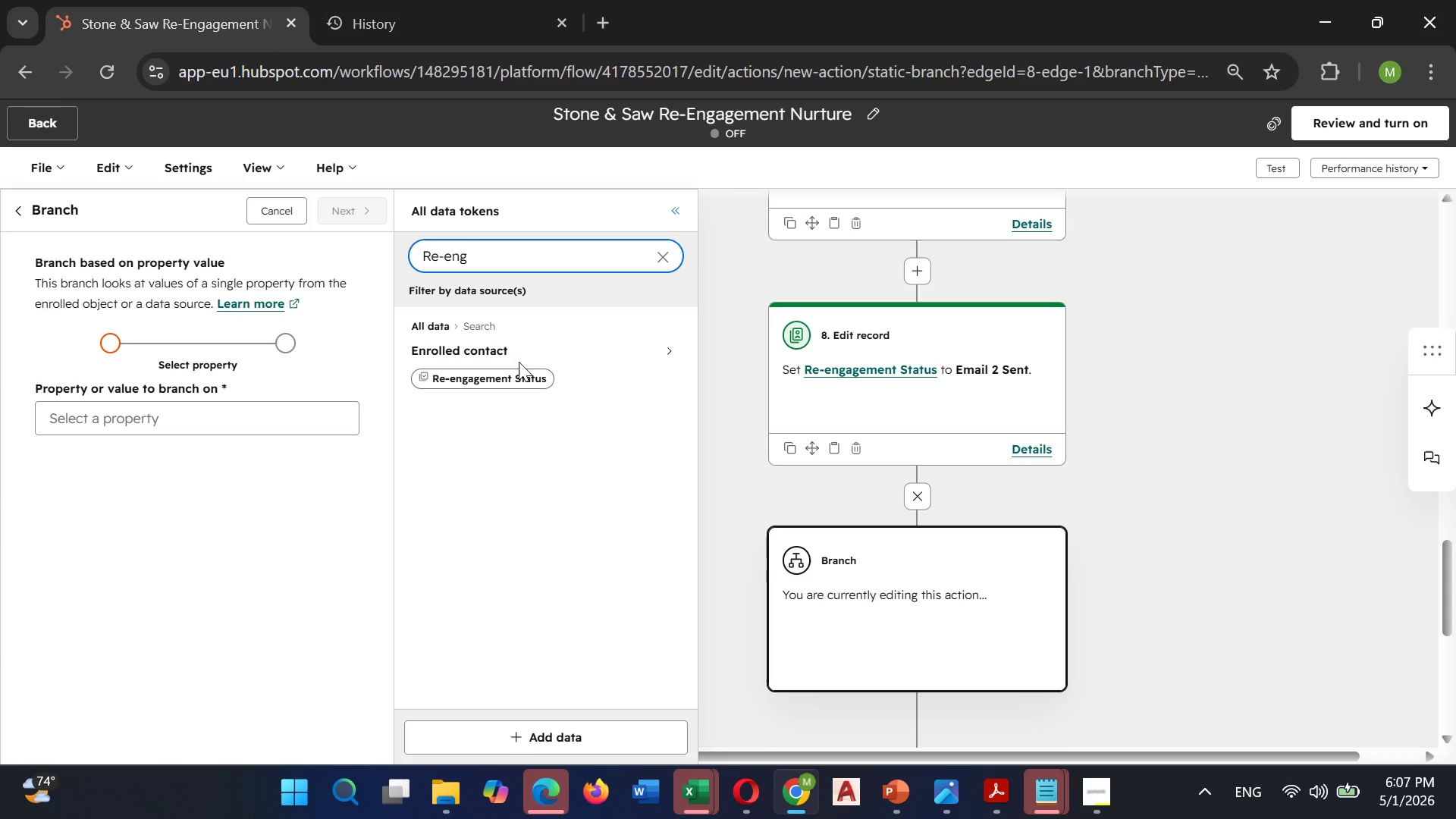 
left_click([500, 368])
 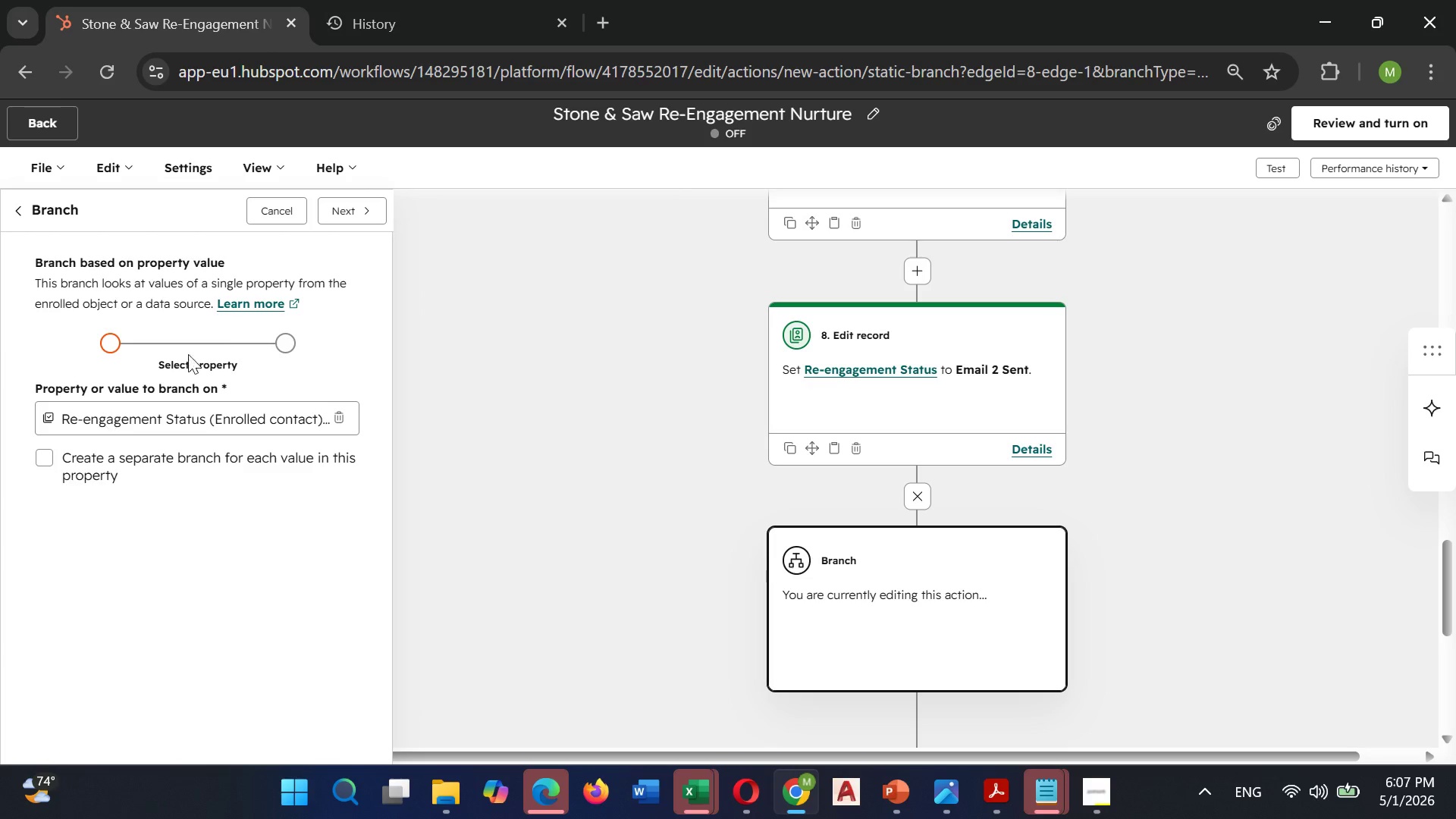 
wait(8.97)
 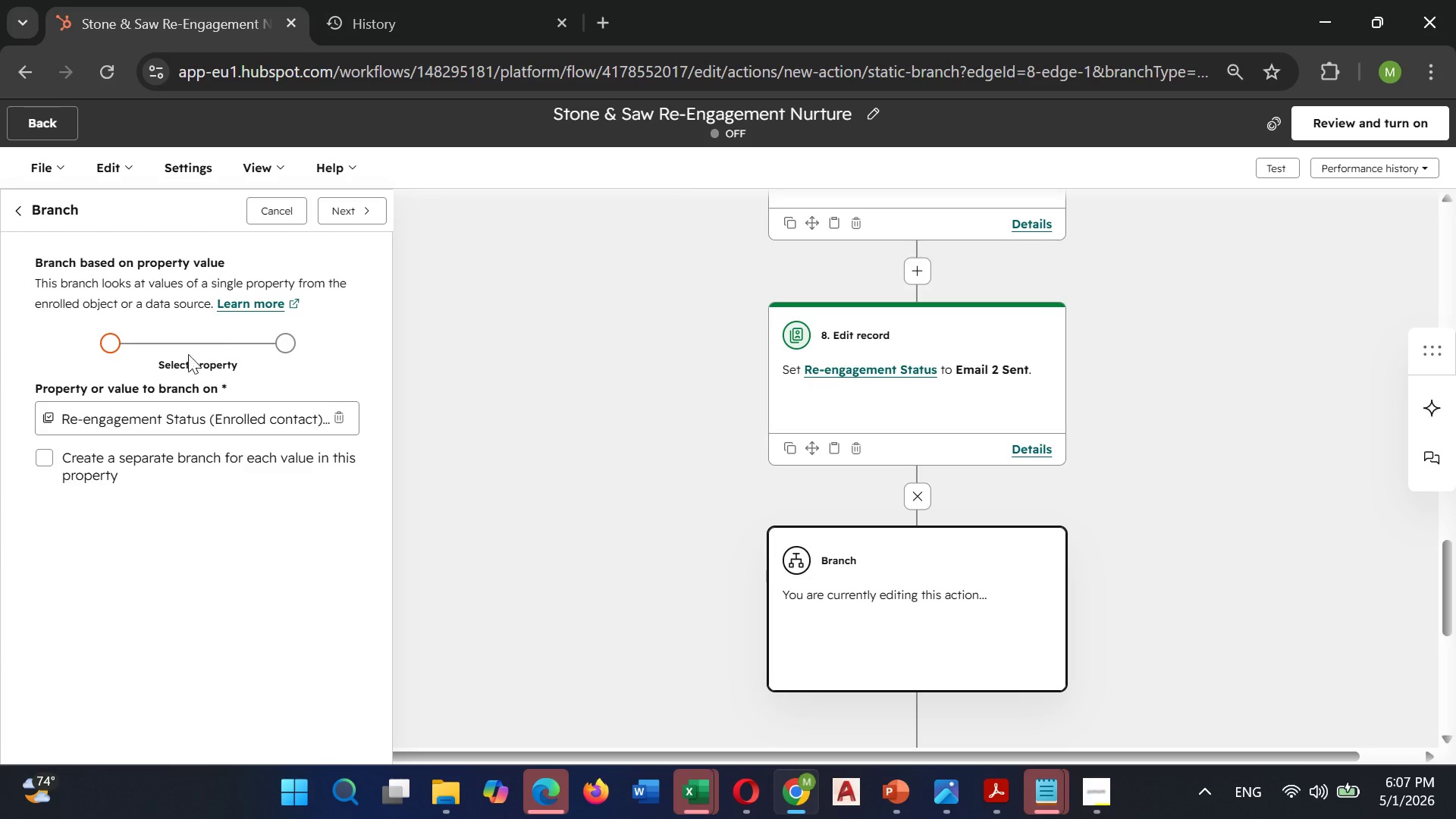 
left_click([115, 369])
 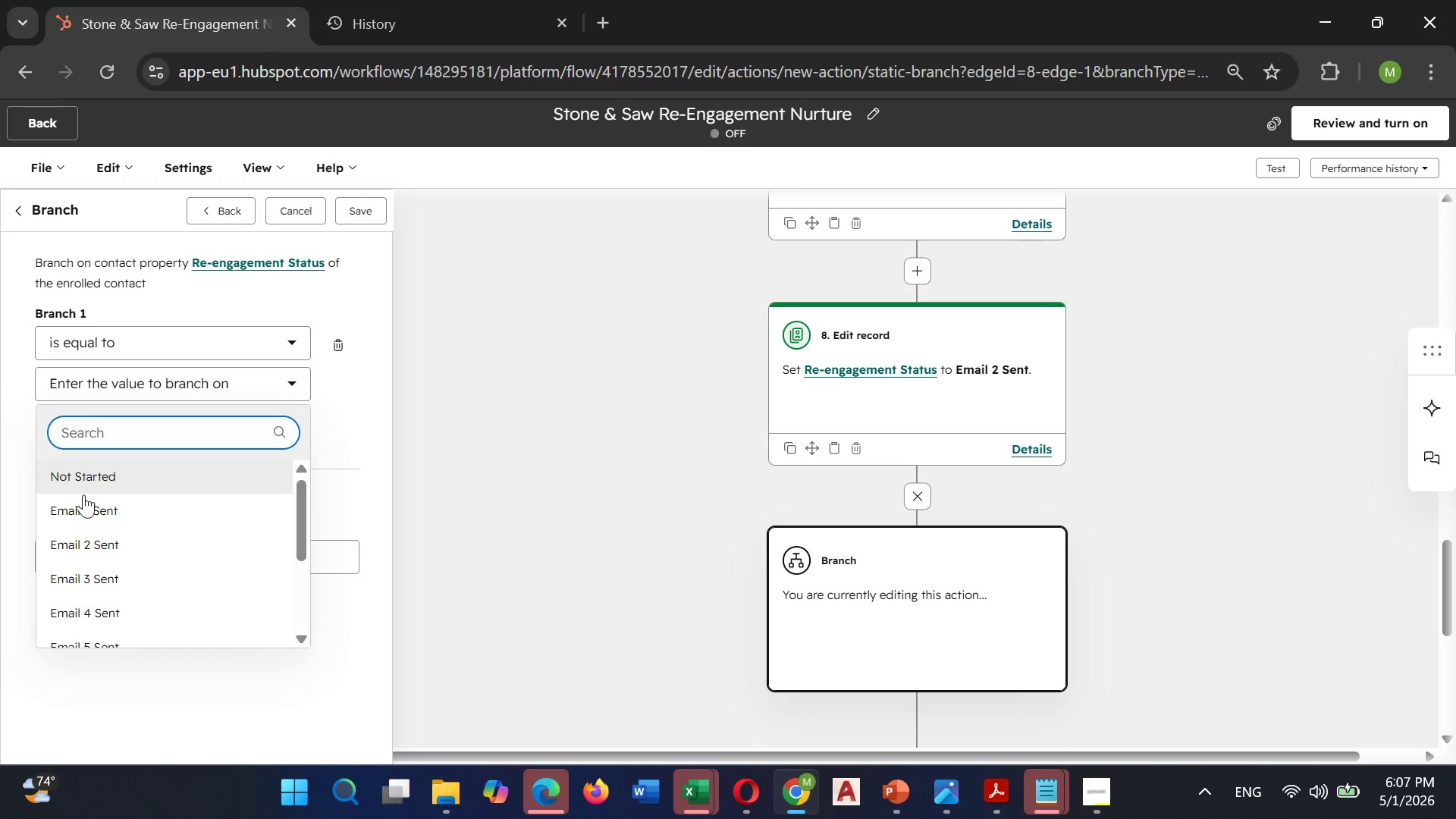 
scroll: coordinate [83, 494], scroll_direction: down, amount: 2.0
 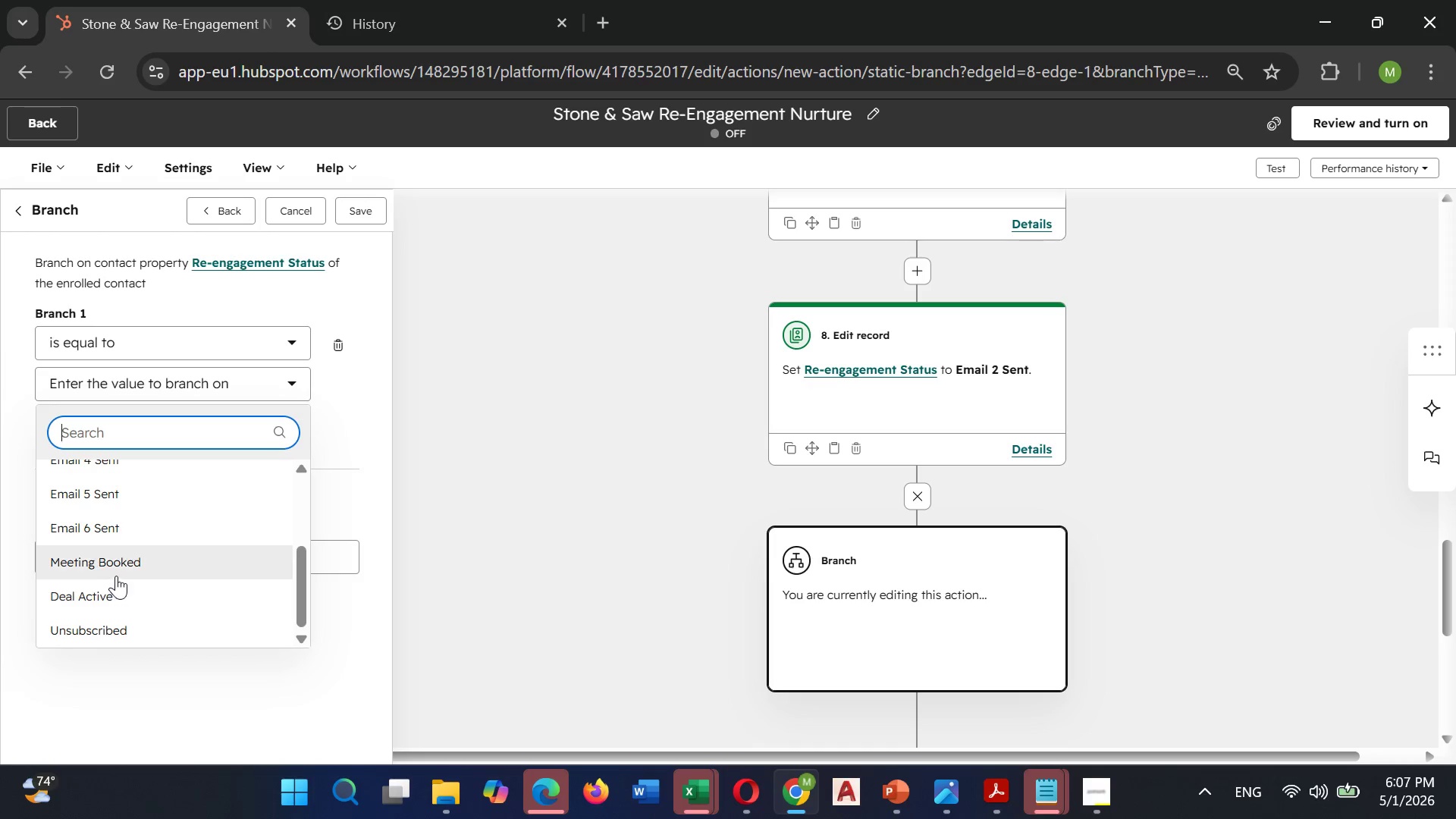 
left_click([116, 575])
 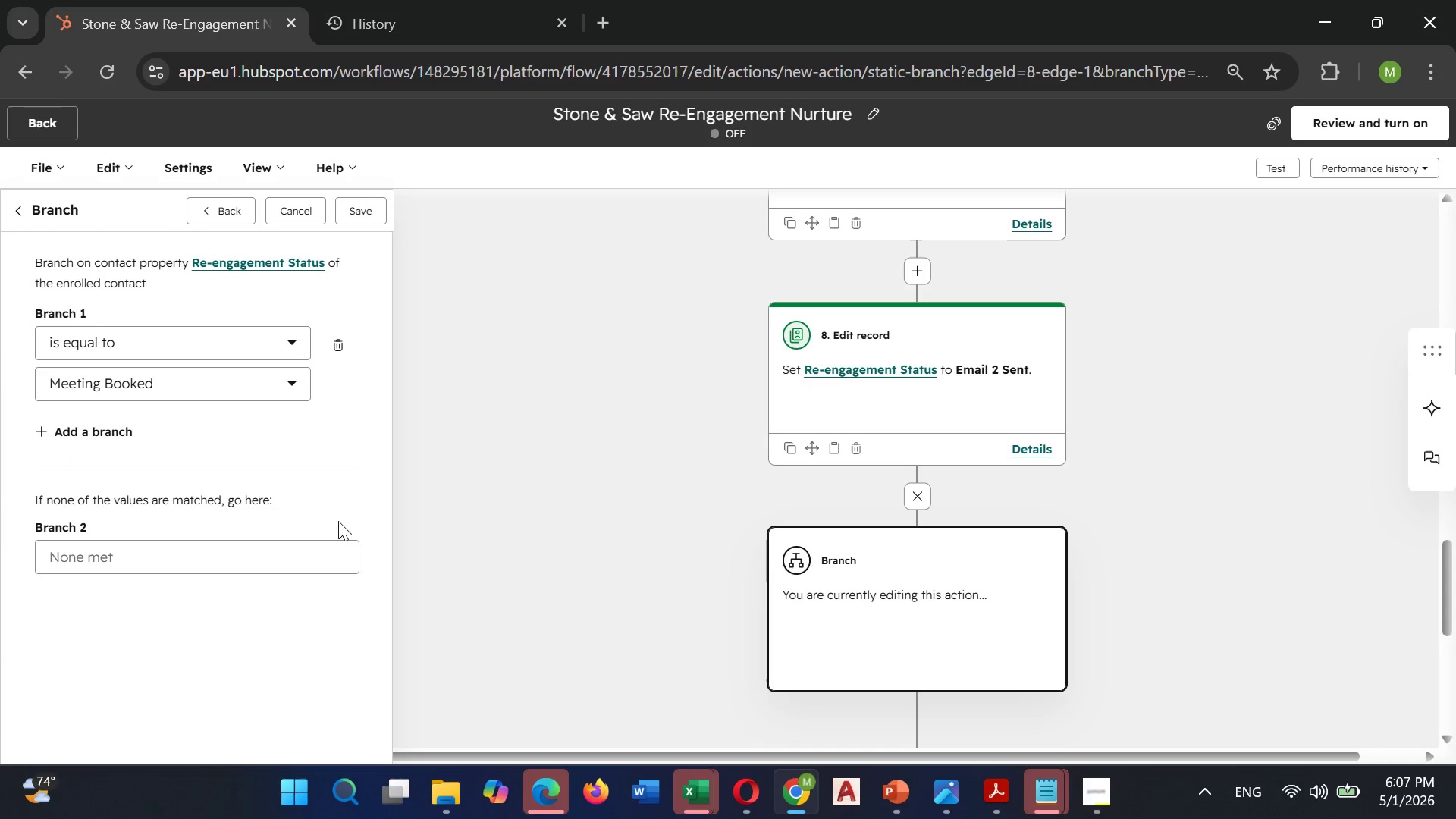 
left_click([346, 491])
 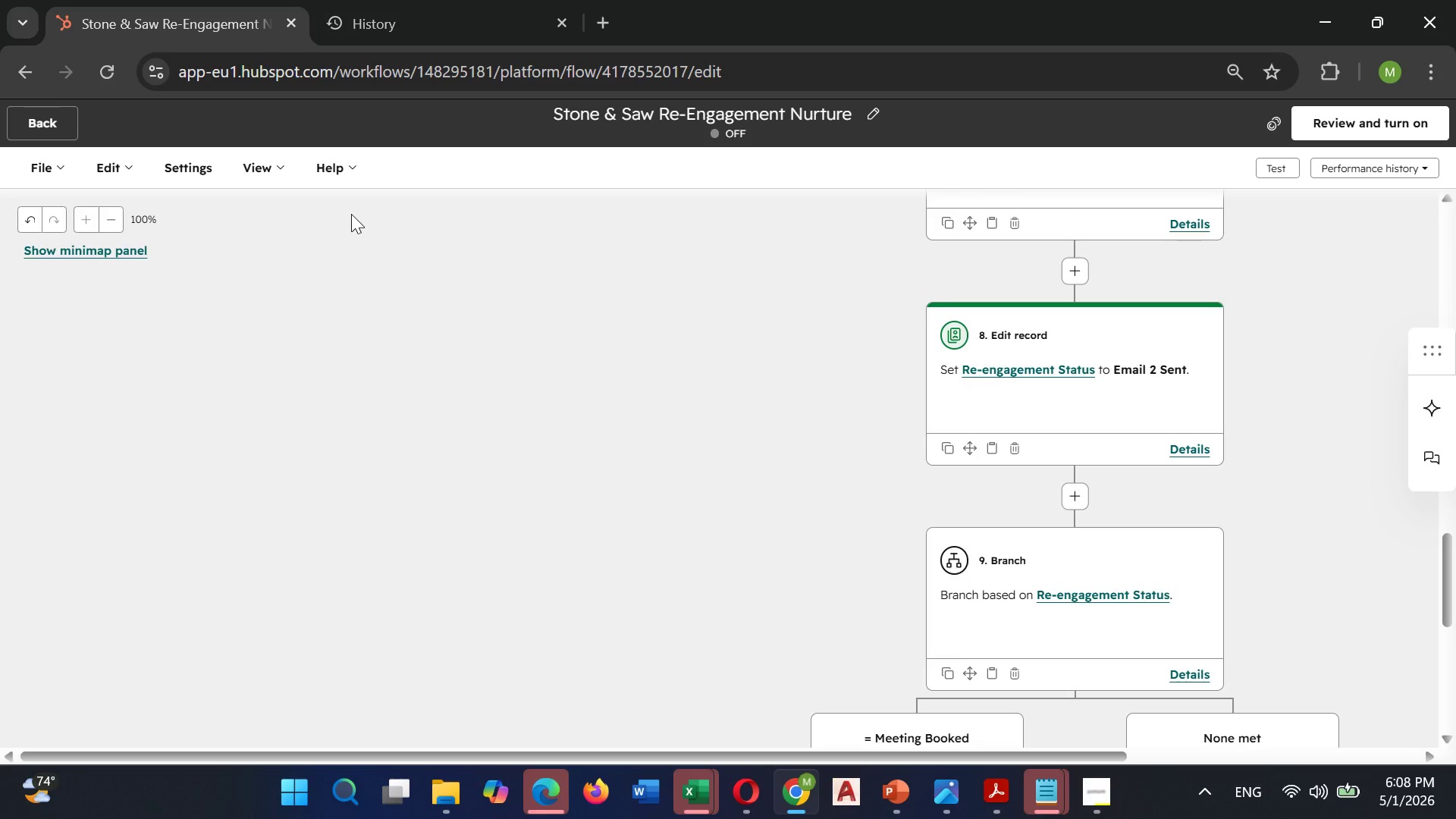 
wait(12.61)
 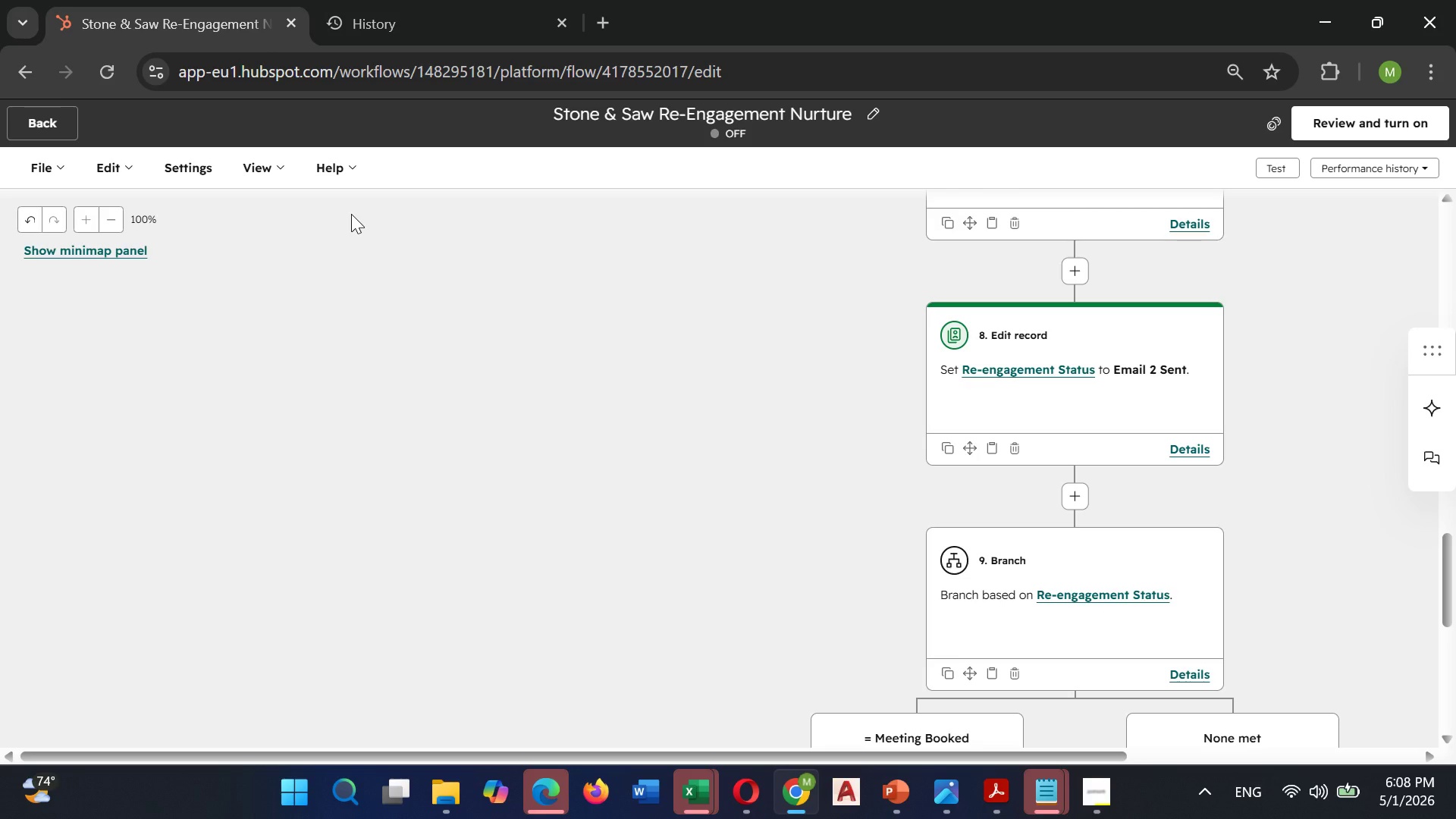 
scroll: coordinate [1030, 453], scroll_direction: down, amount: 3.0
 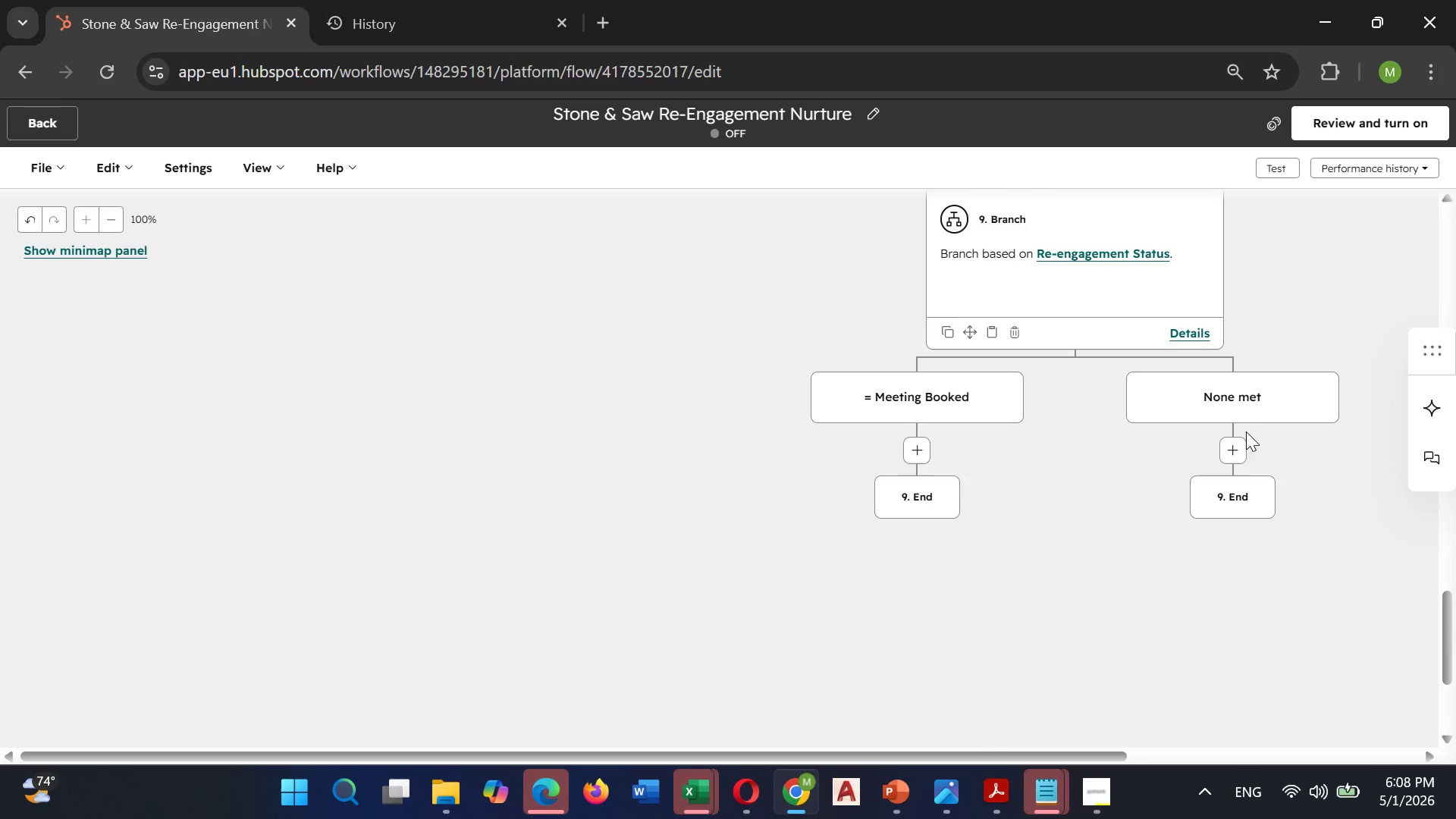 
left_click([1230, 438])
 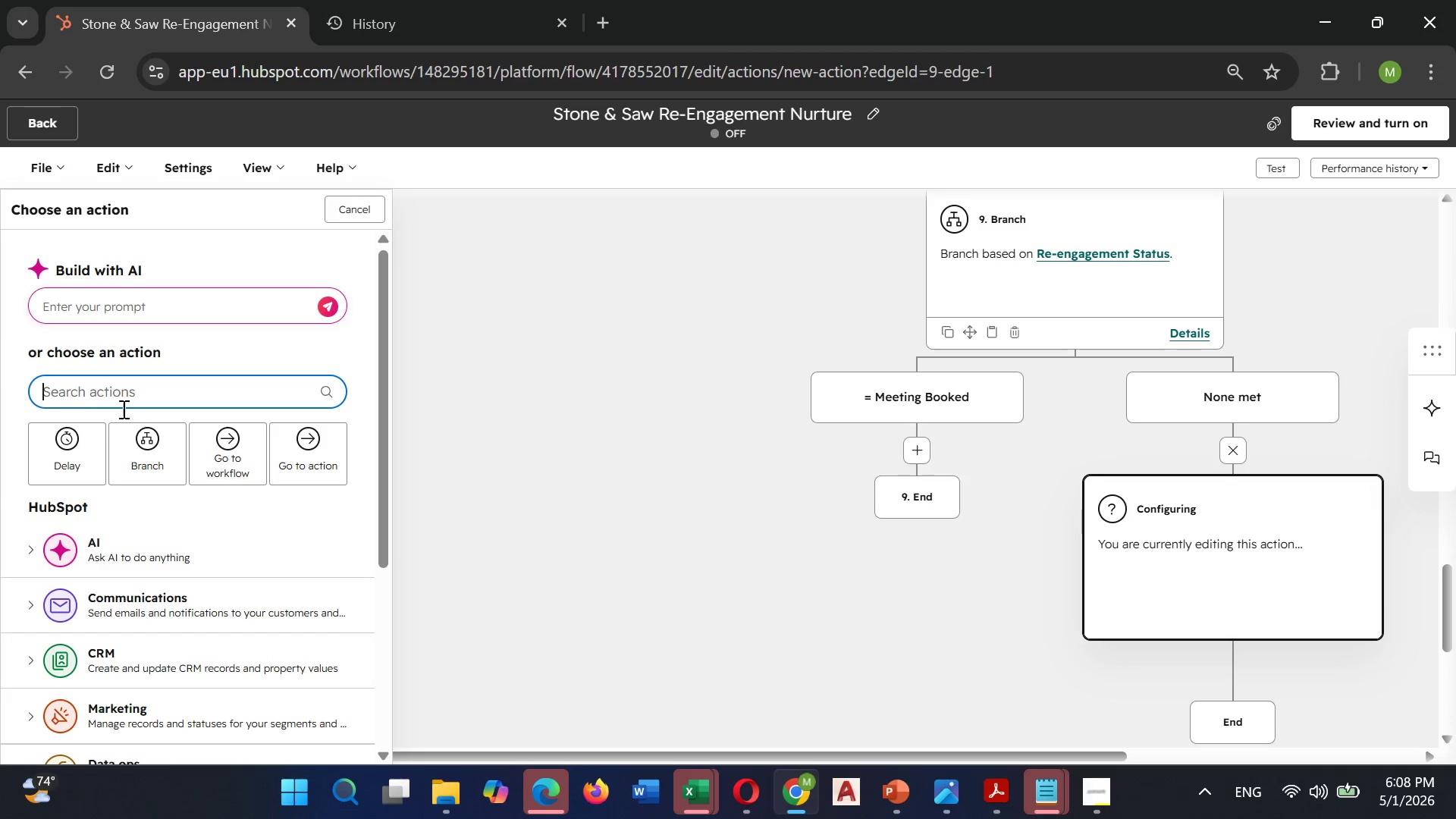 
left_click([55, 447])
 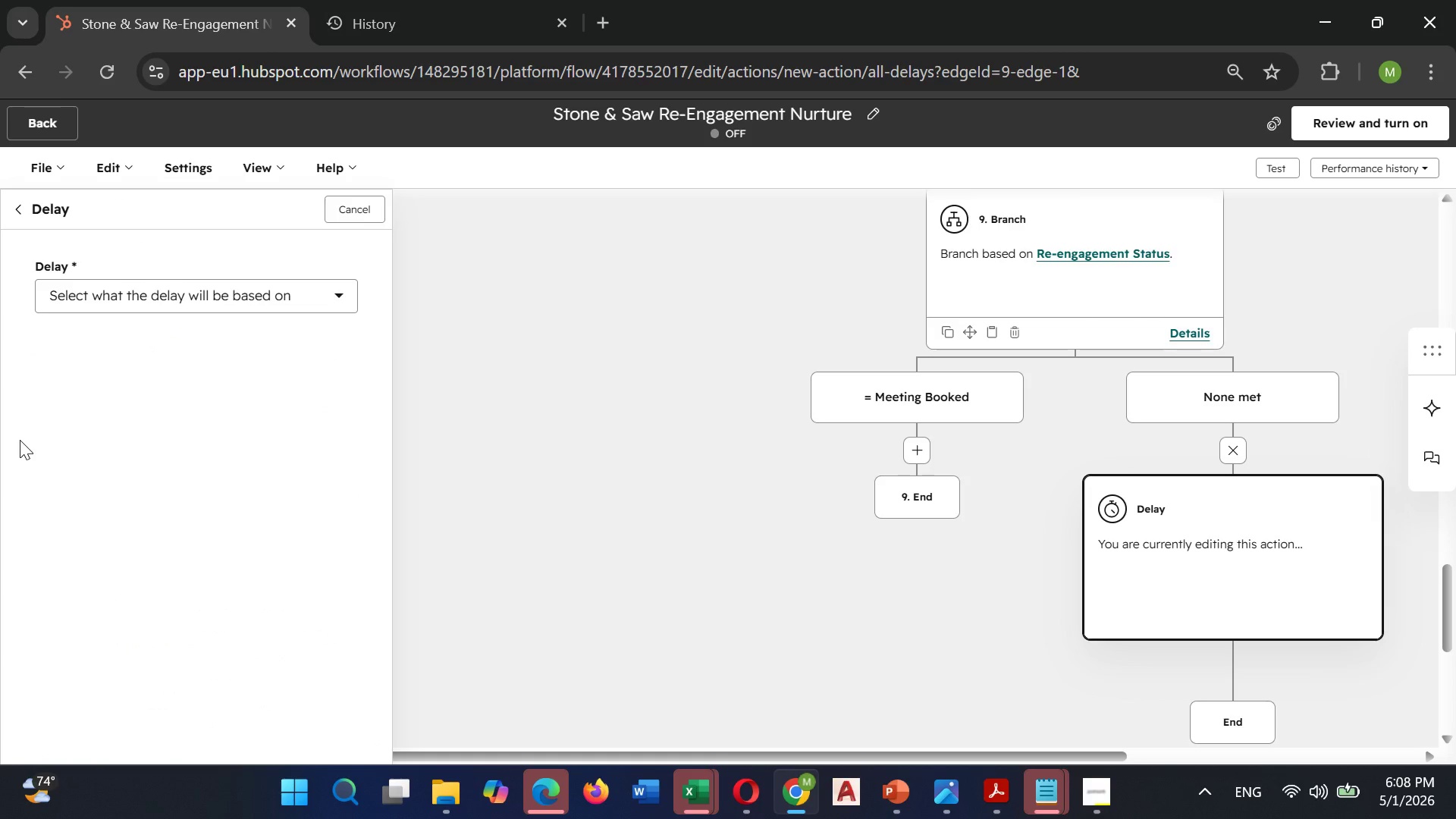 
wait(5.69)
 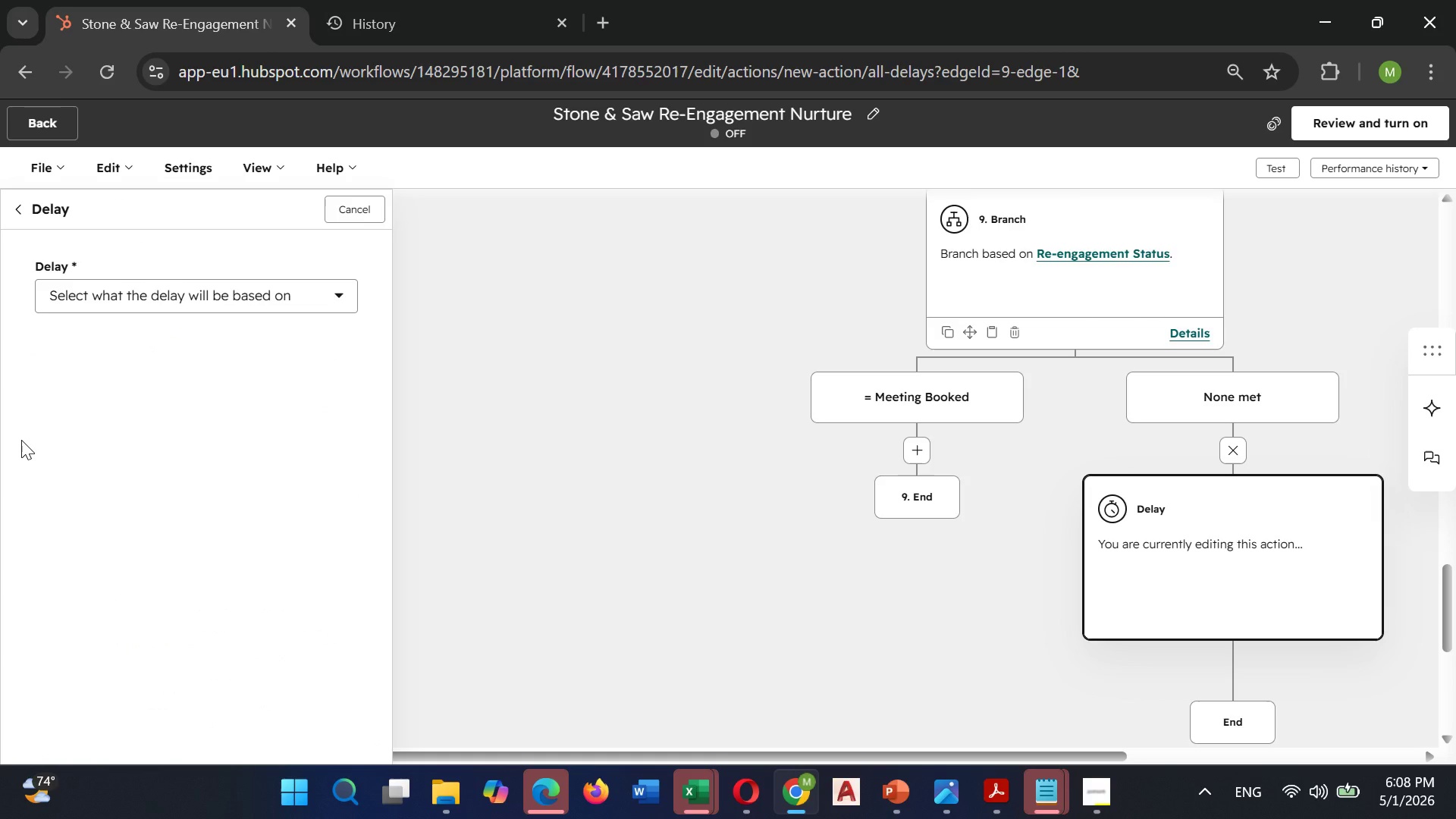 
left_click([127, 290])
 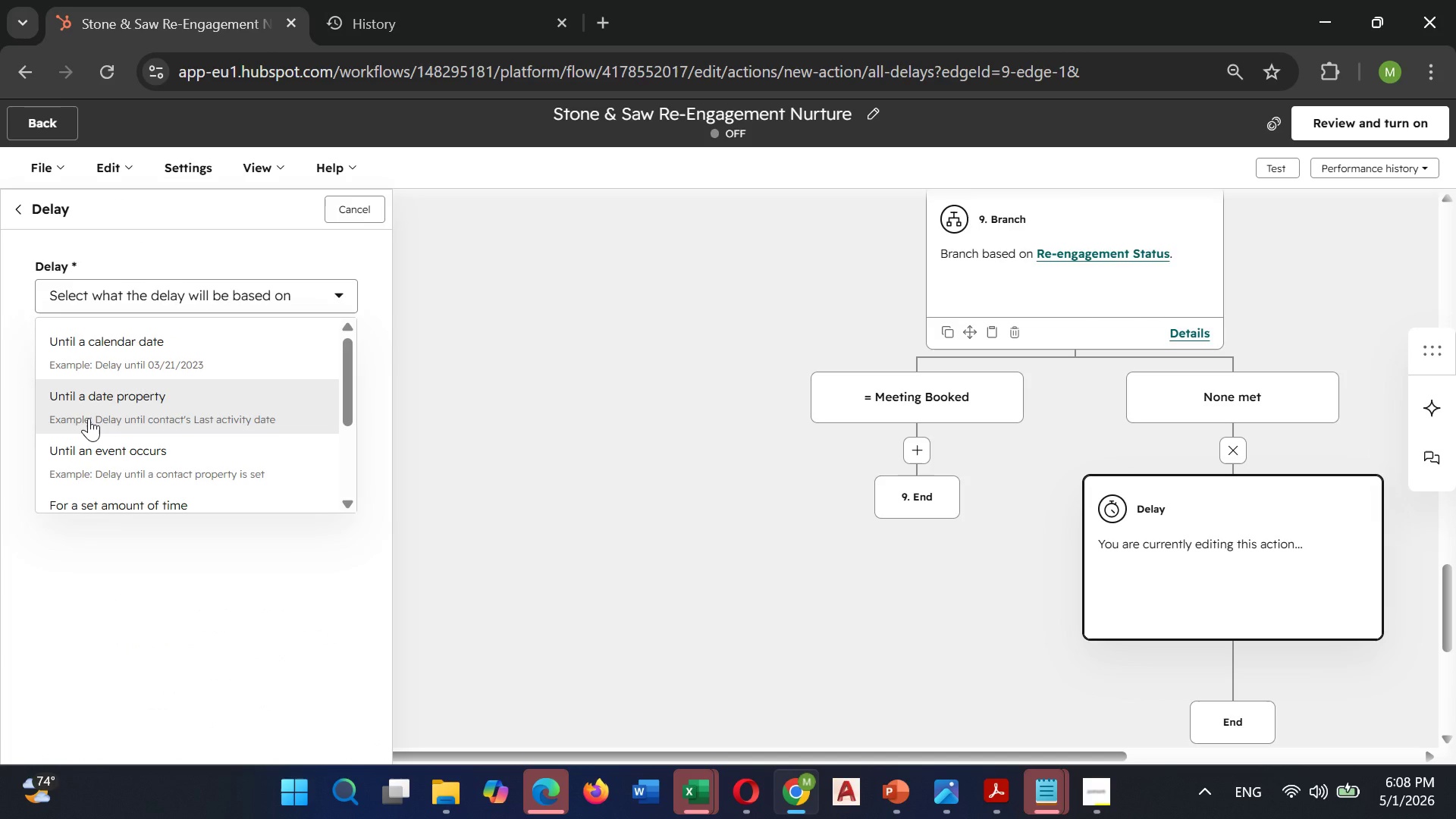 
scroll: coordinate [89, 418], scroll_direction: down, amount: 1.0
 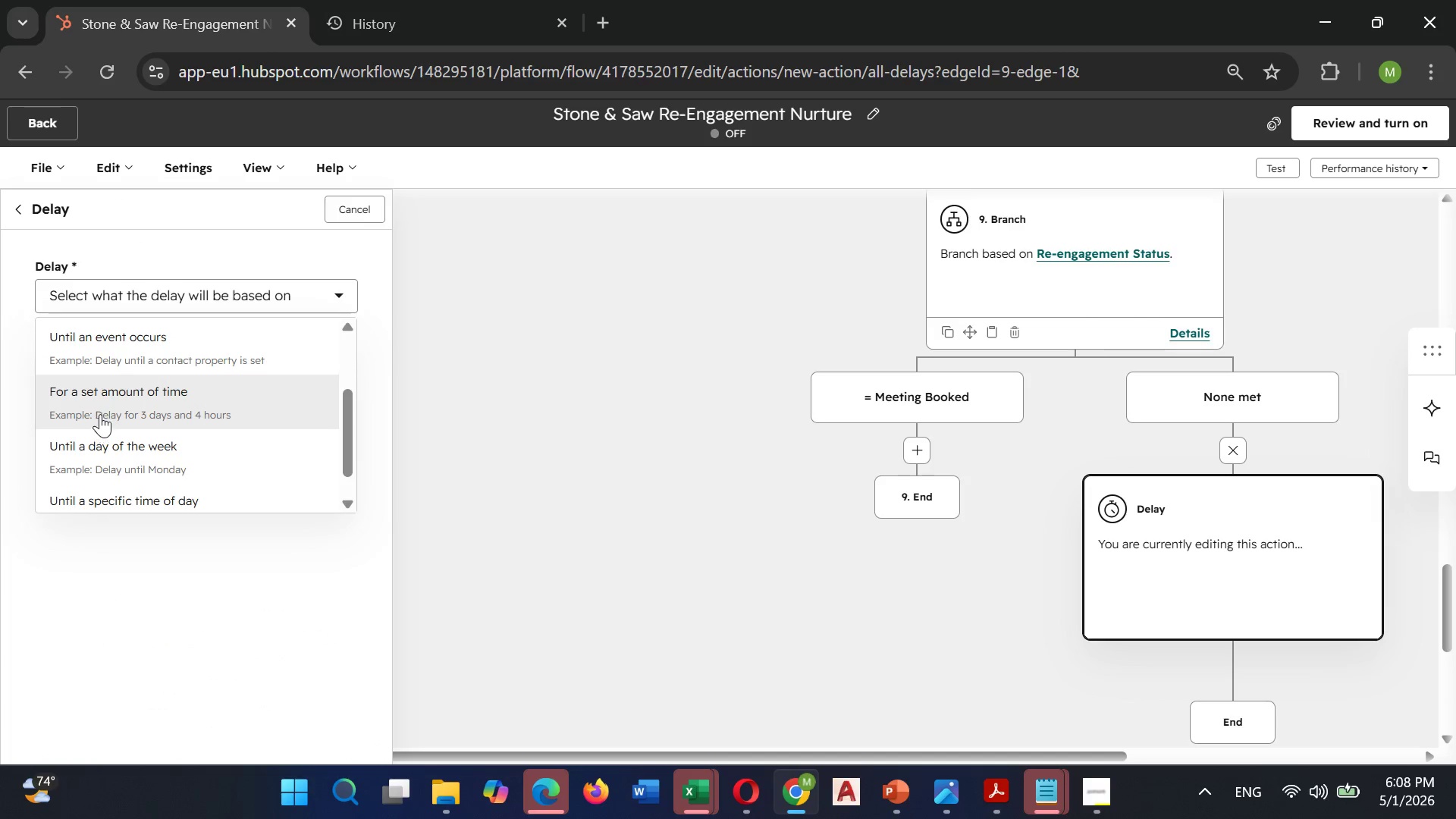 
left_click([100, 411])
 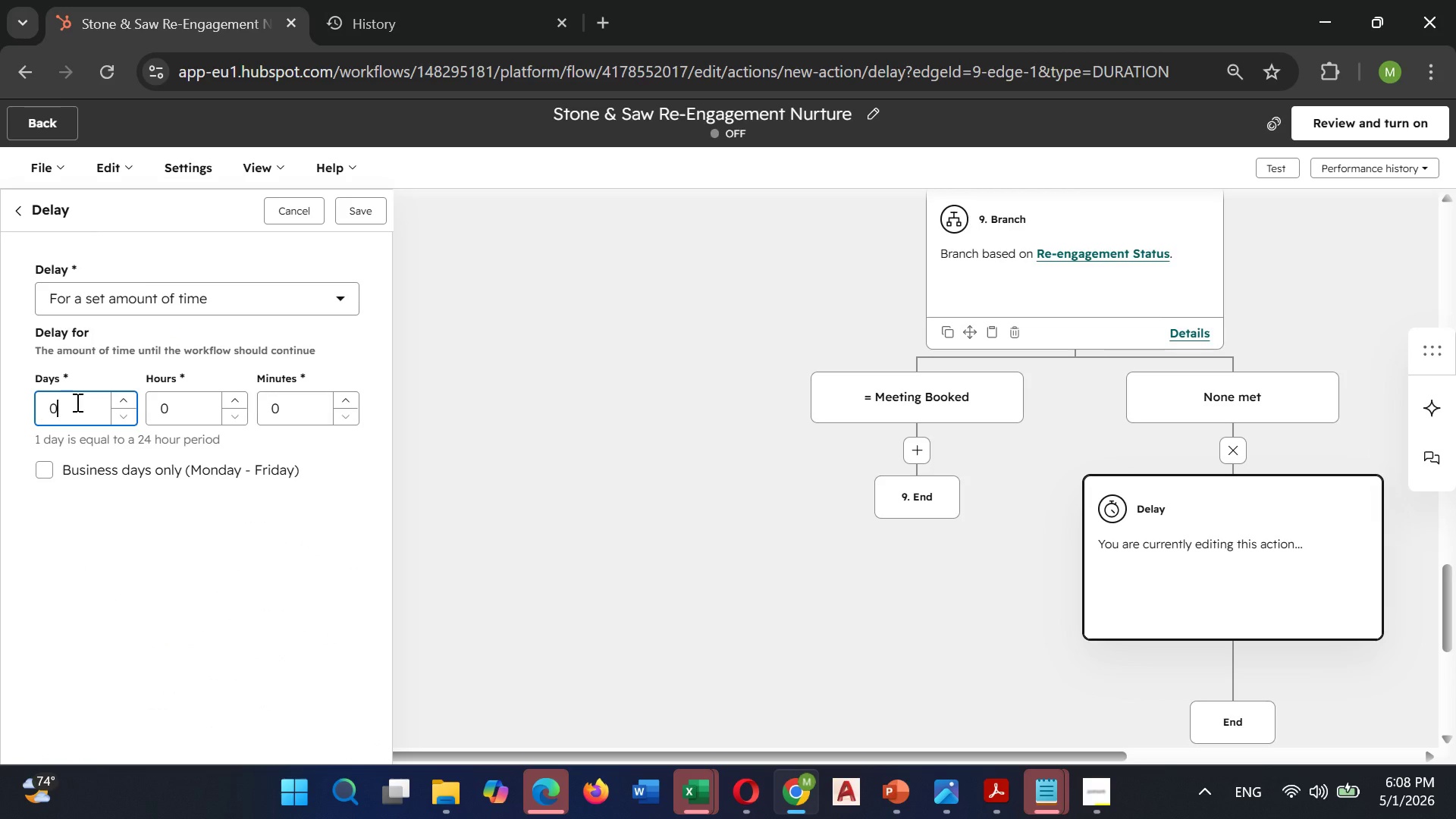 
key(Backspace)
 